 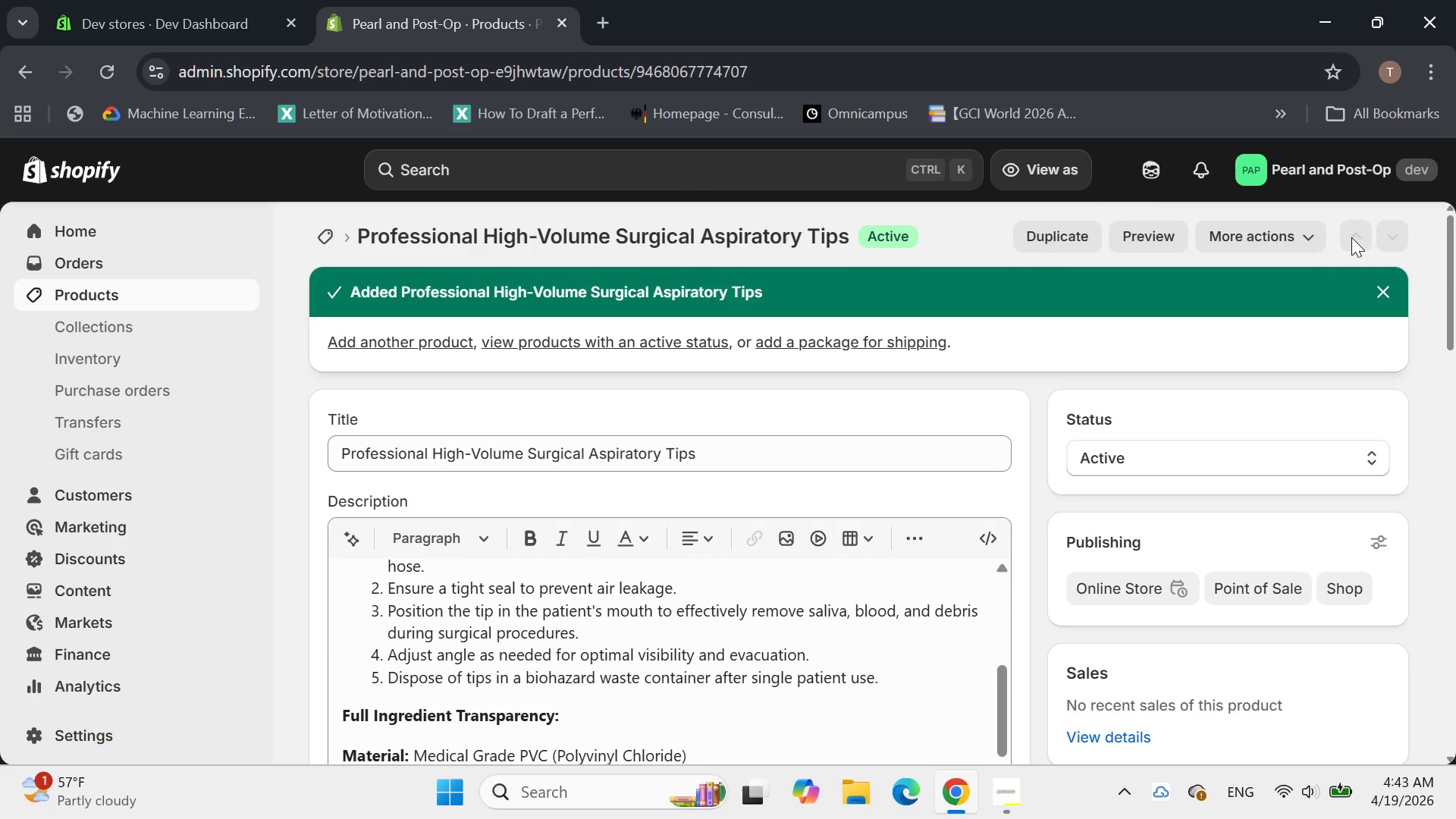 
left_click_drag(start_coordinate=[482, 403], to_coordinate=[340, 403])
 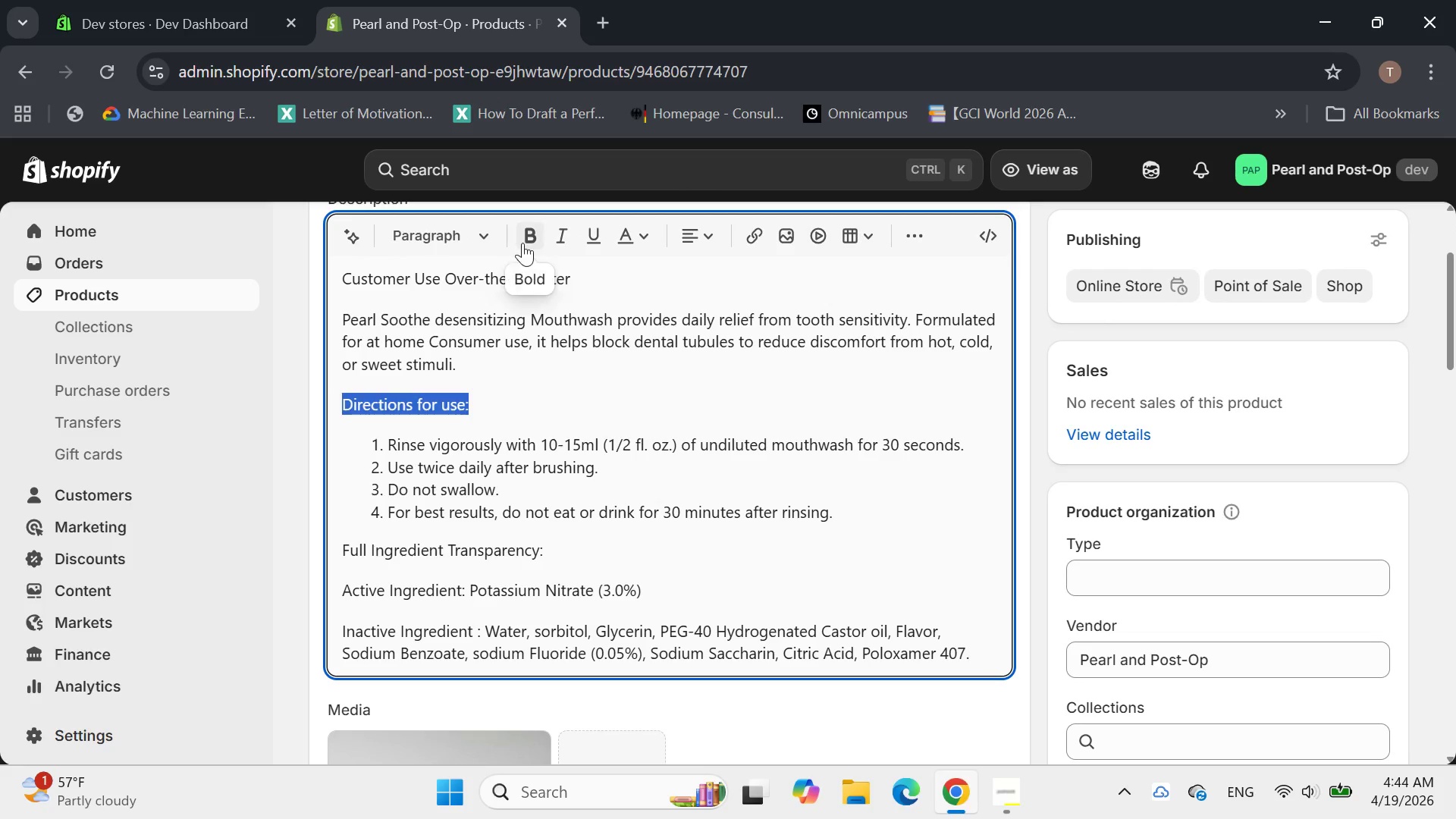 
left_click([526, 240])
 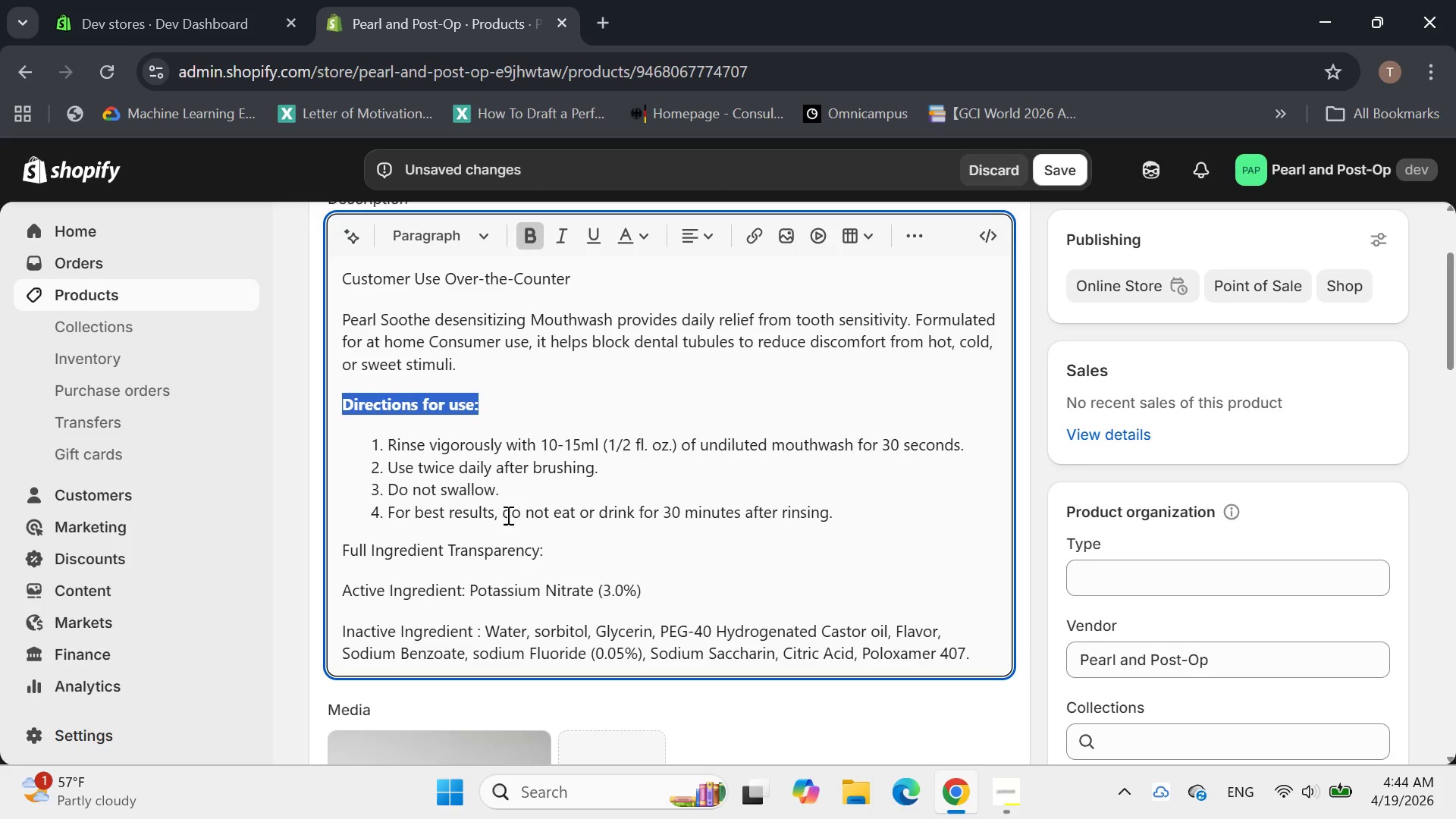 
left_click([538, 551])
 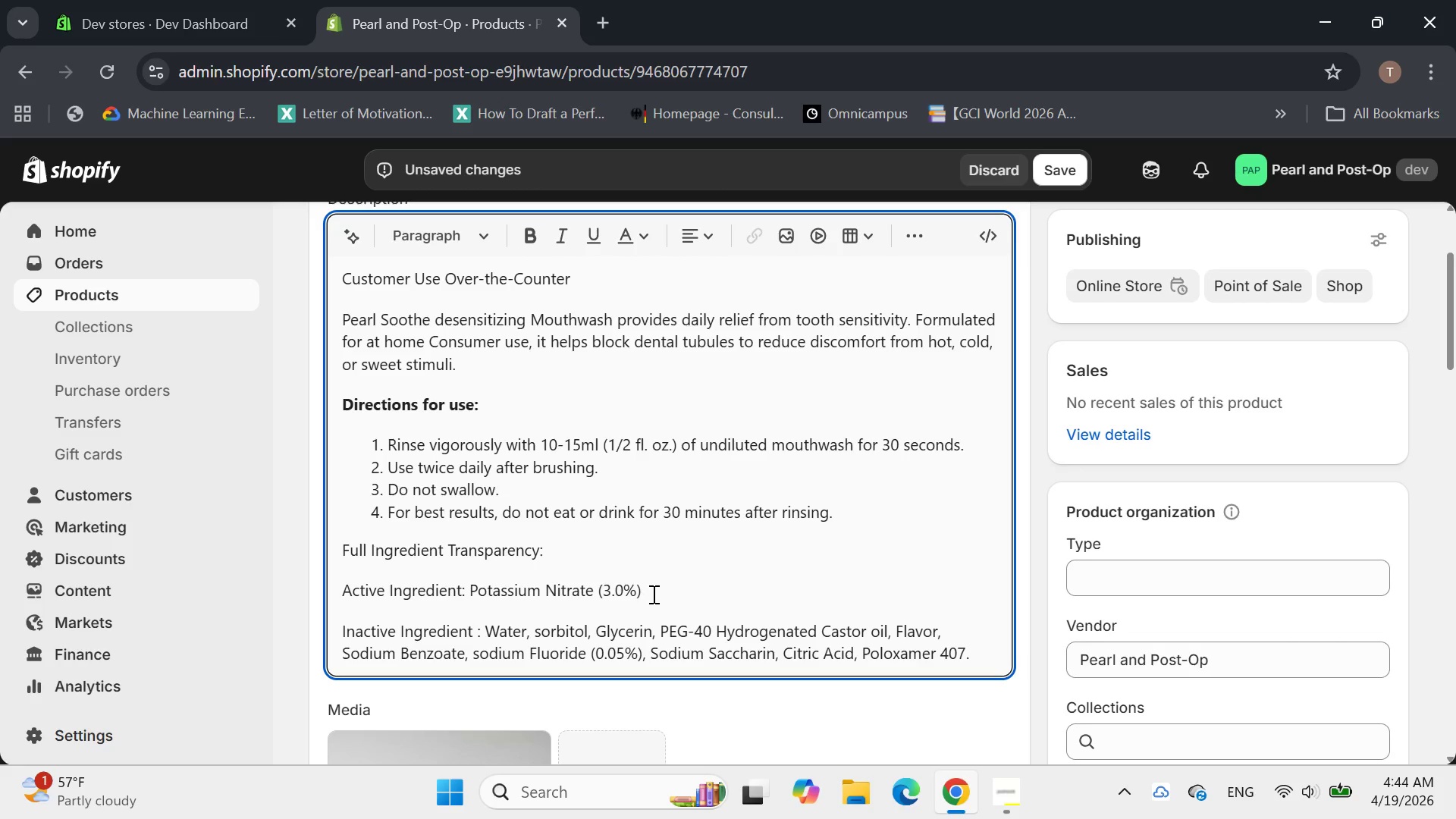 
left_click_drag(start_coordinate=[652, 594], to_coordinate=[331, 554])
 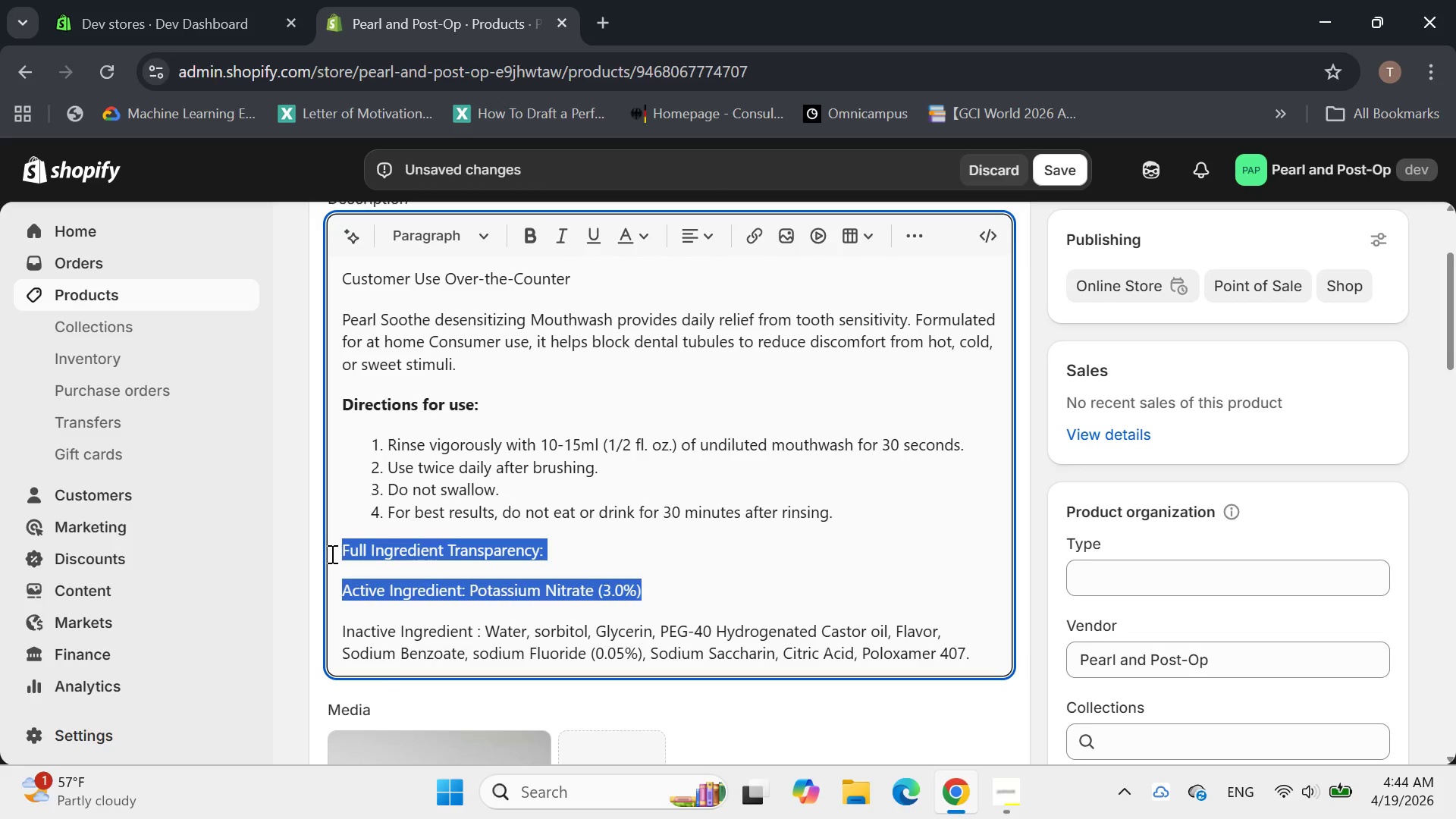 
left_click([331, 554])
 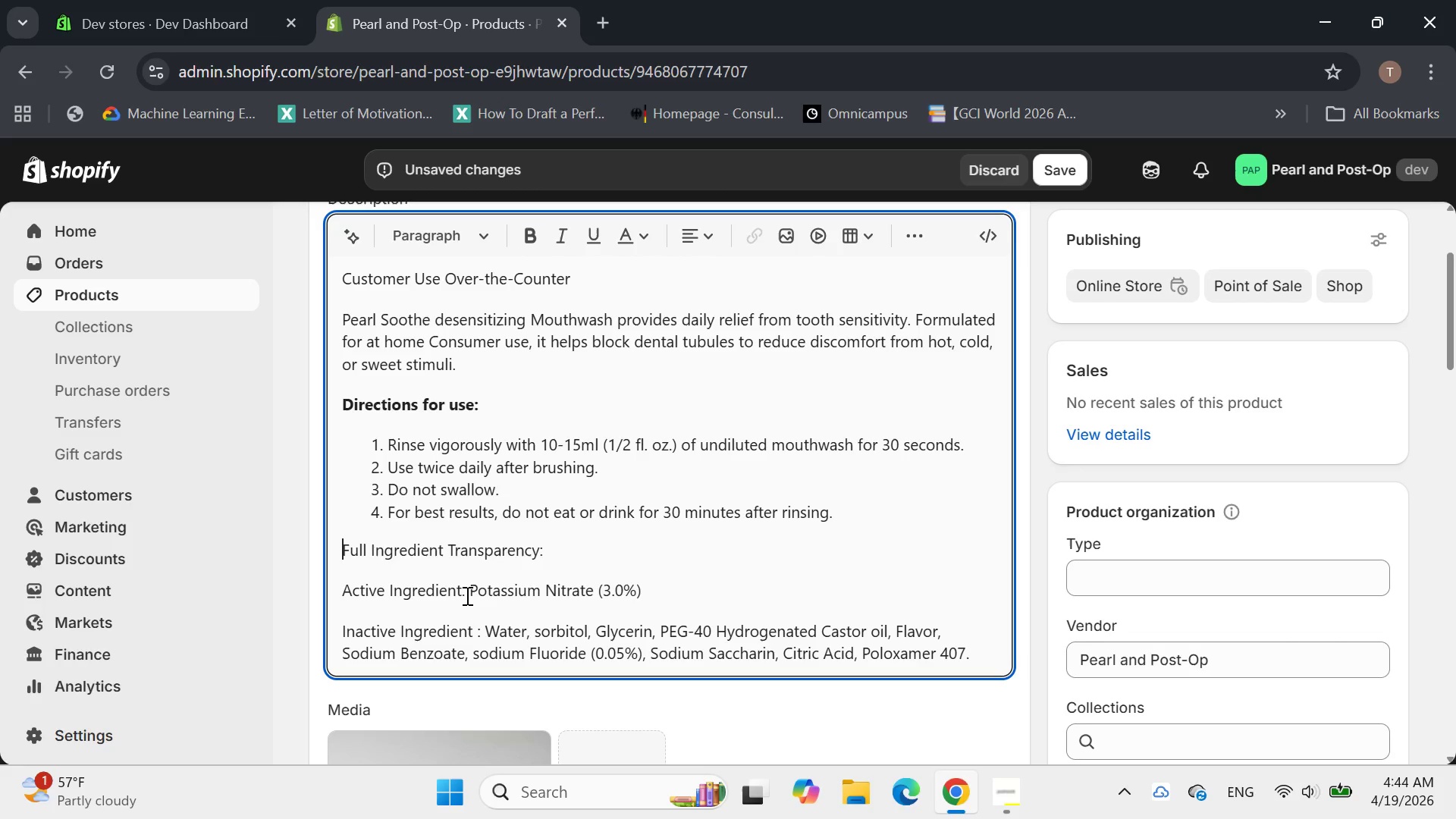 
left_click_drag(start_coordinate=[467, 596], to_coordinate=[334, 548])
 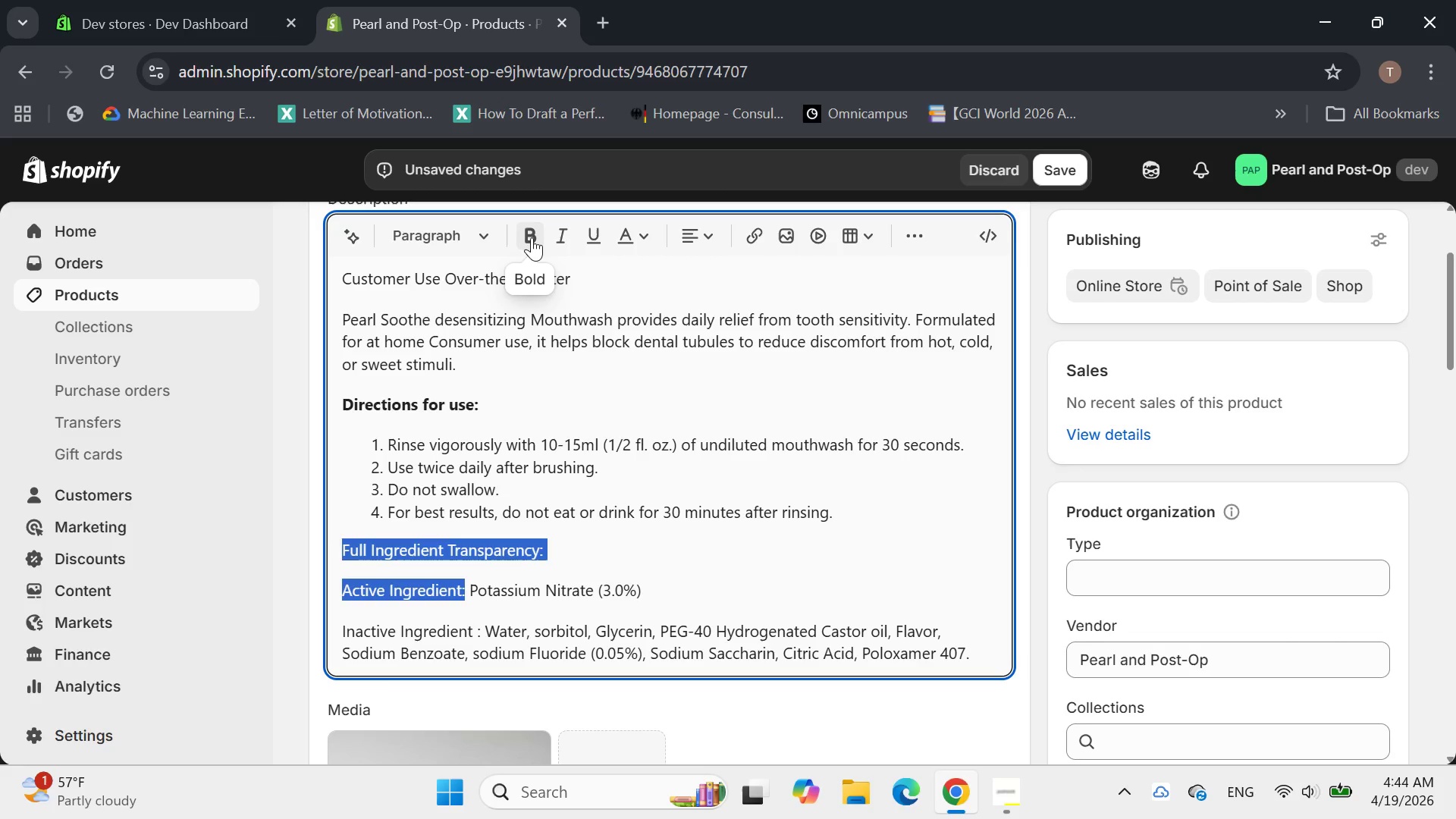 
left_click([531, 237])
 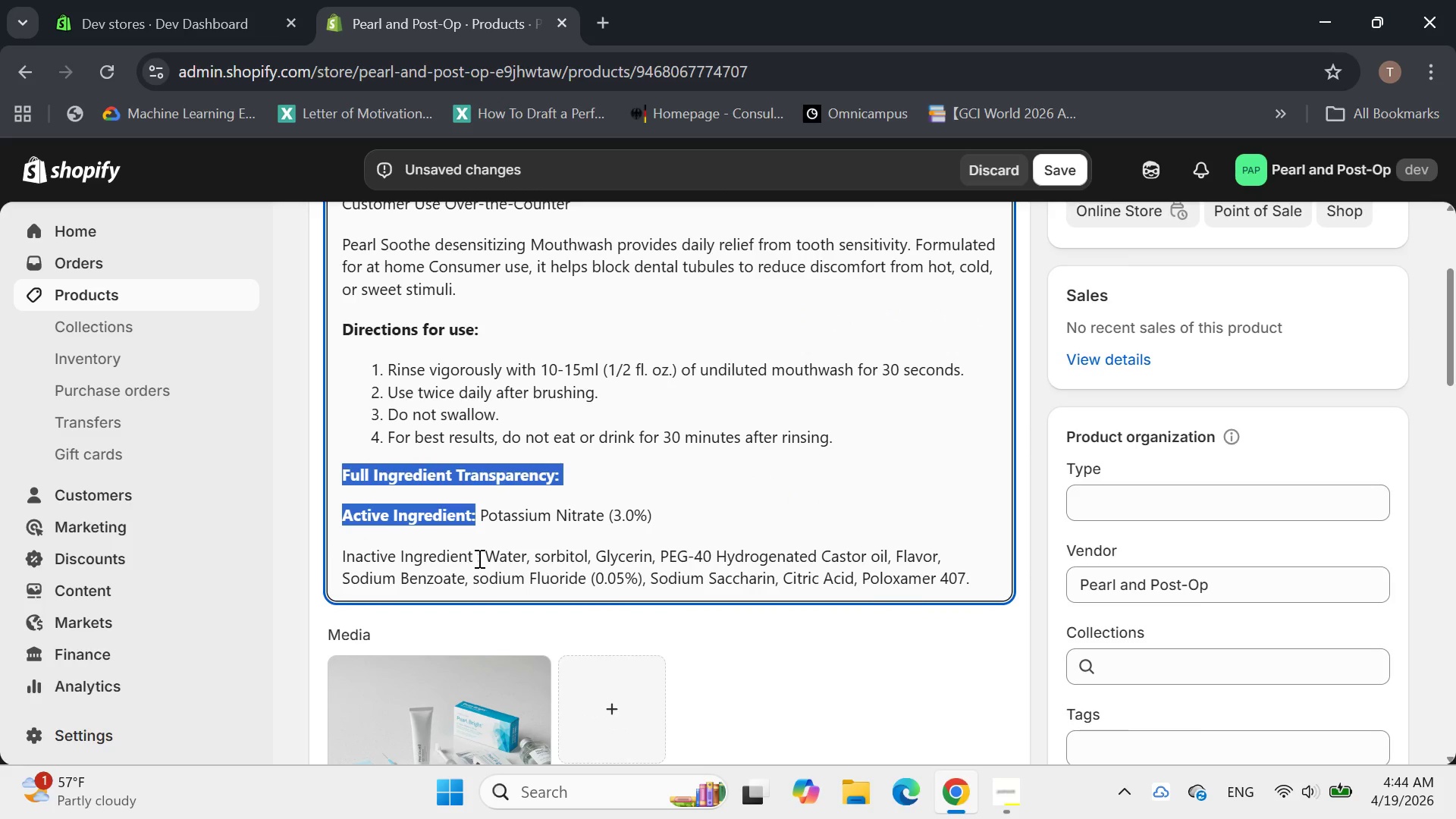 
left_click_drag(start_coordinate=[483, 558], to_coordinate=[340, 557])
 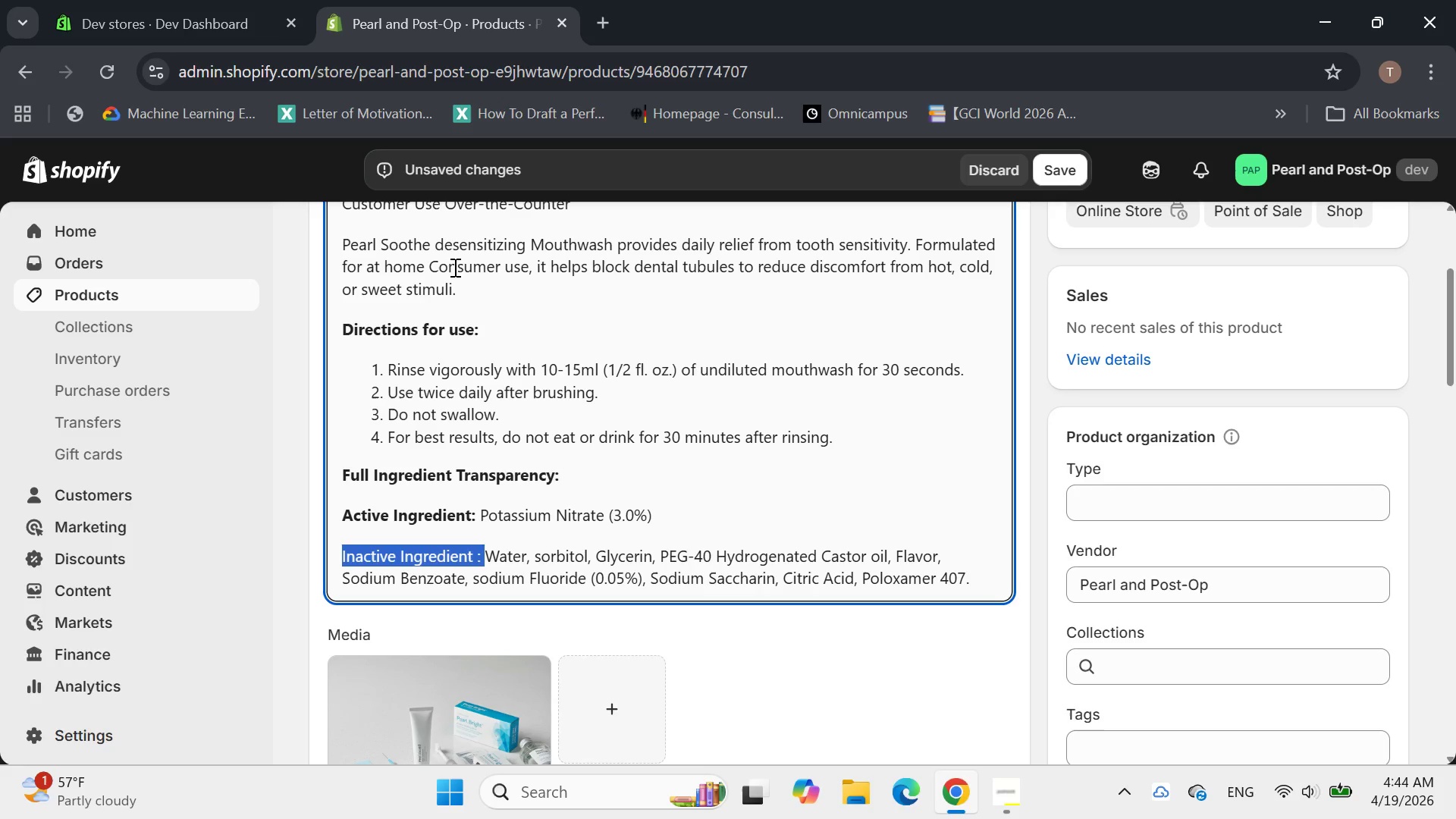 
mouse_move([482, 279])
 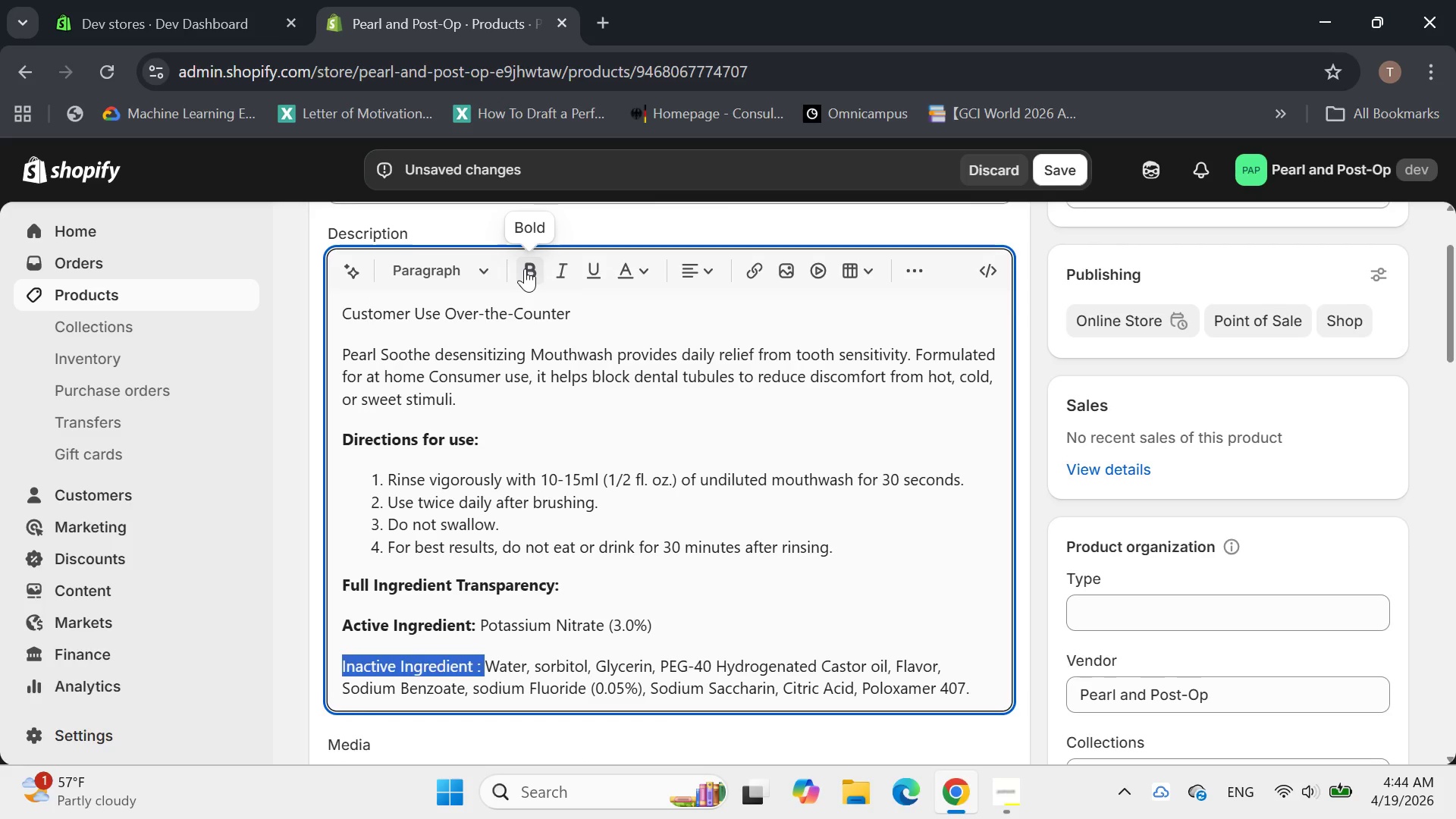 
left_click([525, 268])
 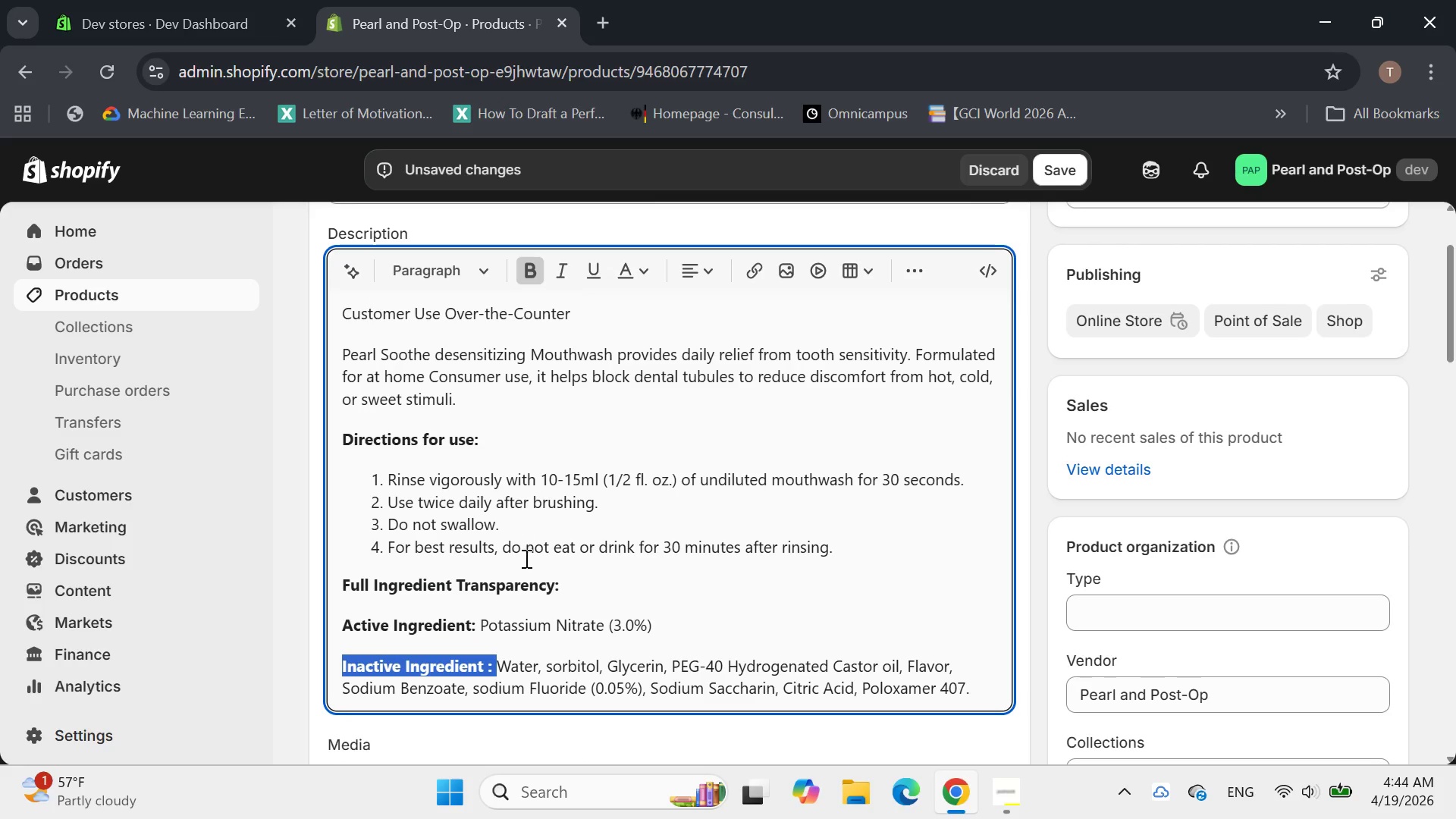 
left_click([500, 600])
 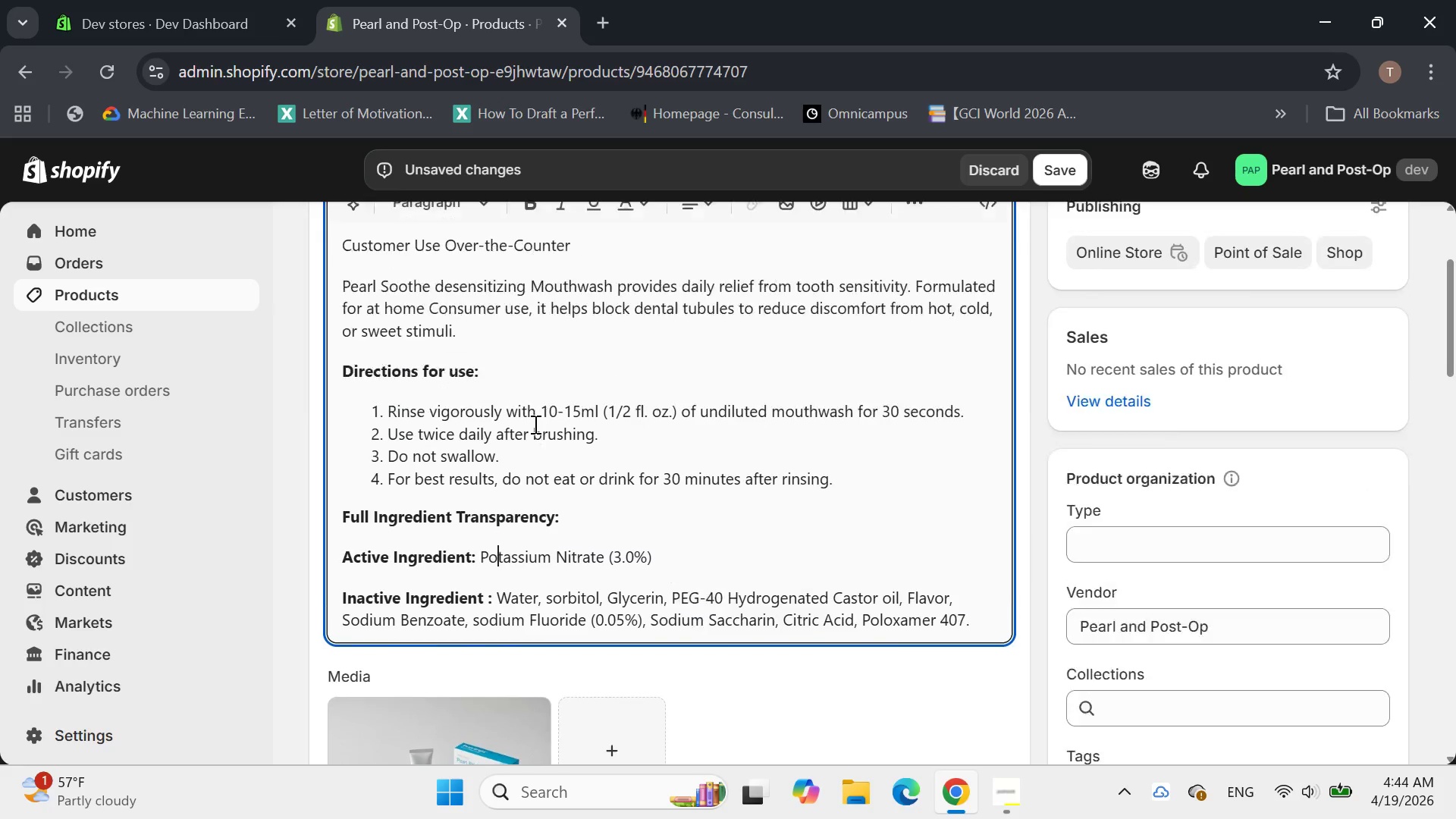 
left_click([544, 529])
 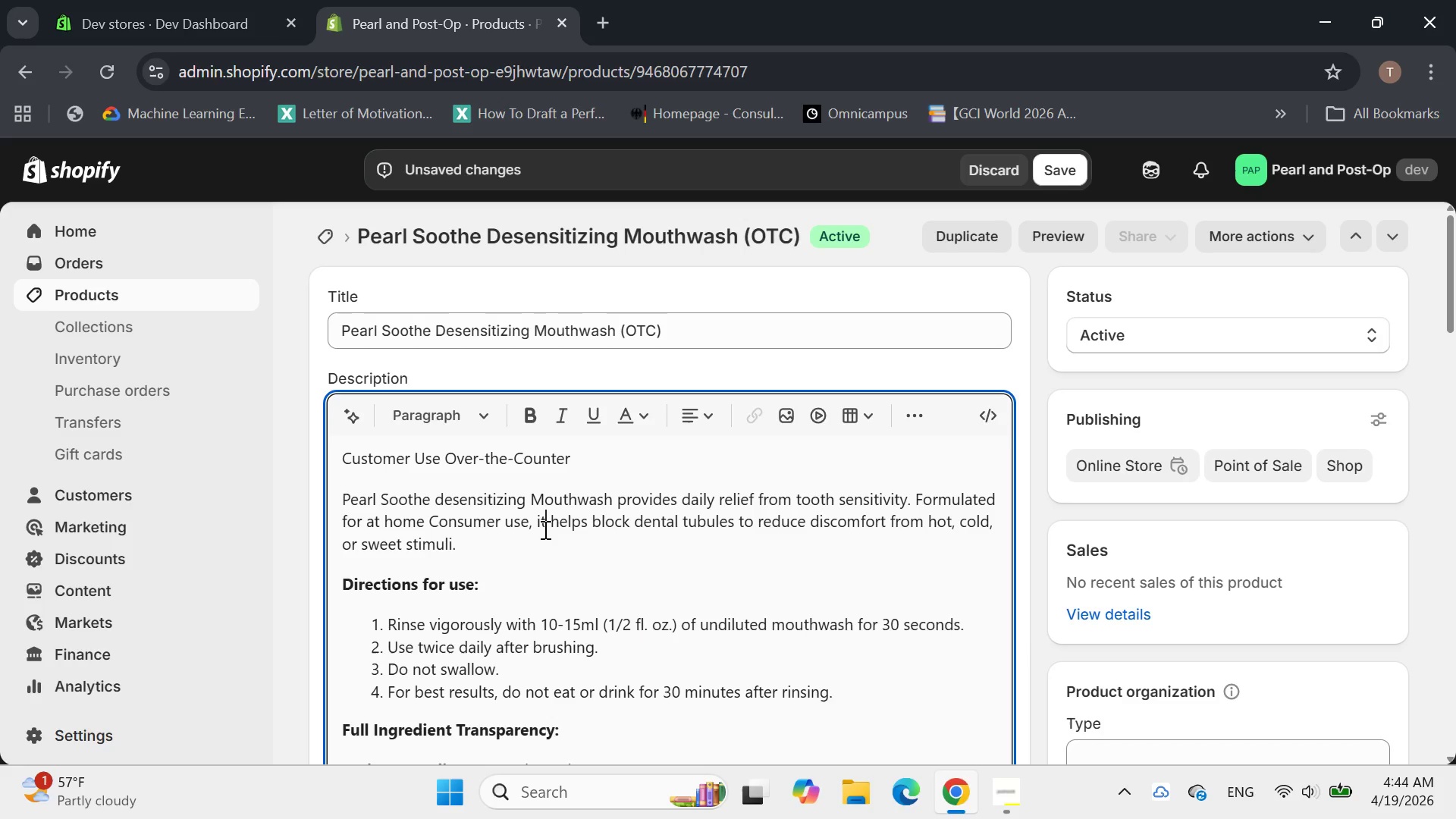 
left_click([544, 529])
 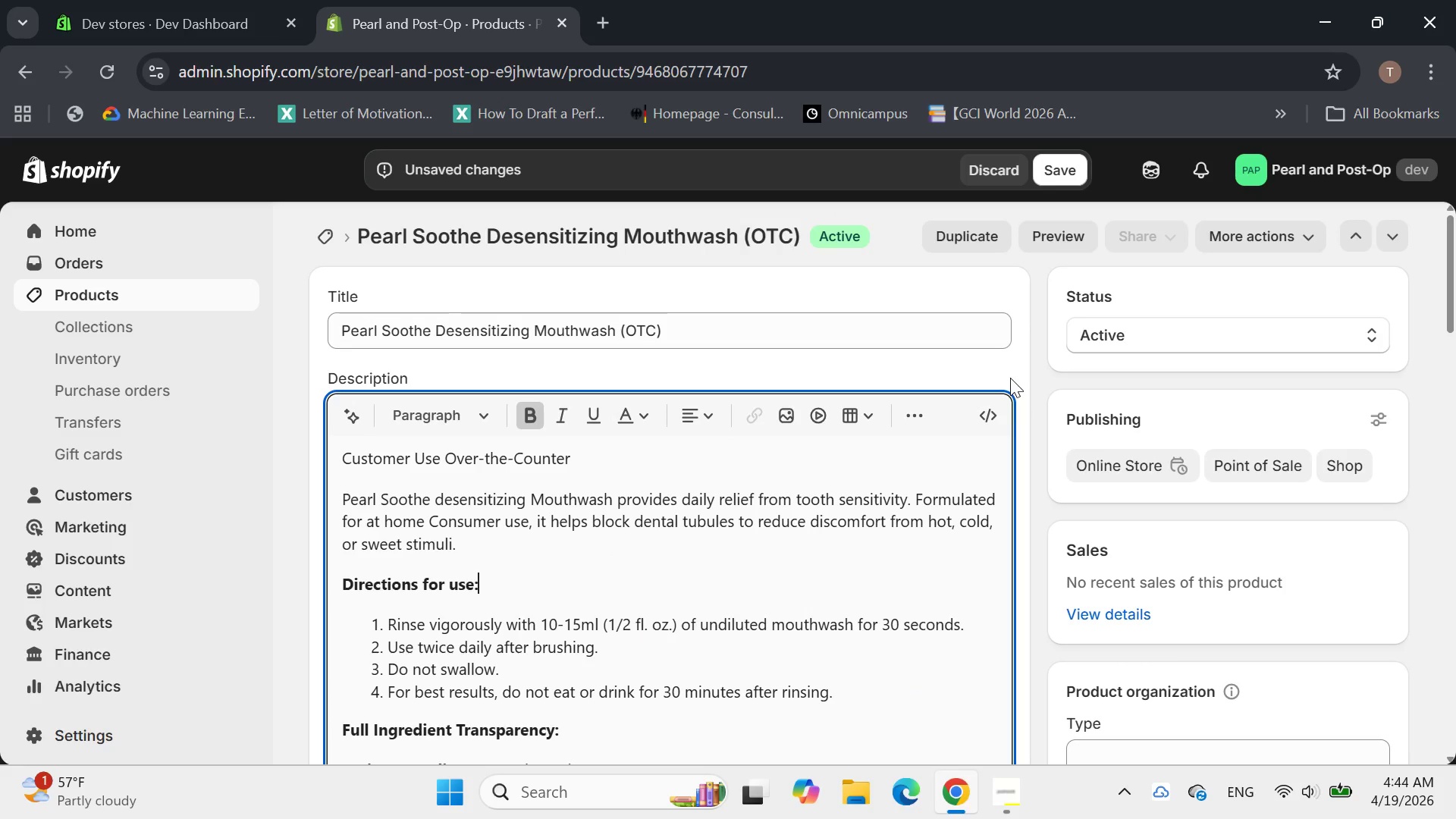 
left_click([1061, 179])
 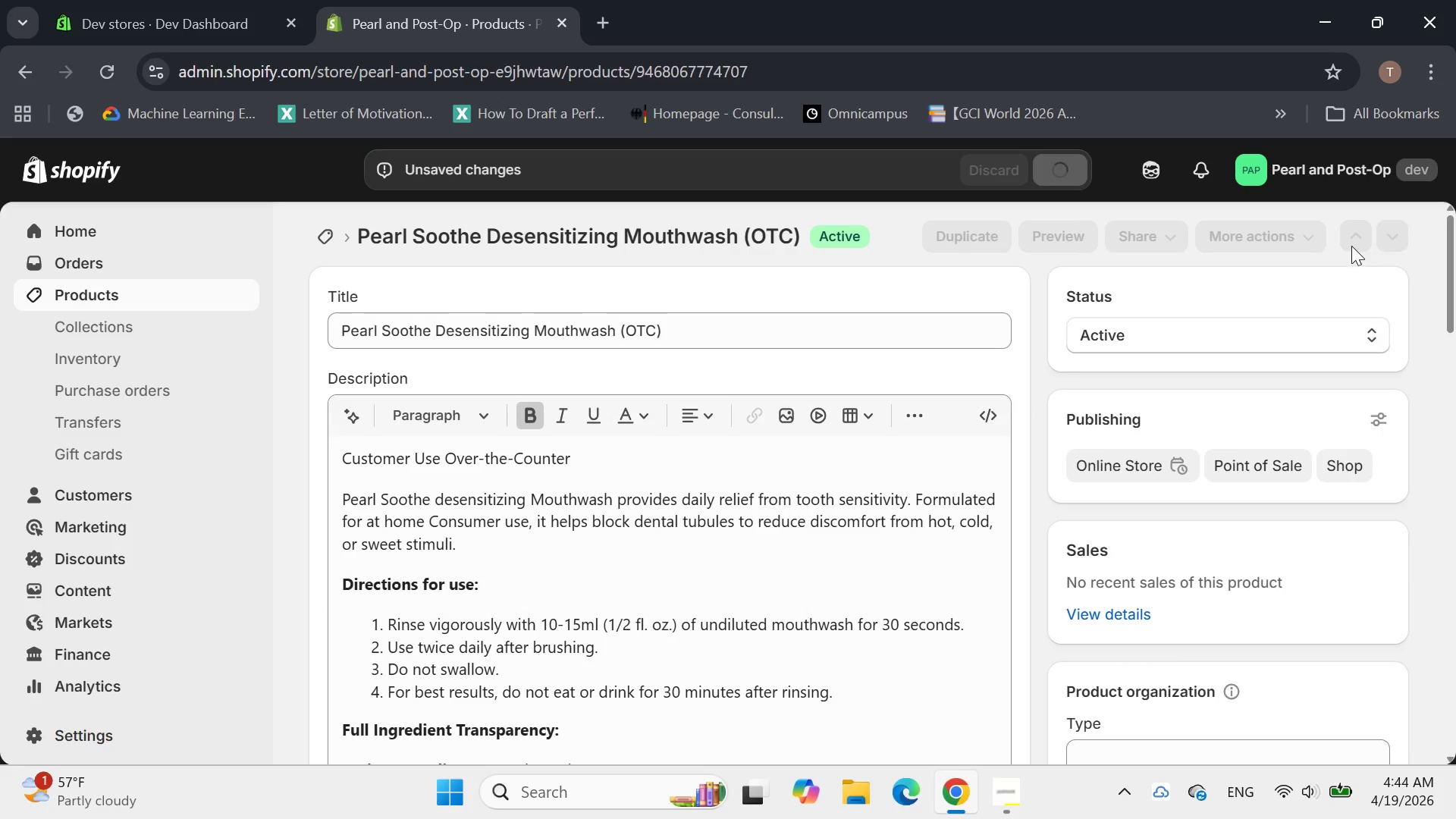 
left_click([1354, 240])
 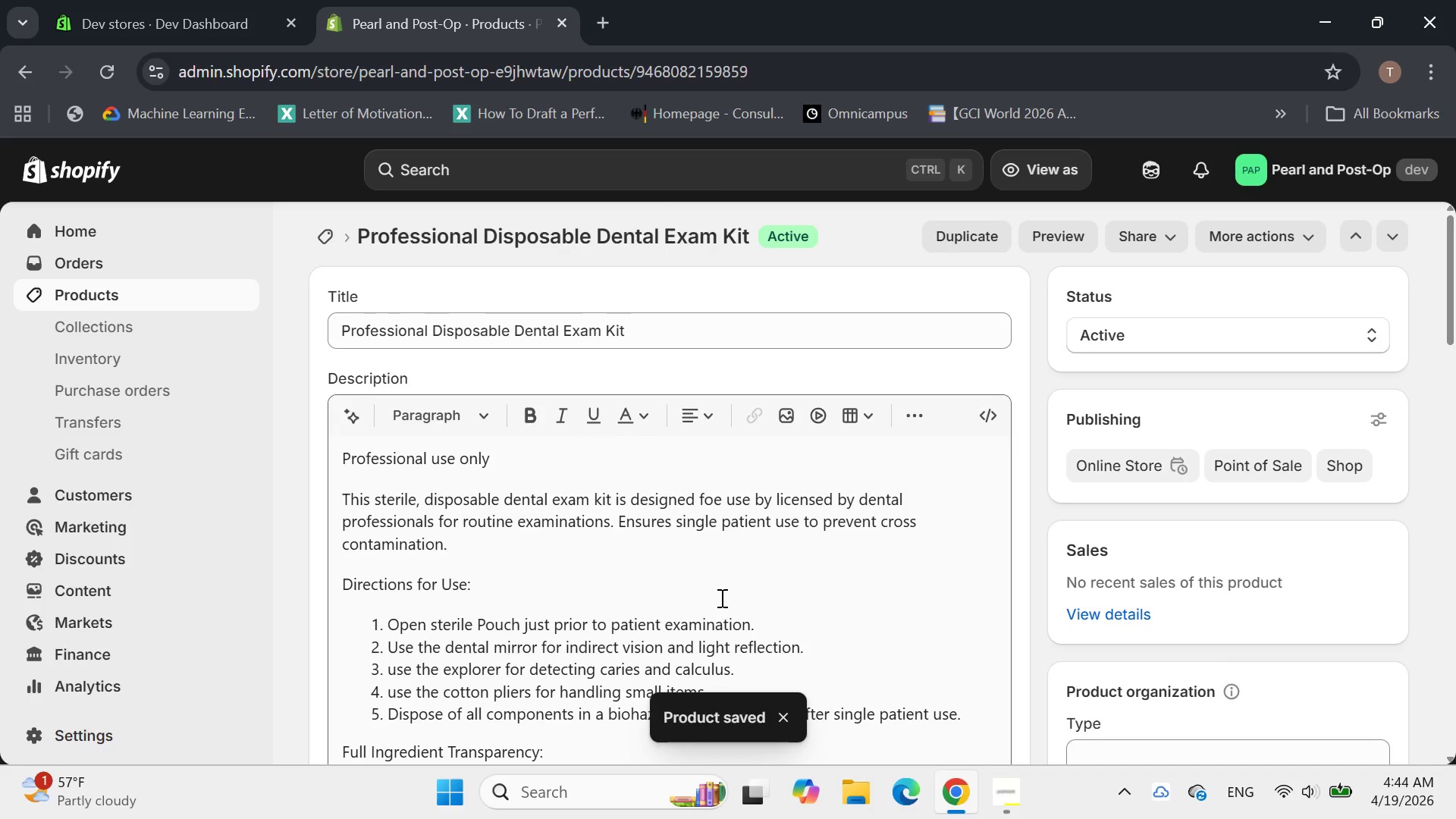 
left_click_drag(start_coordinate=[475, 500], to_coordinate=[344, 499])
 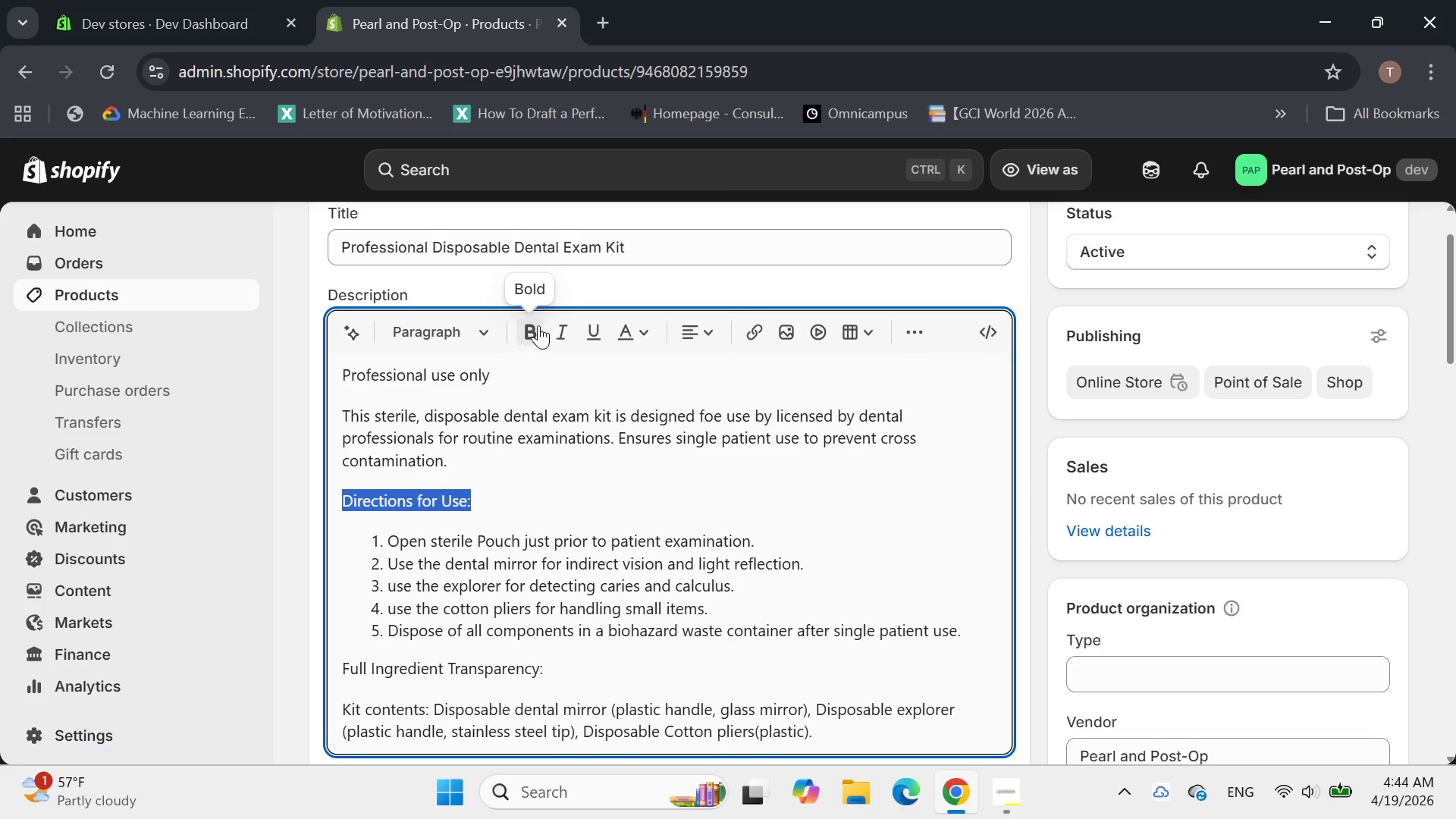 
left_click([540, 324])
 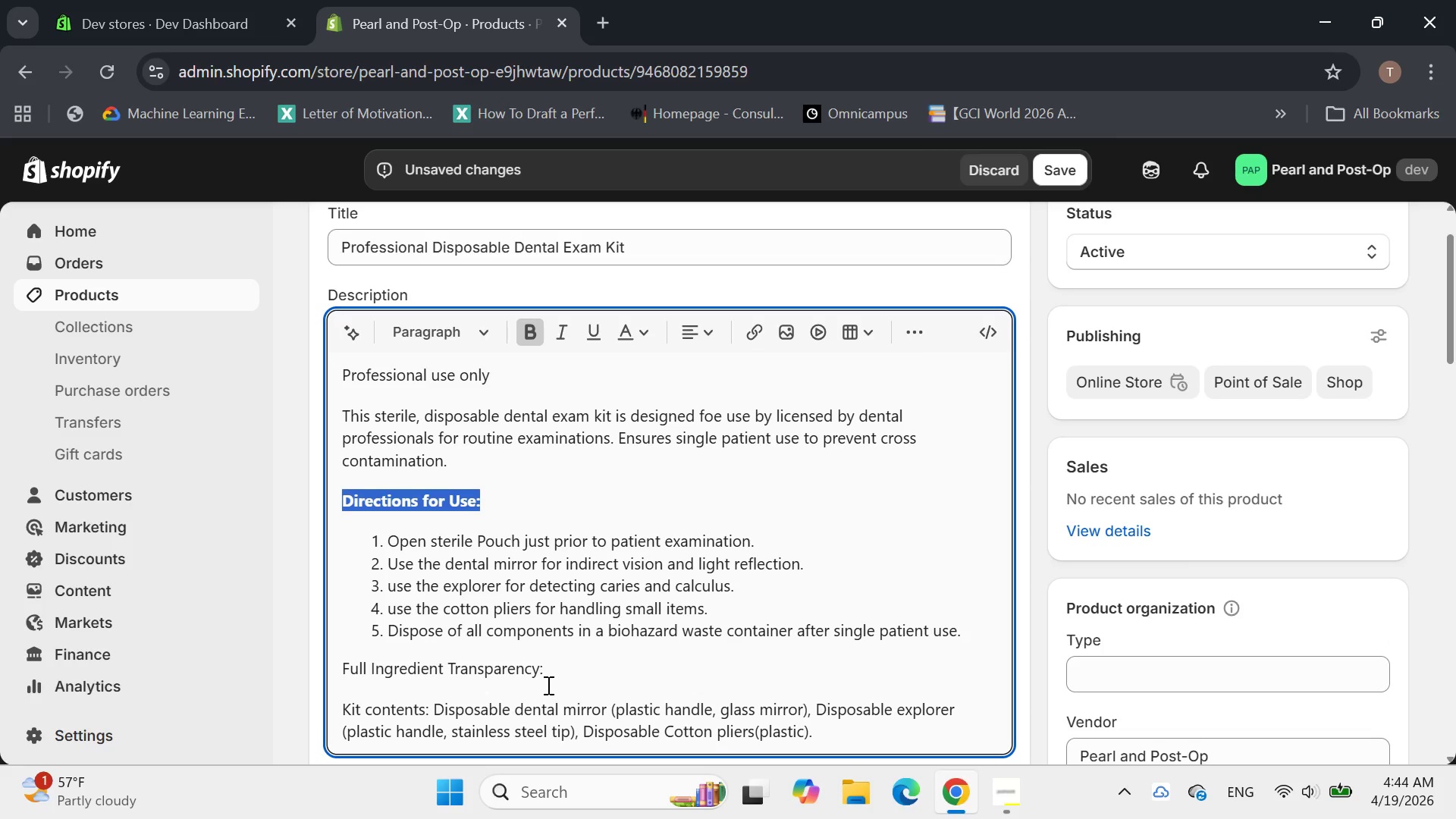 
left_click([565, 673])
 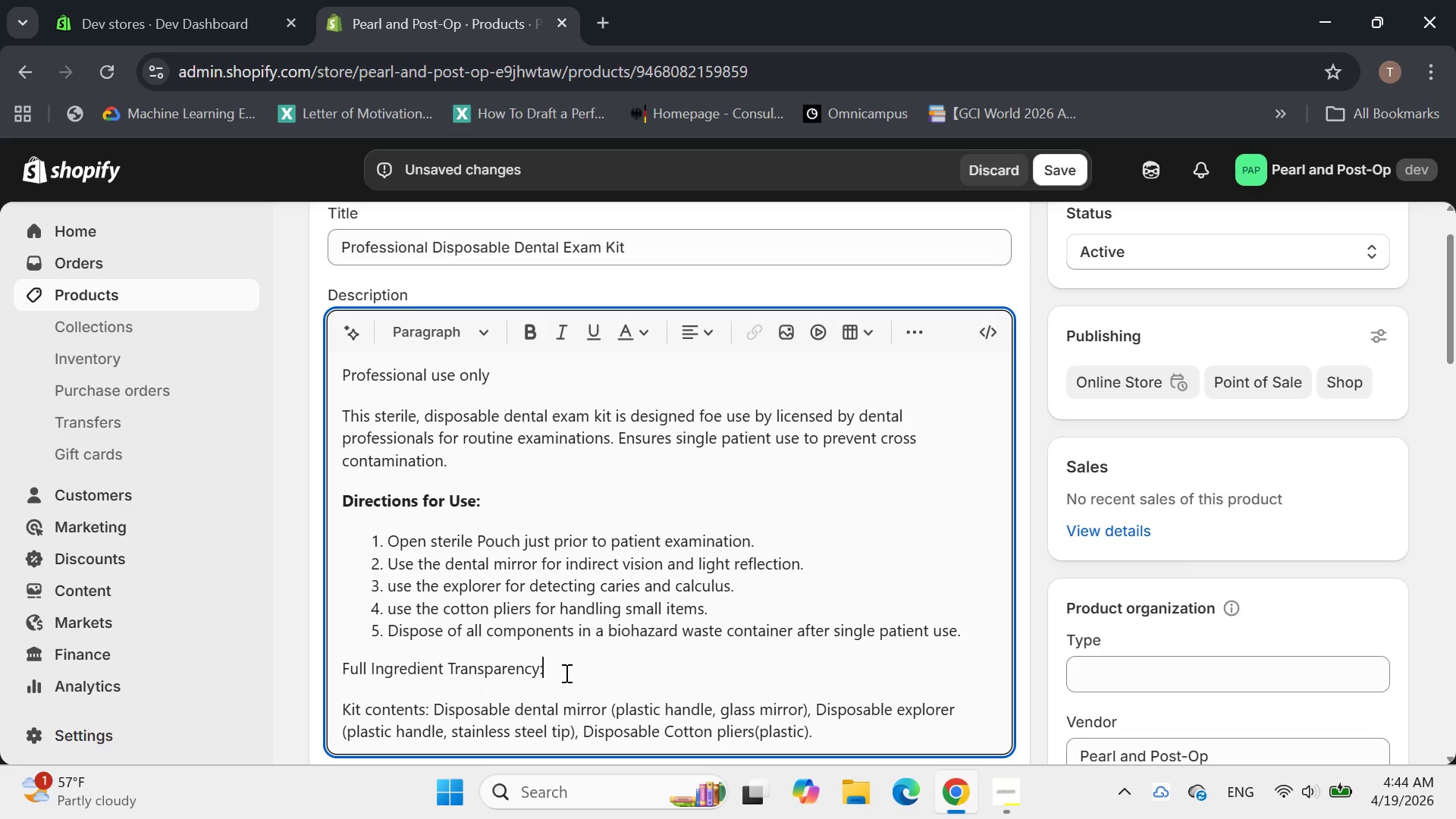 
left_click_drag(start_coordinate=[565, 673], to_coordinate=[335, 659])
 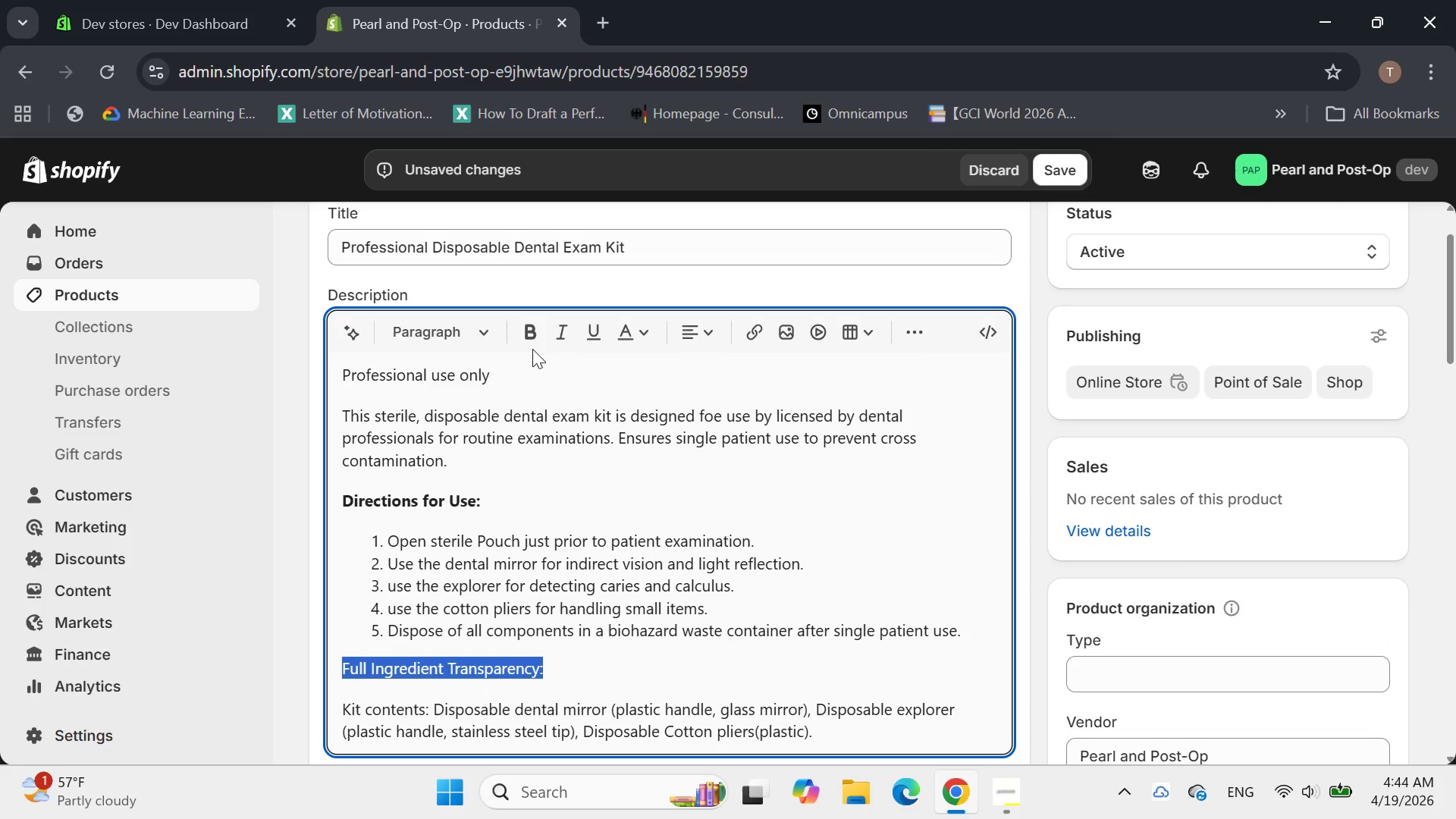 
left_click([533, 347])
 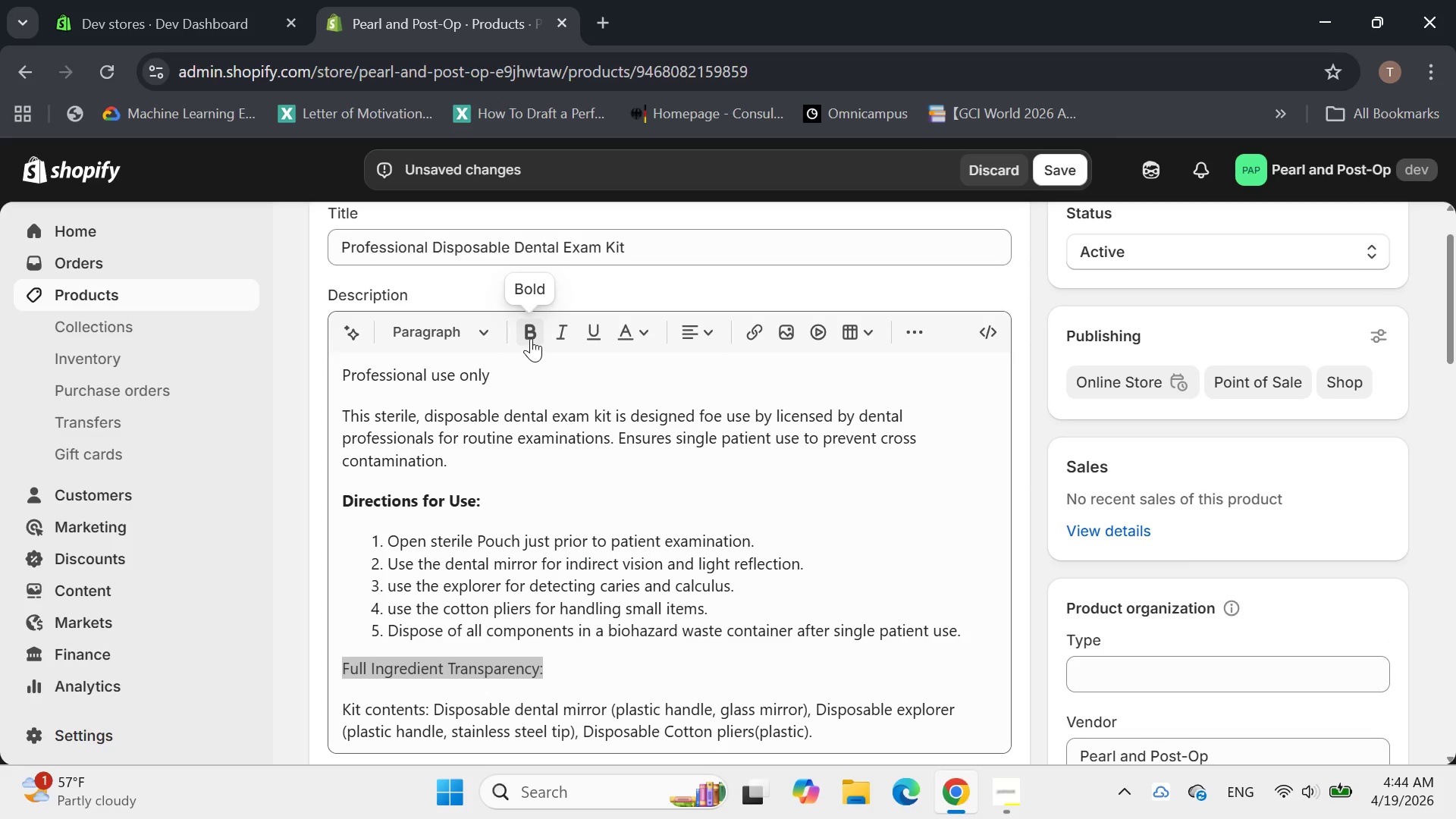 
left_click([531, 338])
 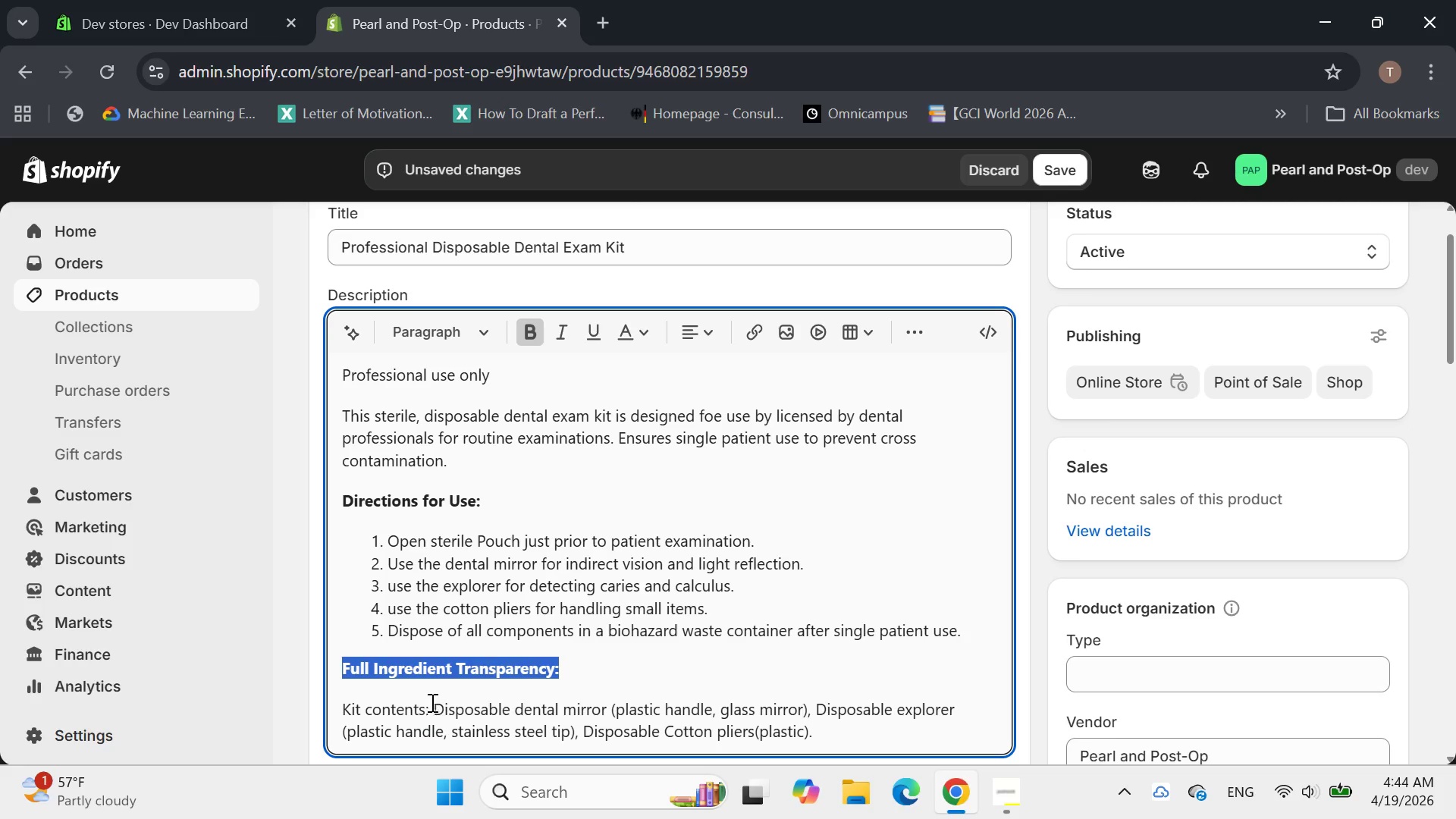 
left_click_drag(start_coordinate=[429, 707], to_coordinate=[323, 708])
 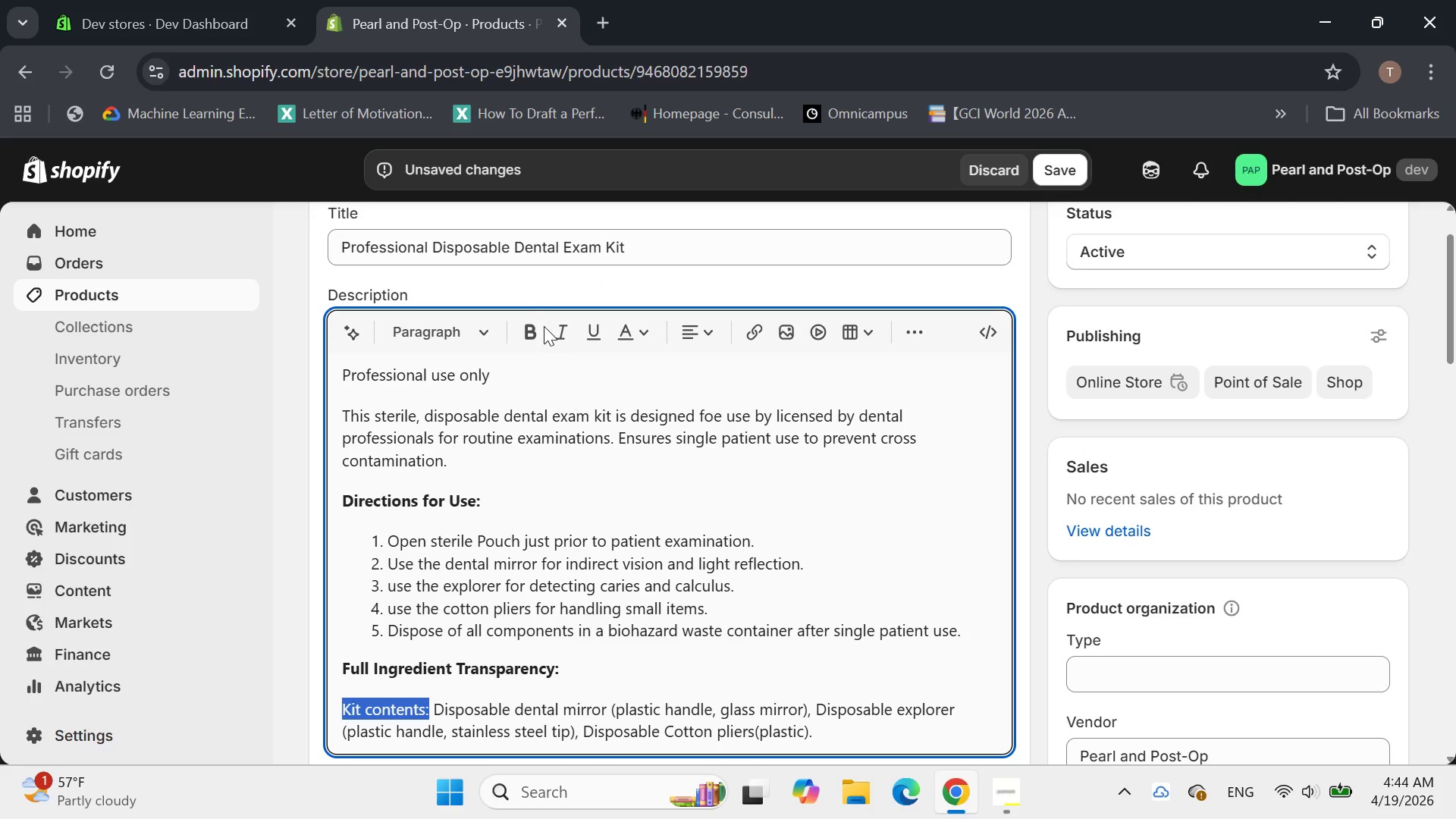 
left_click([527, 333])
 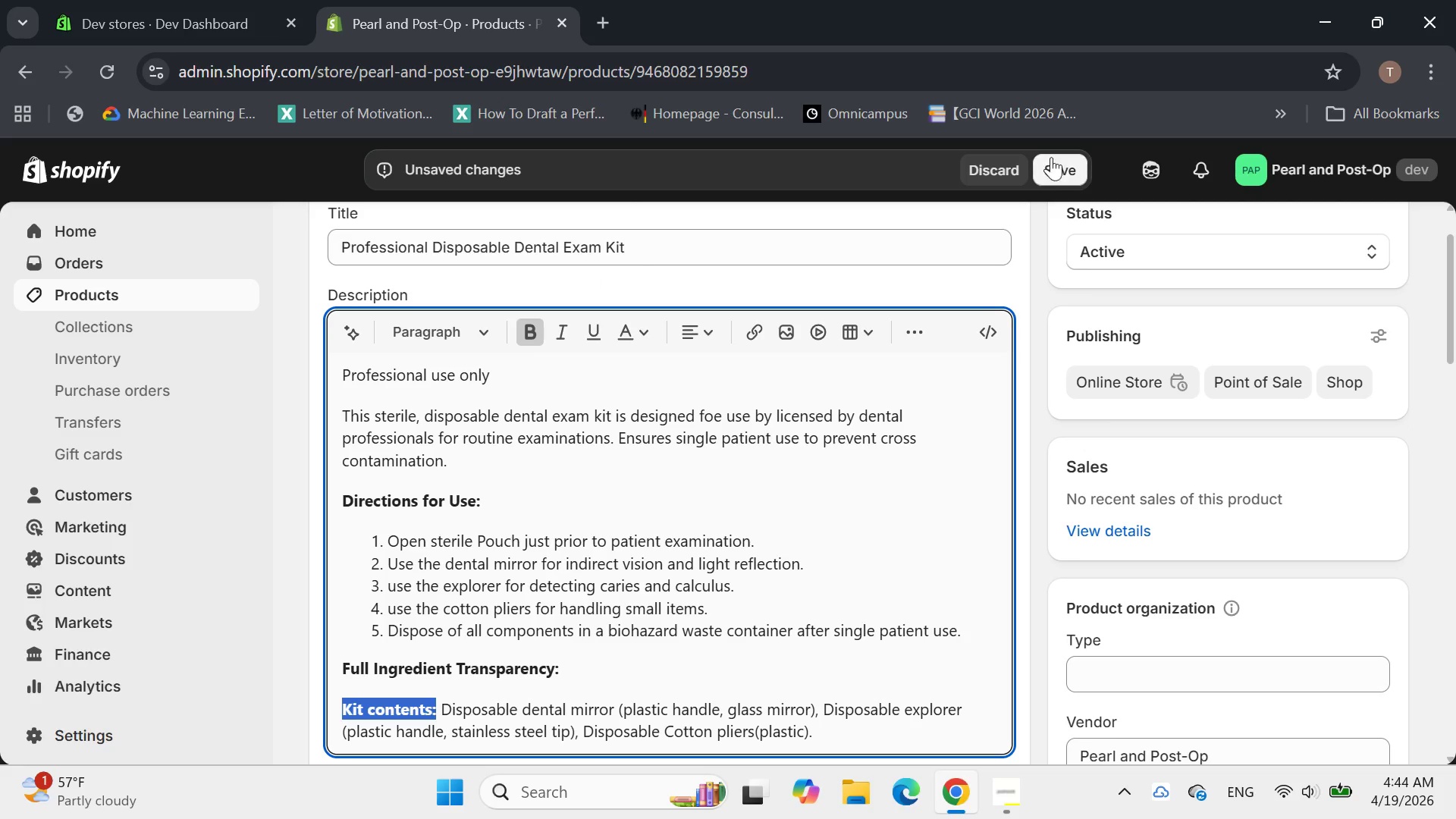 
left_click([1051, 162])
 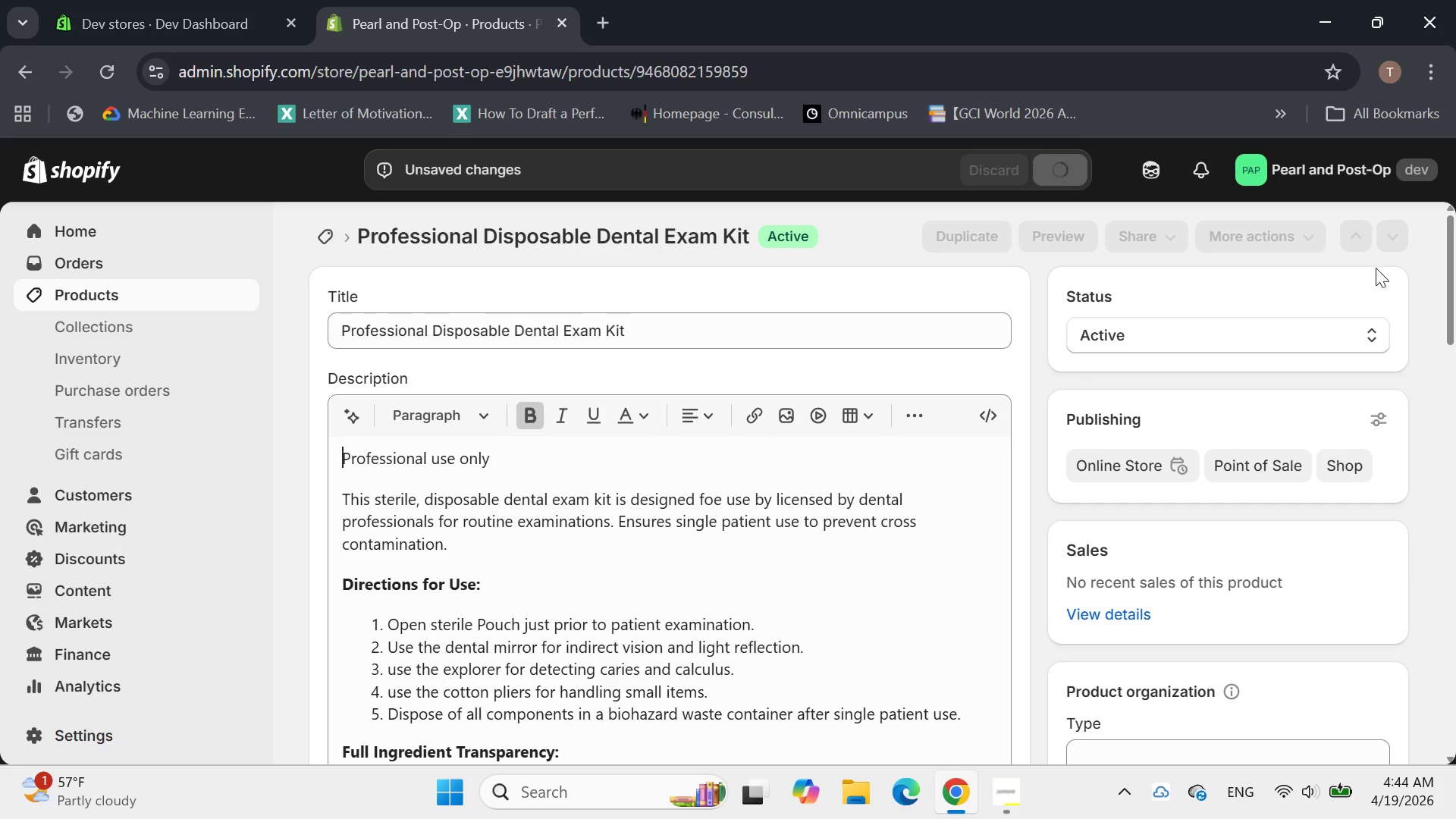 
left_click([1392, 244])
 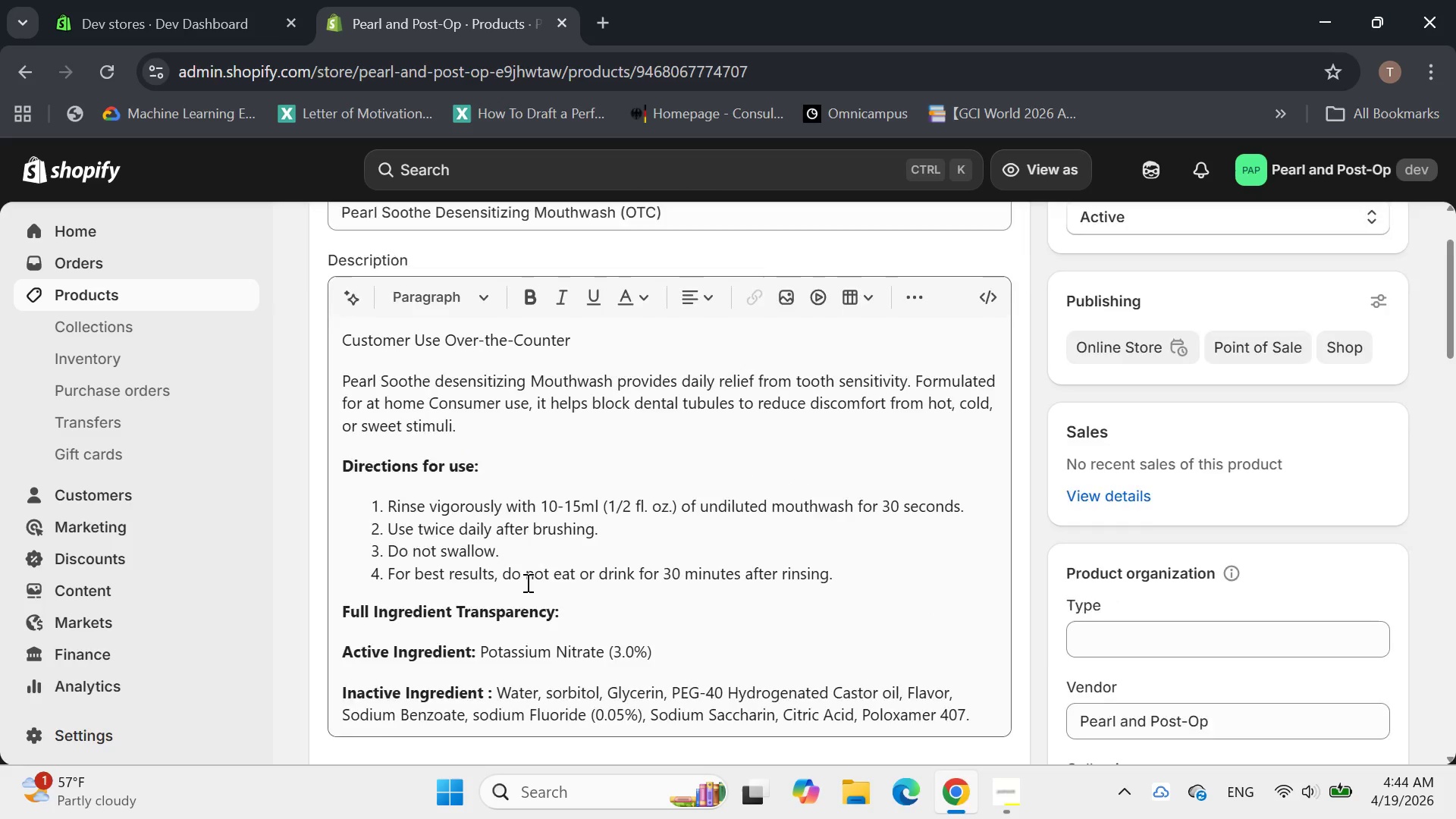 
wait(6.2)
 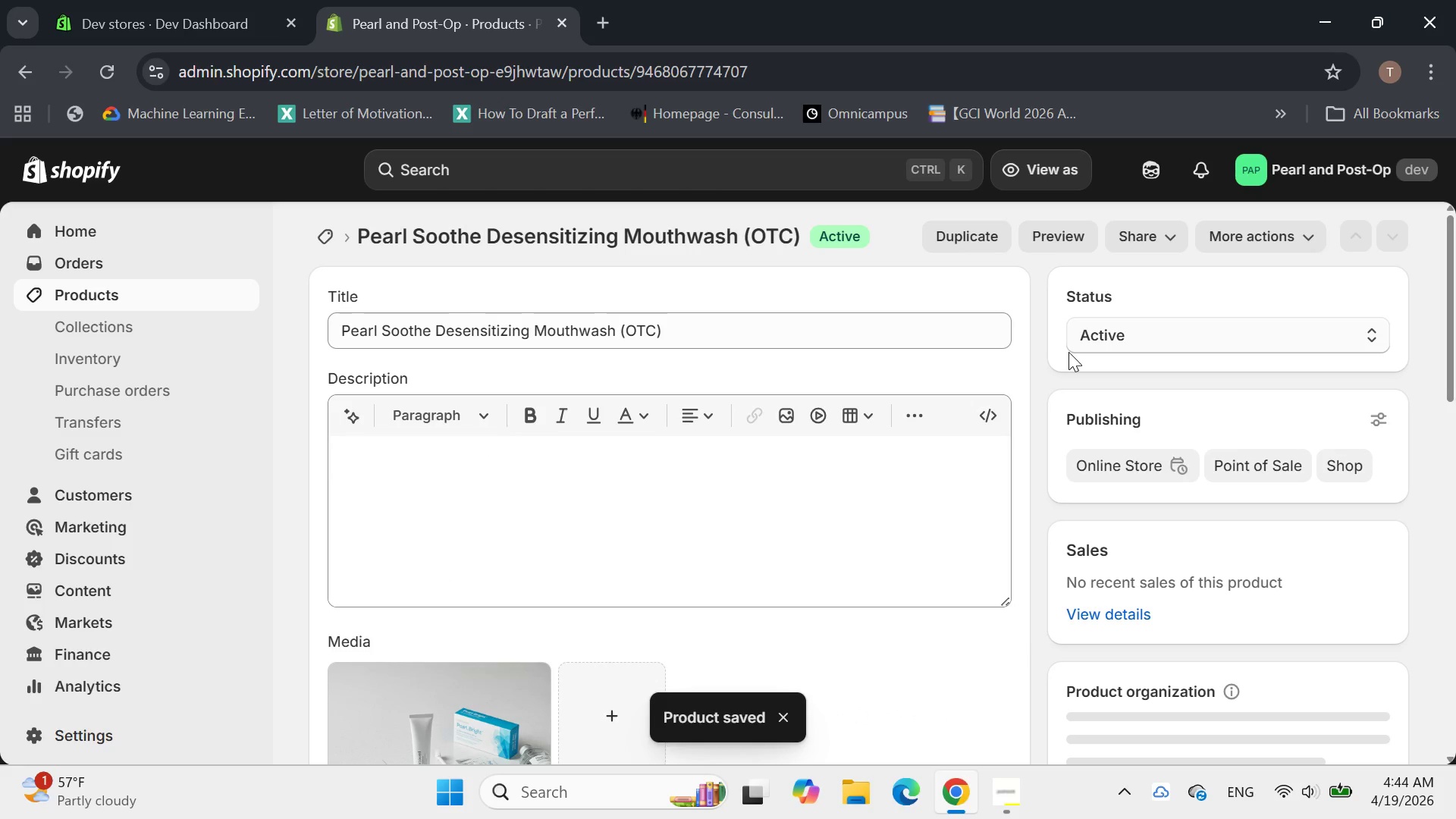 
left_click([1367, 225])
 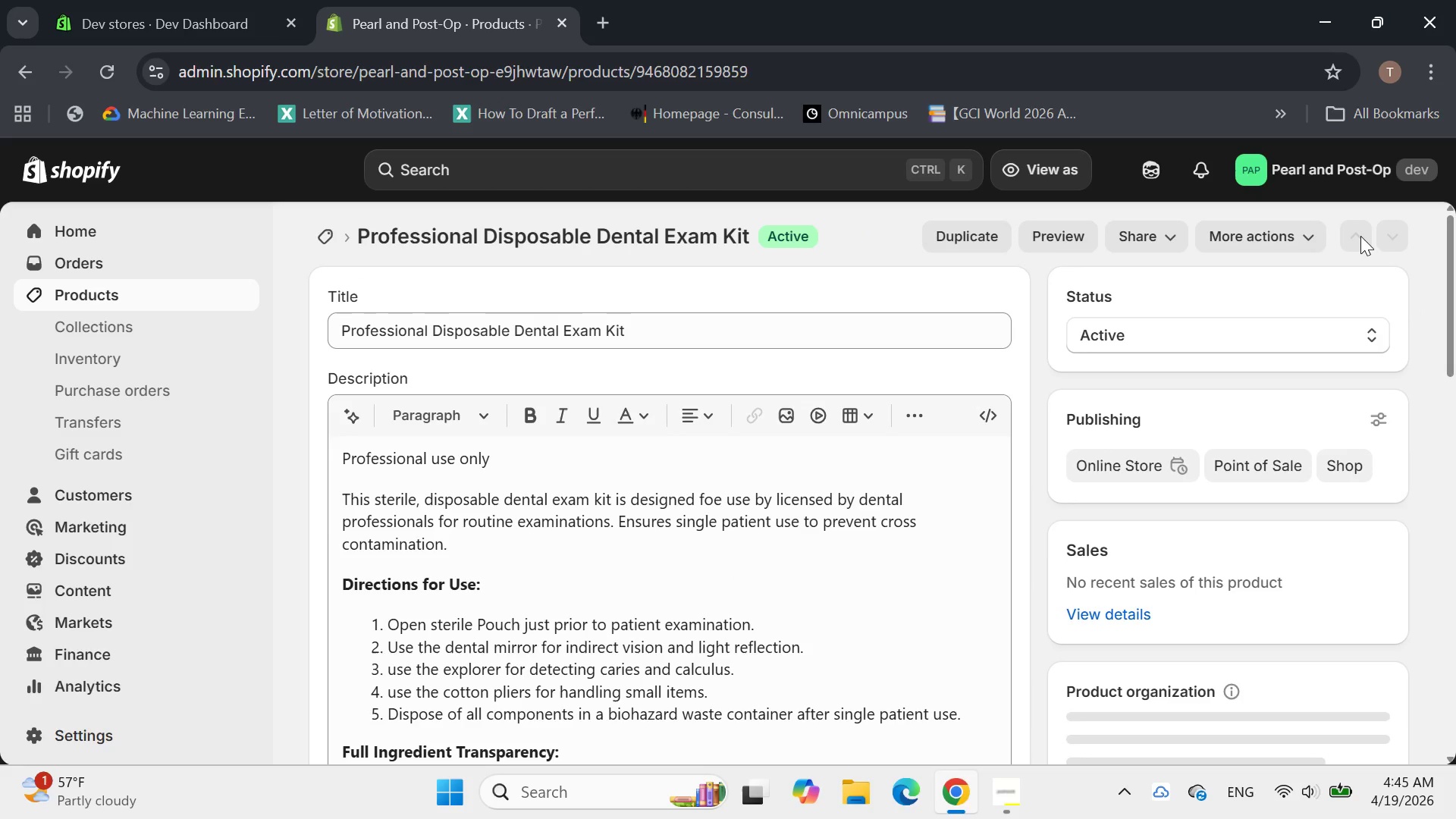 
left_click([1357, 236])
 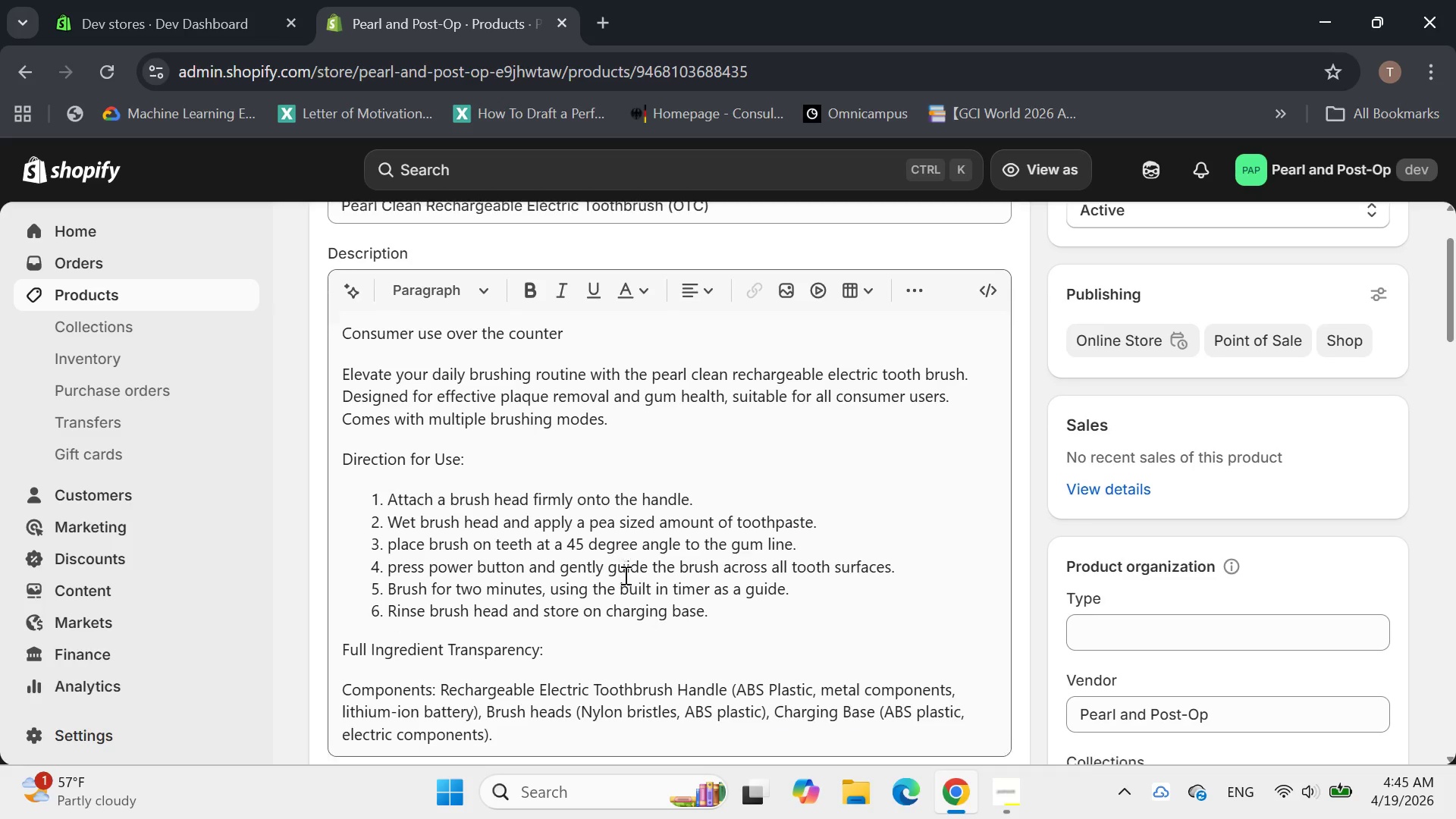 
wait(5.17)
 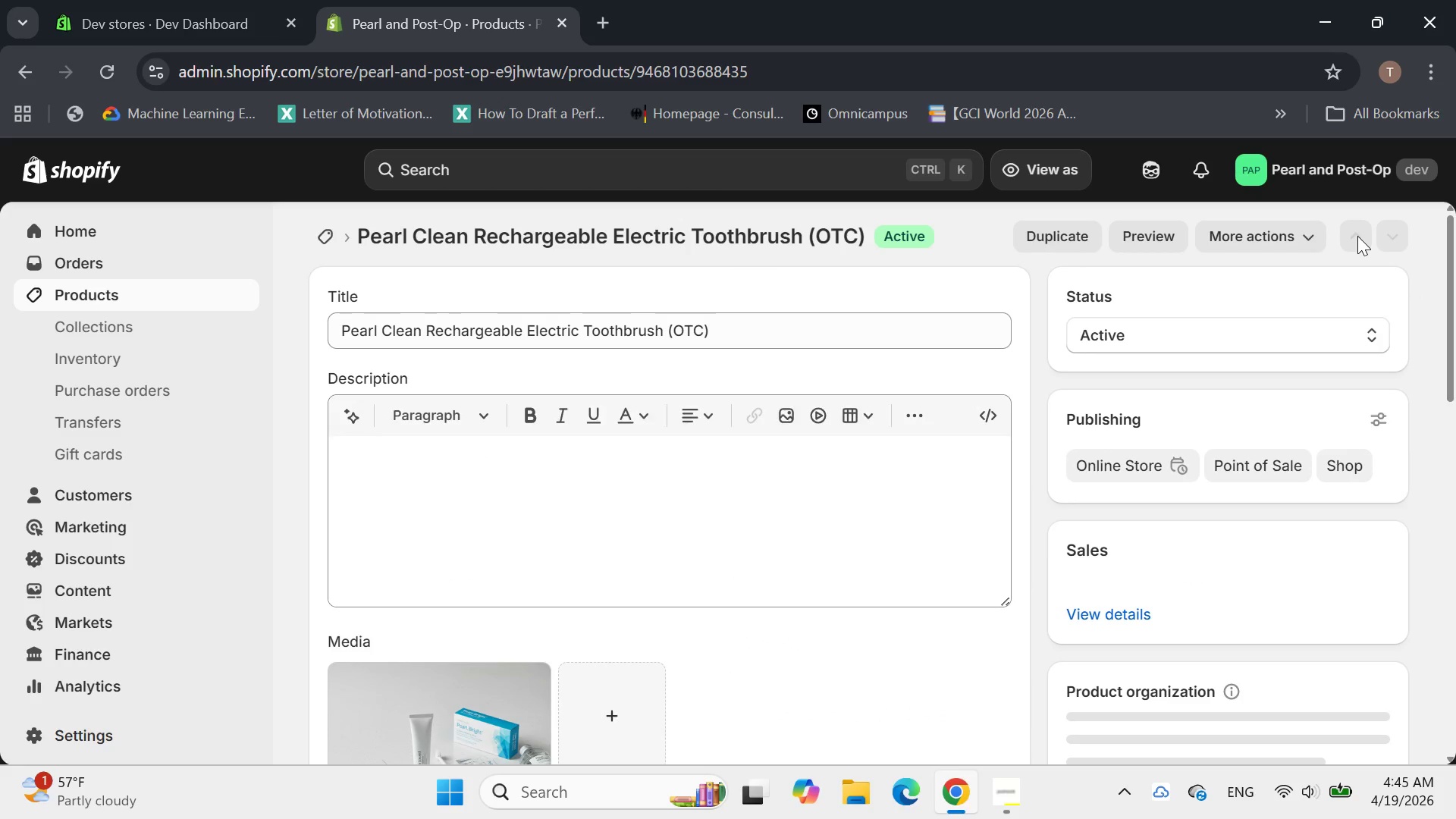 
left_click_drag(start_coordinate=[431, 664], to_coordinate=[410, 664])
 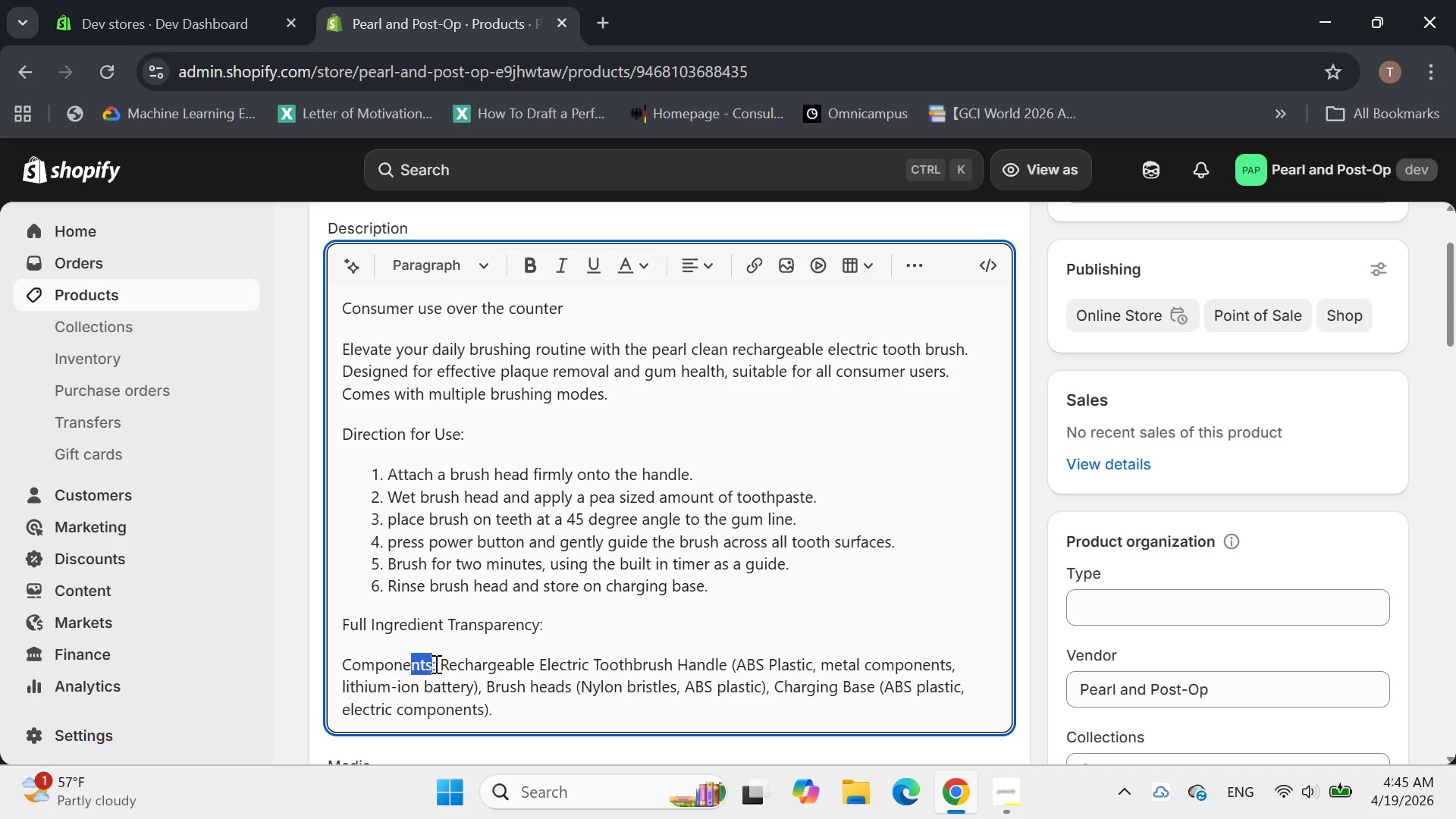 
left_click_drag(start_coordinate=[435, 664], to_coordinate=[335, 626])
 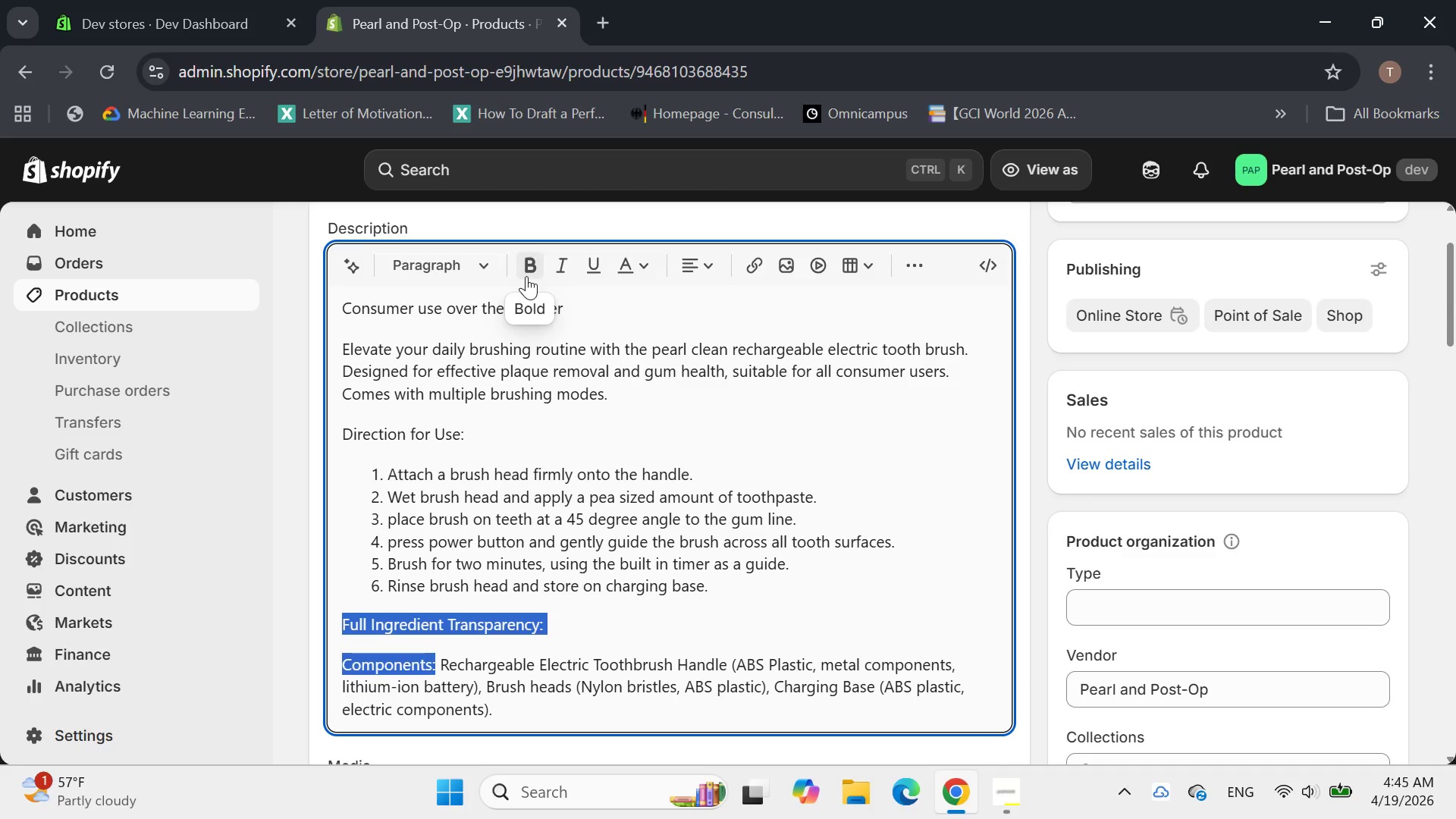 
left_click([527, 268])
 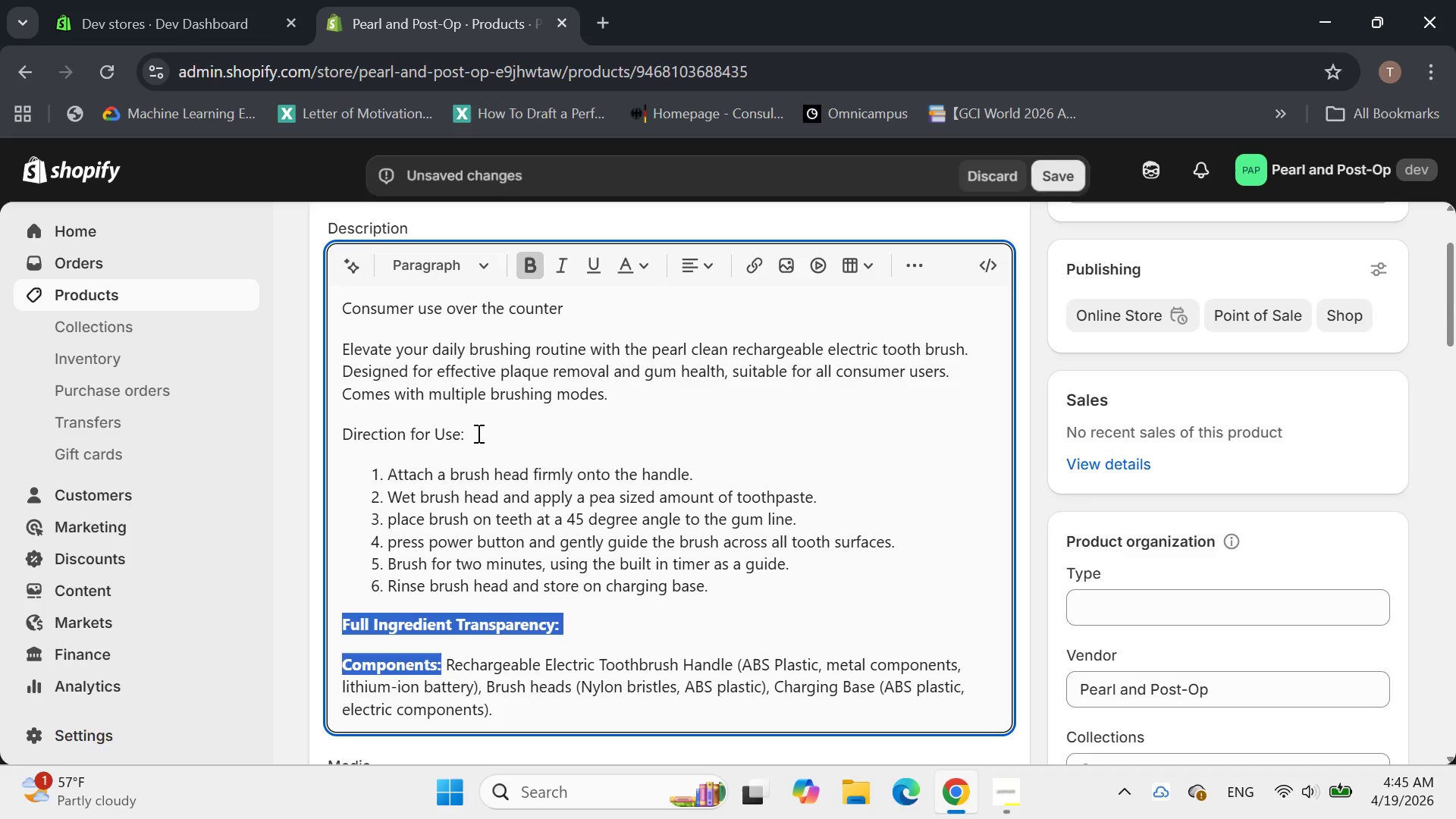 
left_click_drag(start_coordinate=[474, 435], to_coordinate=[340, 438])
 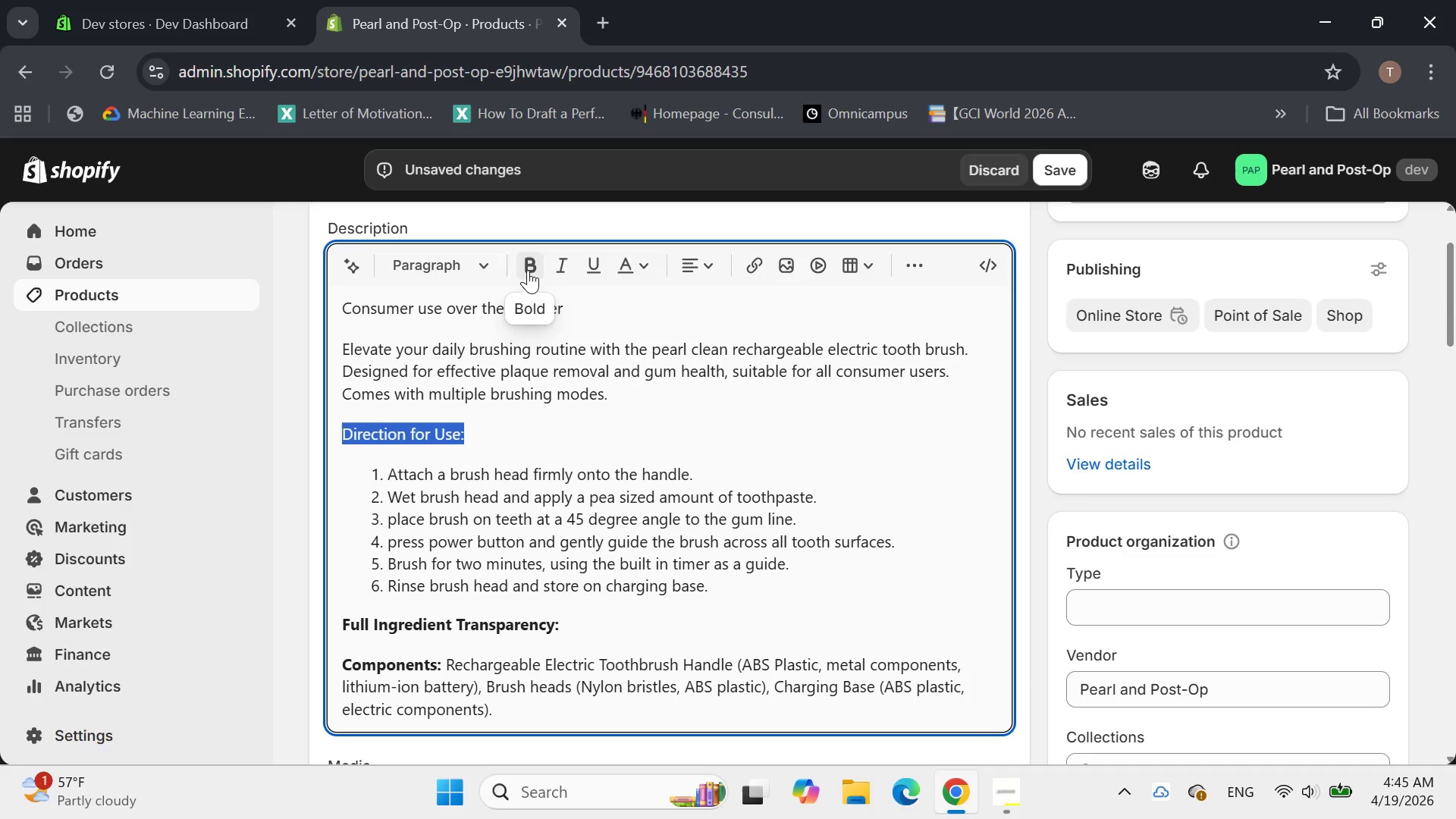 
left_click([528, 269])
 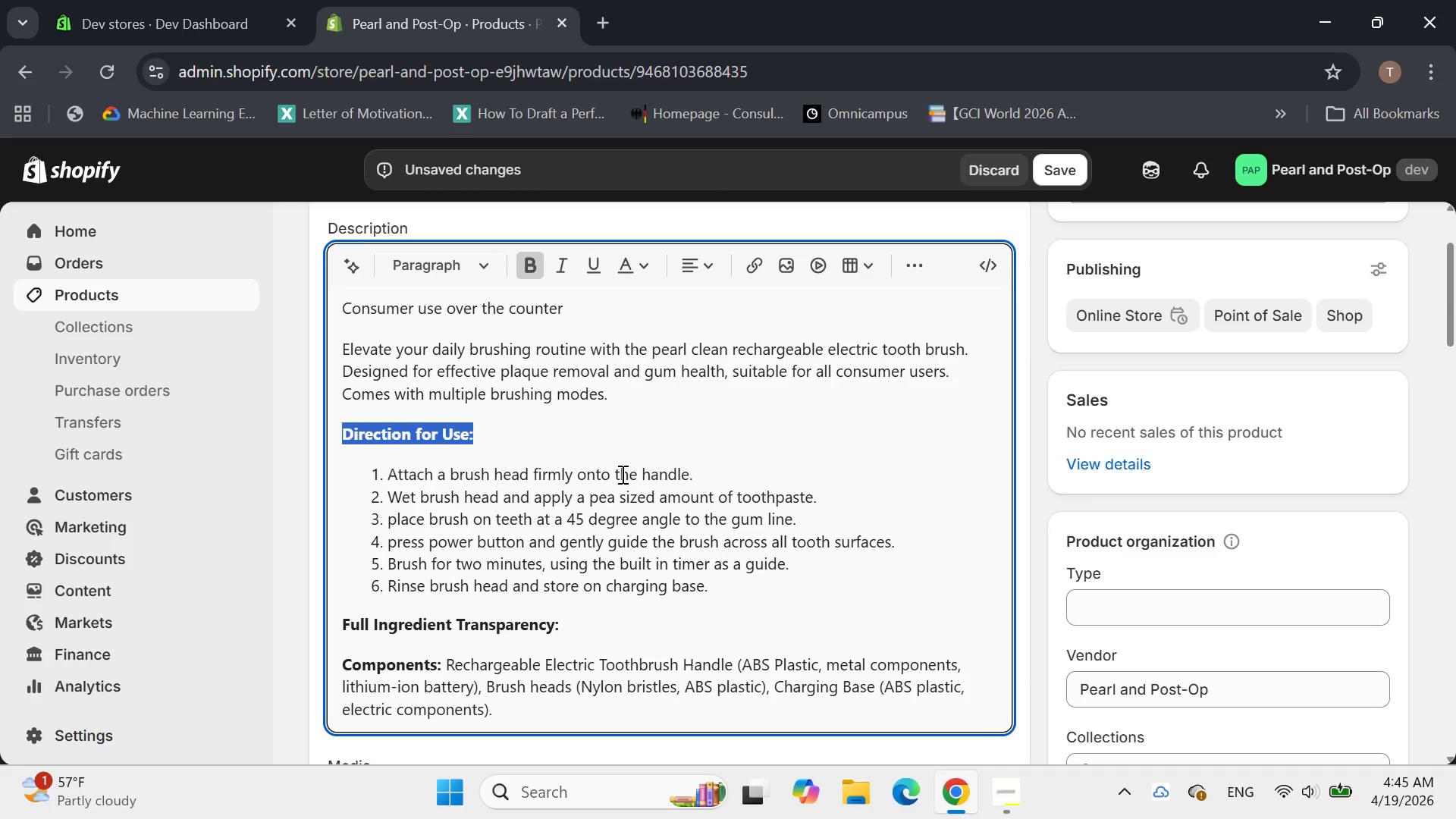 
left_click([621, 474])
 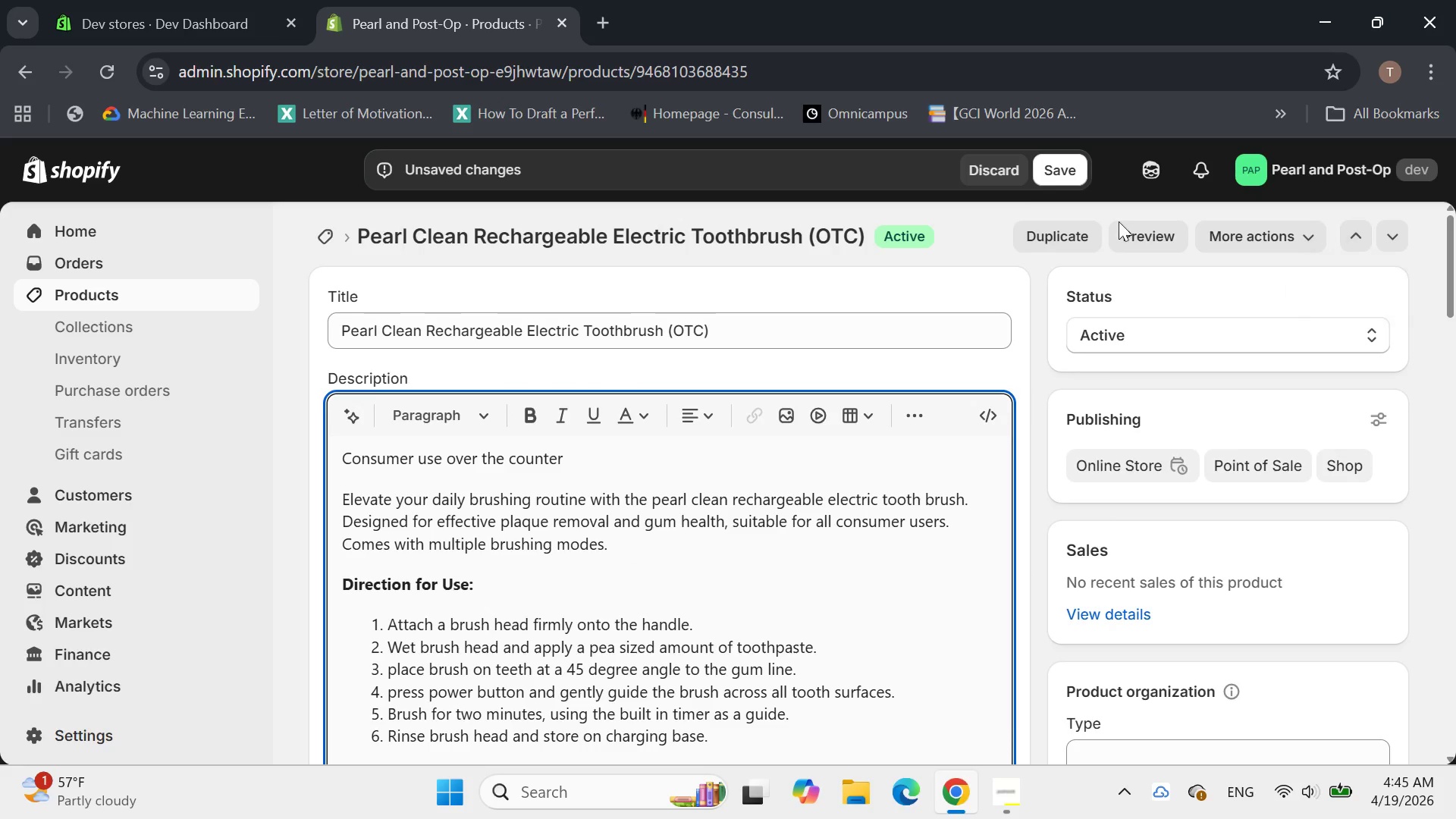 
left_click([1046, 177])
 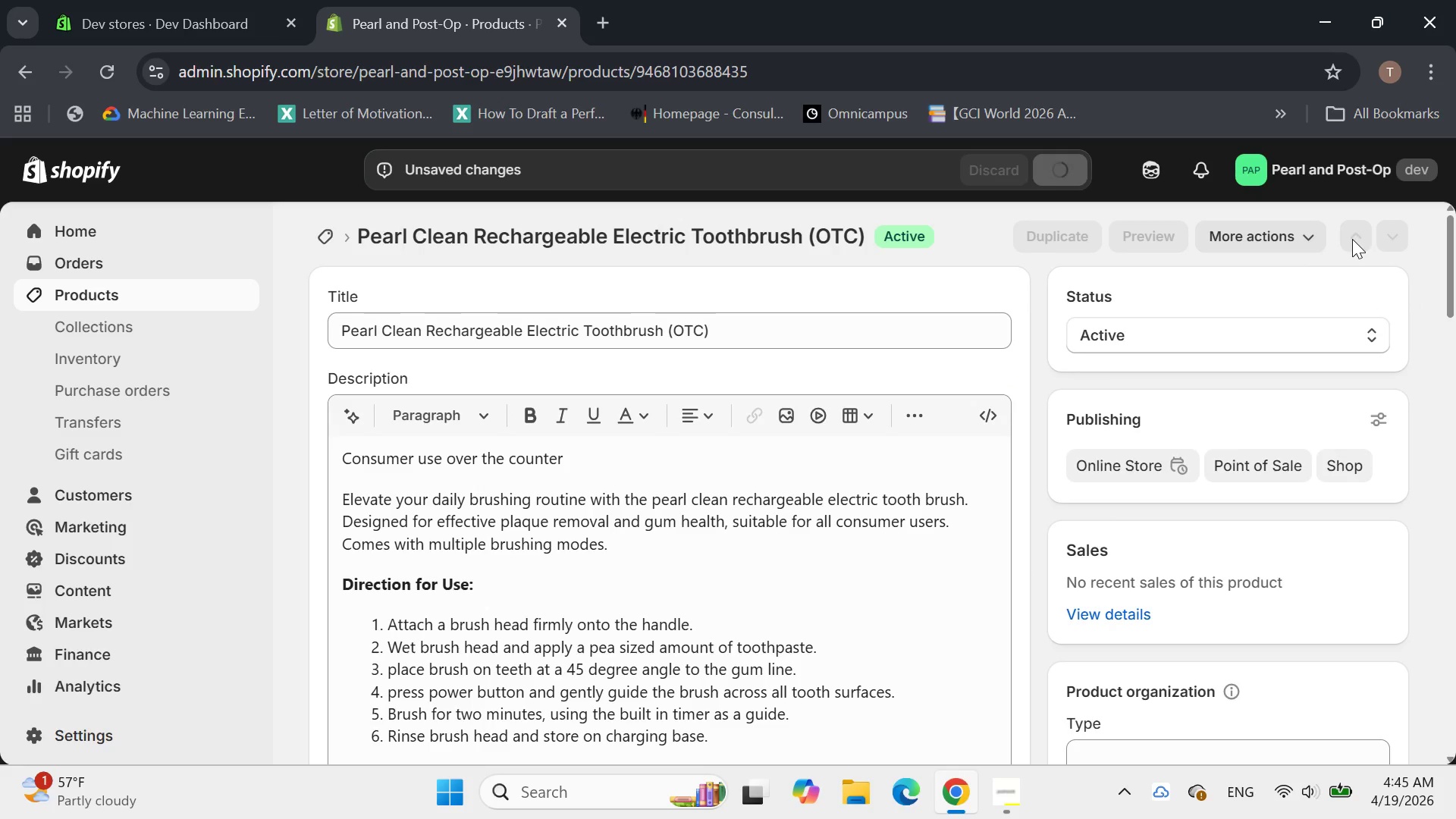 
left_click([1352, 239])
 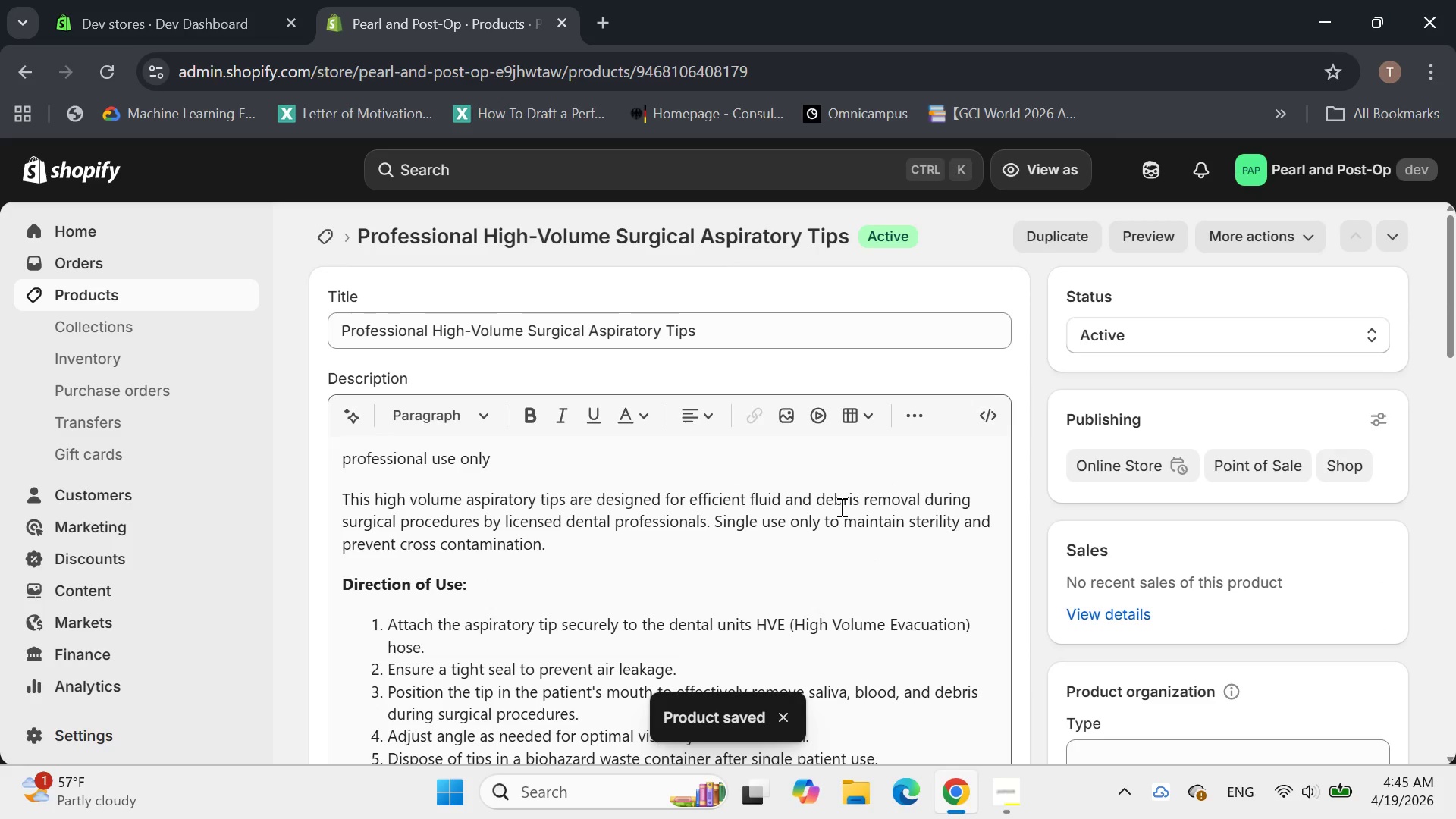 
left_click([334, 242])
 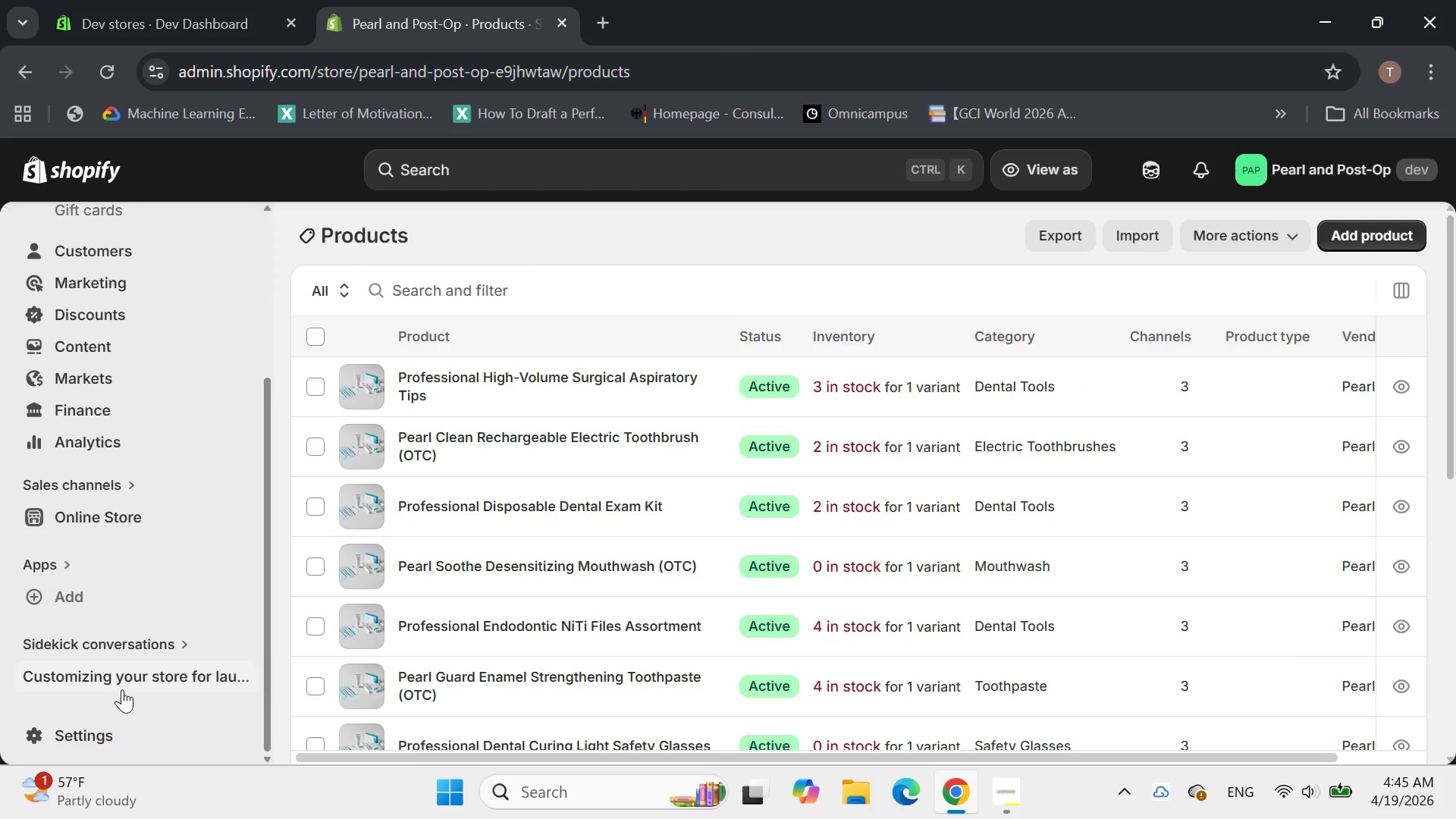 
left_click([88, 745])
 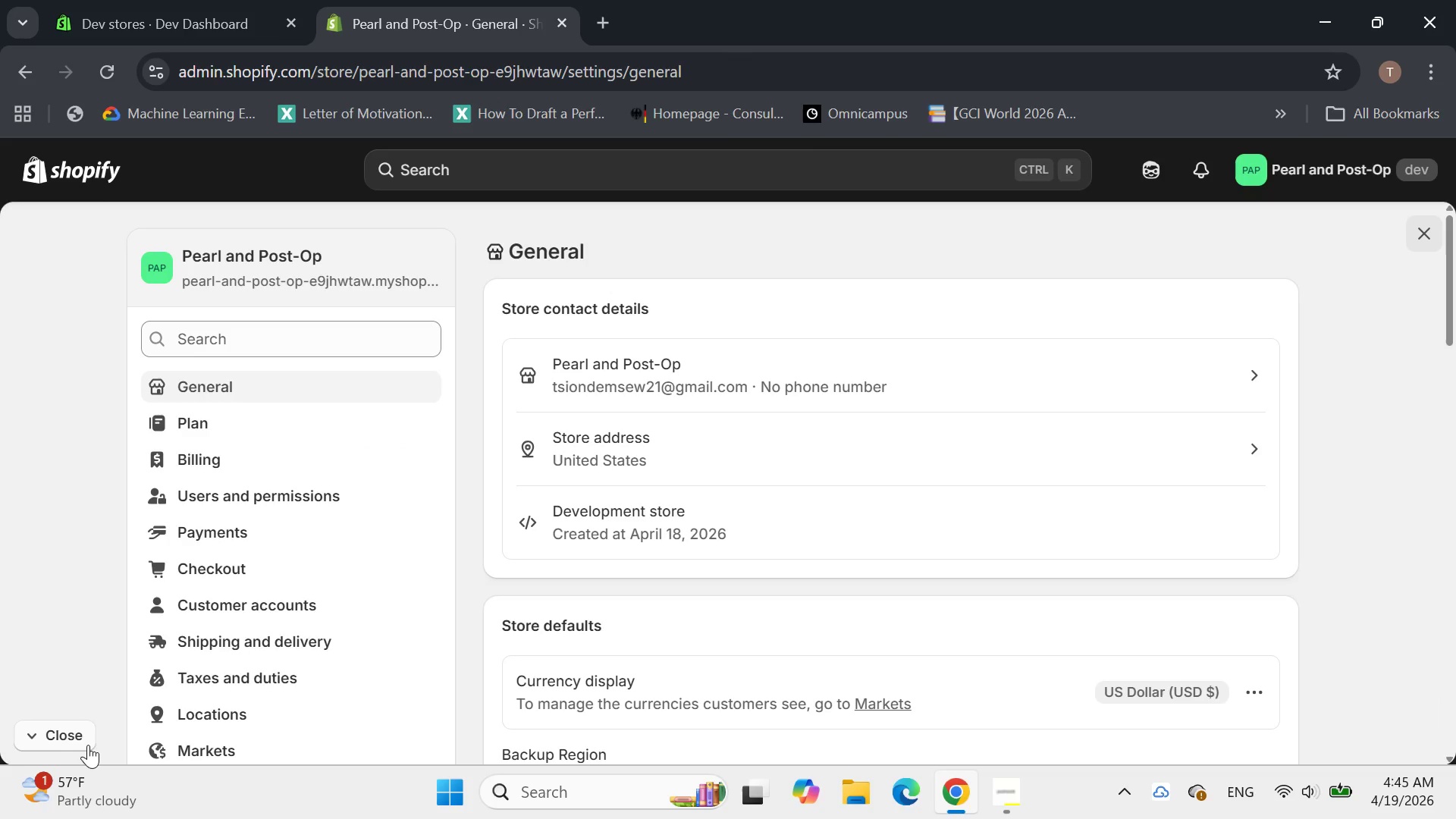 
wait(9.83)
 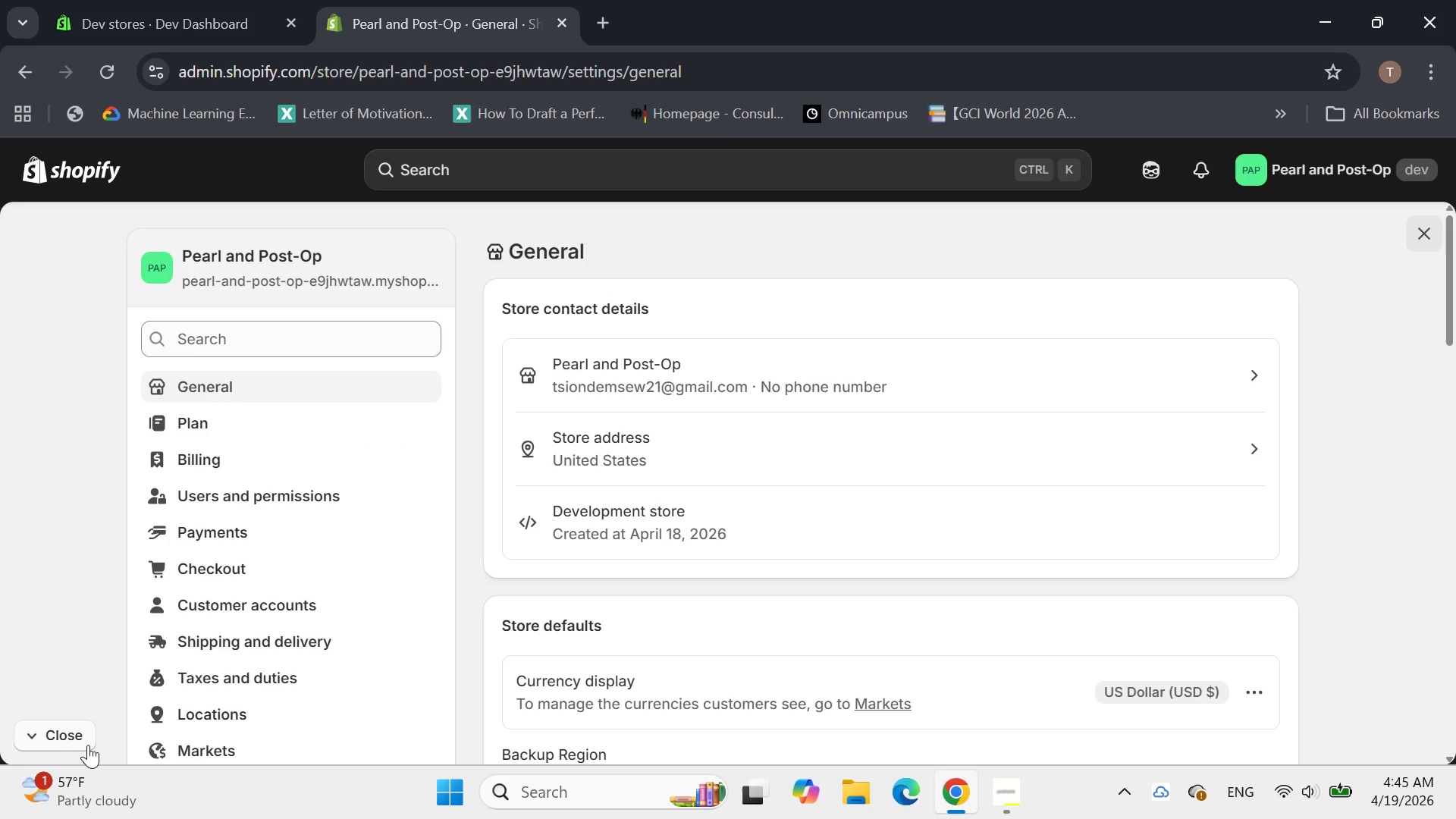 
mouse_move([212, 627])
 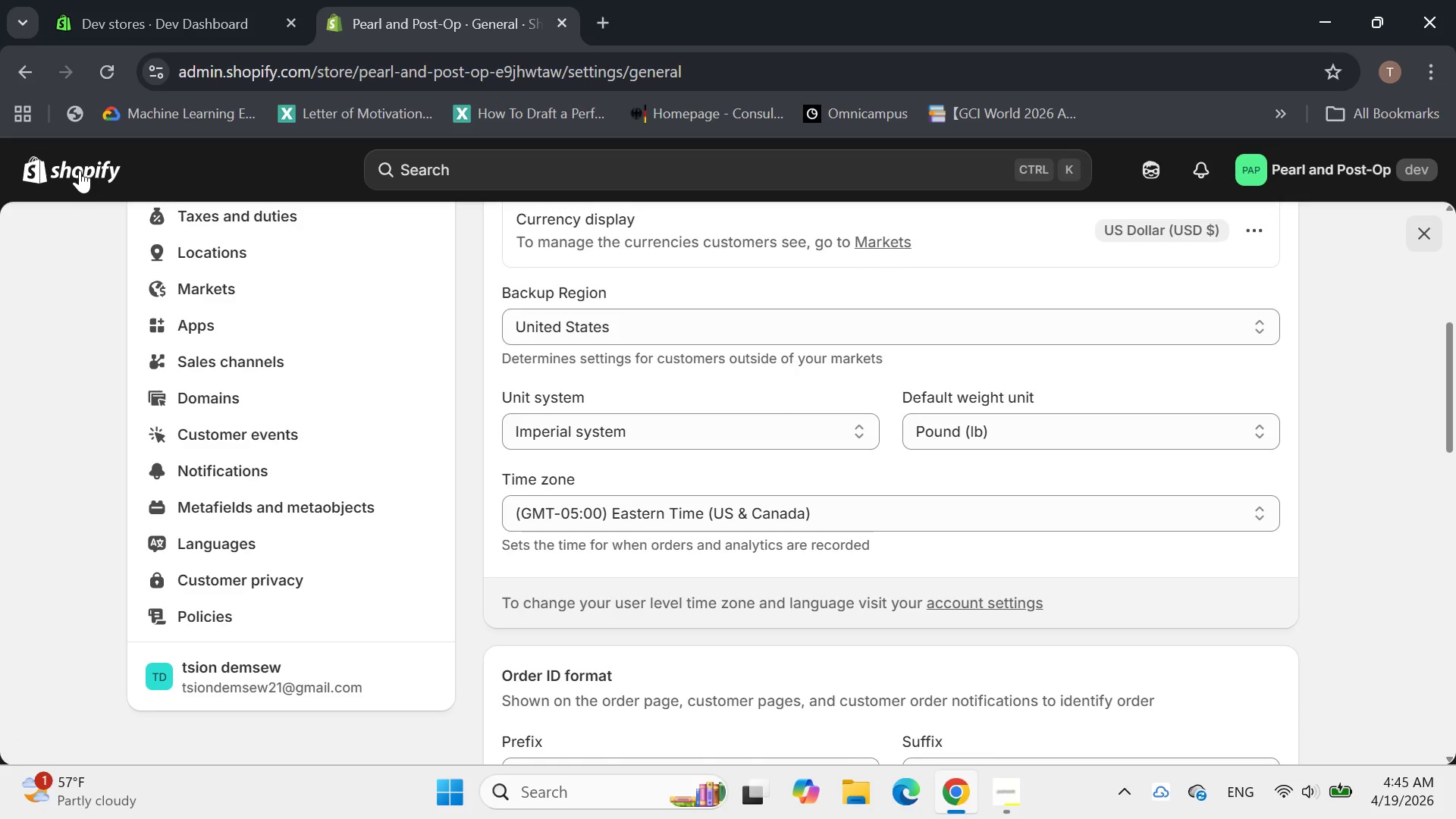 
left_click([80, 170])
 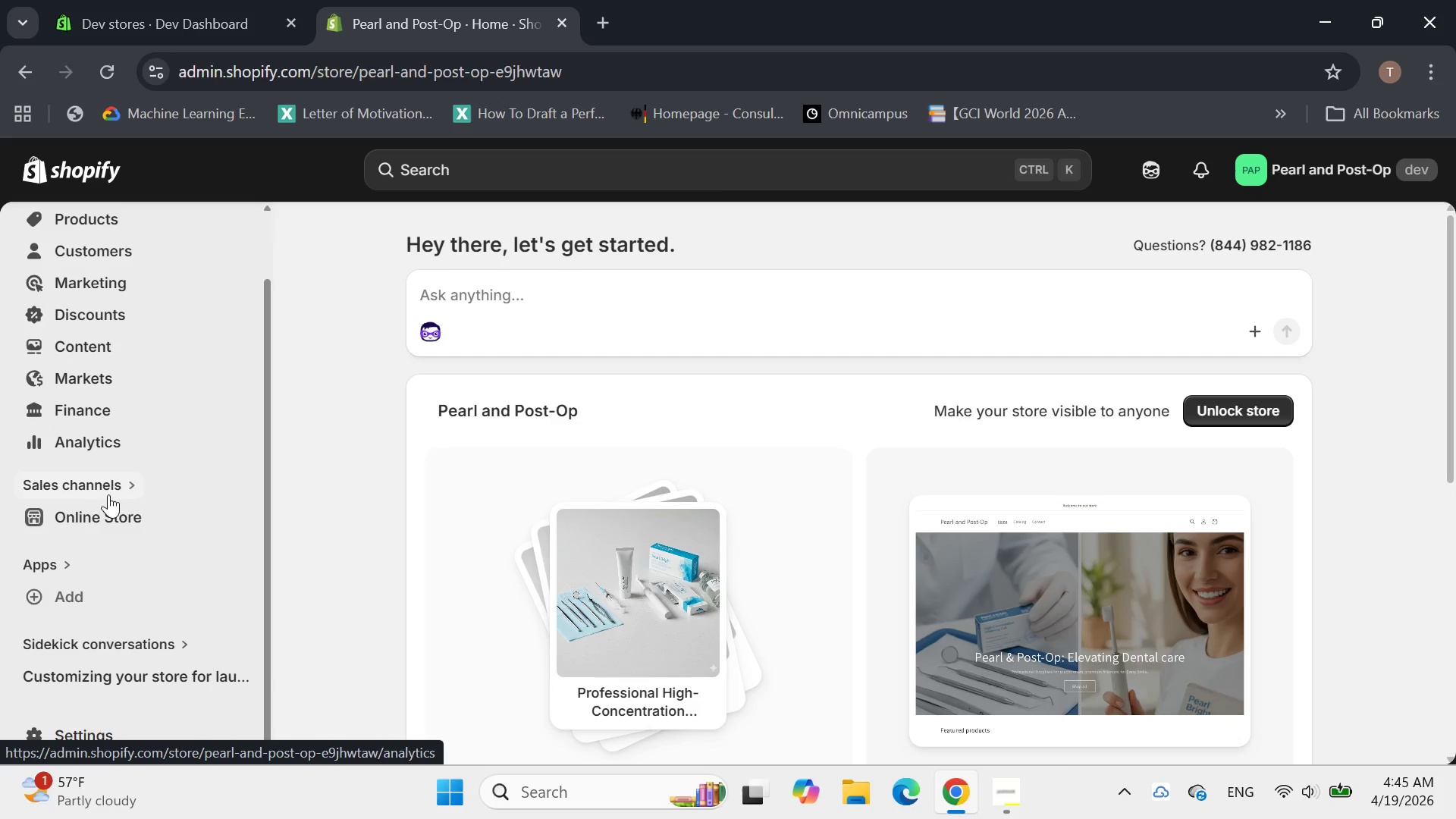 
left_click([90, 513])
 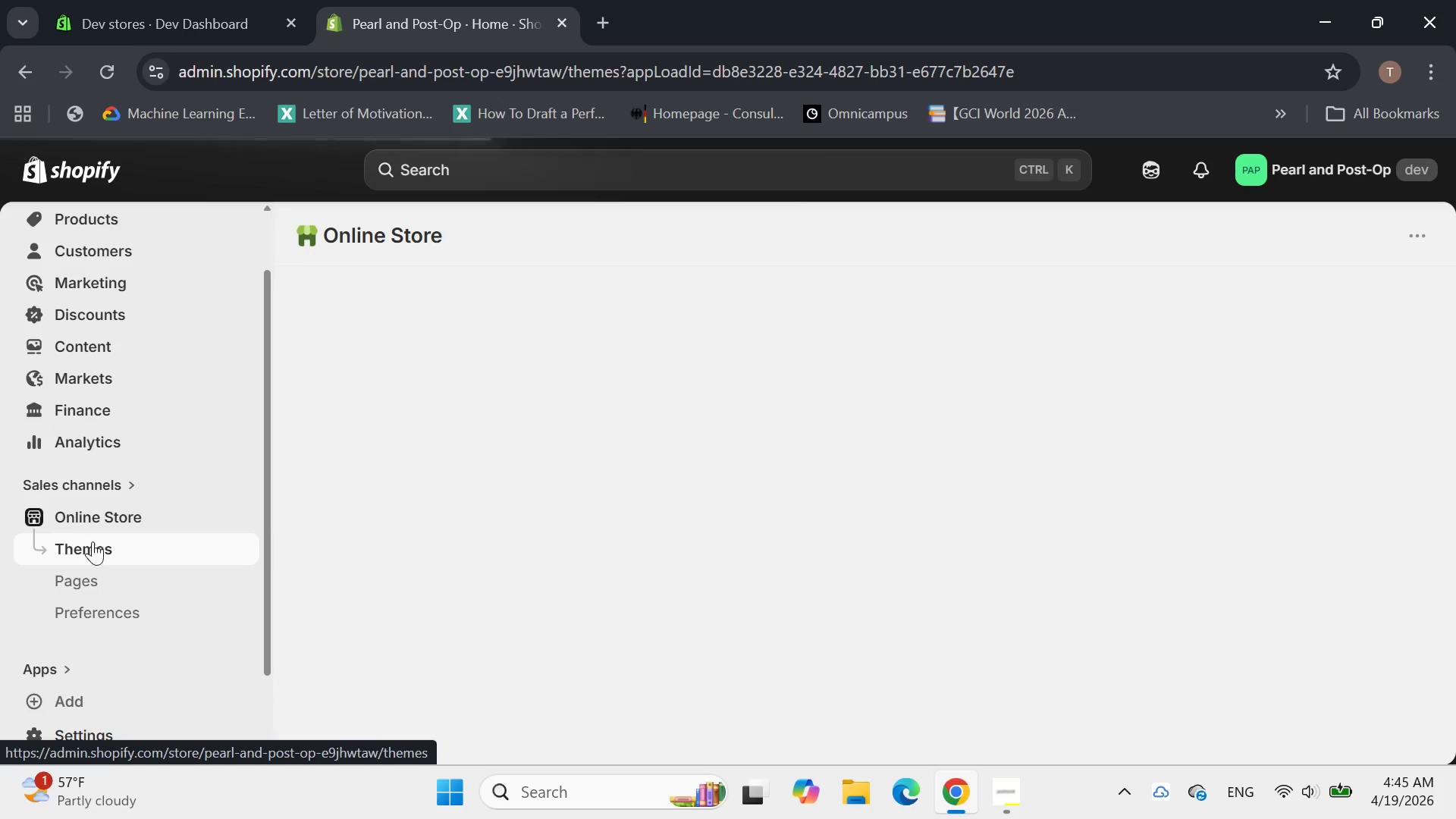 
double_click([89, 548])
 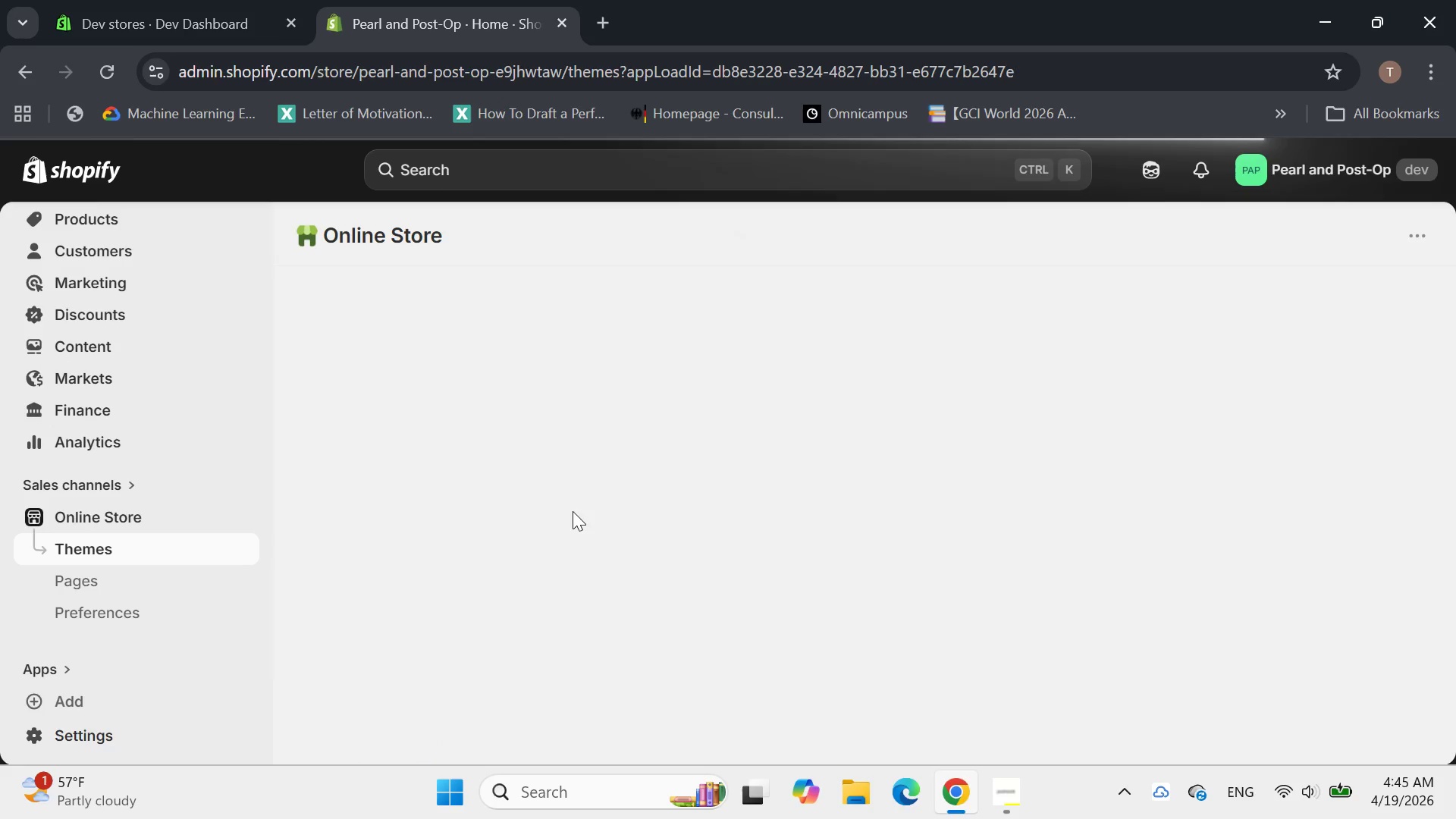 
mouse_move([724, 467])
 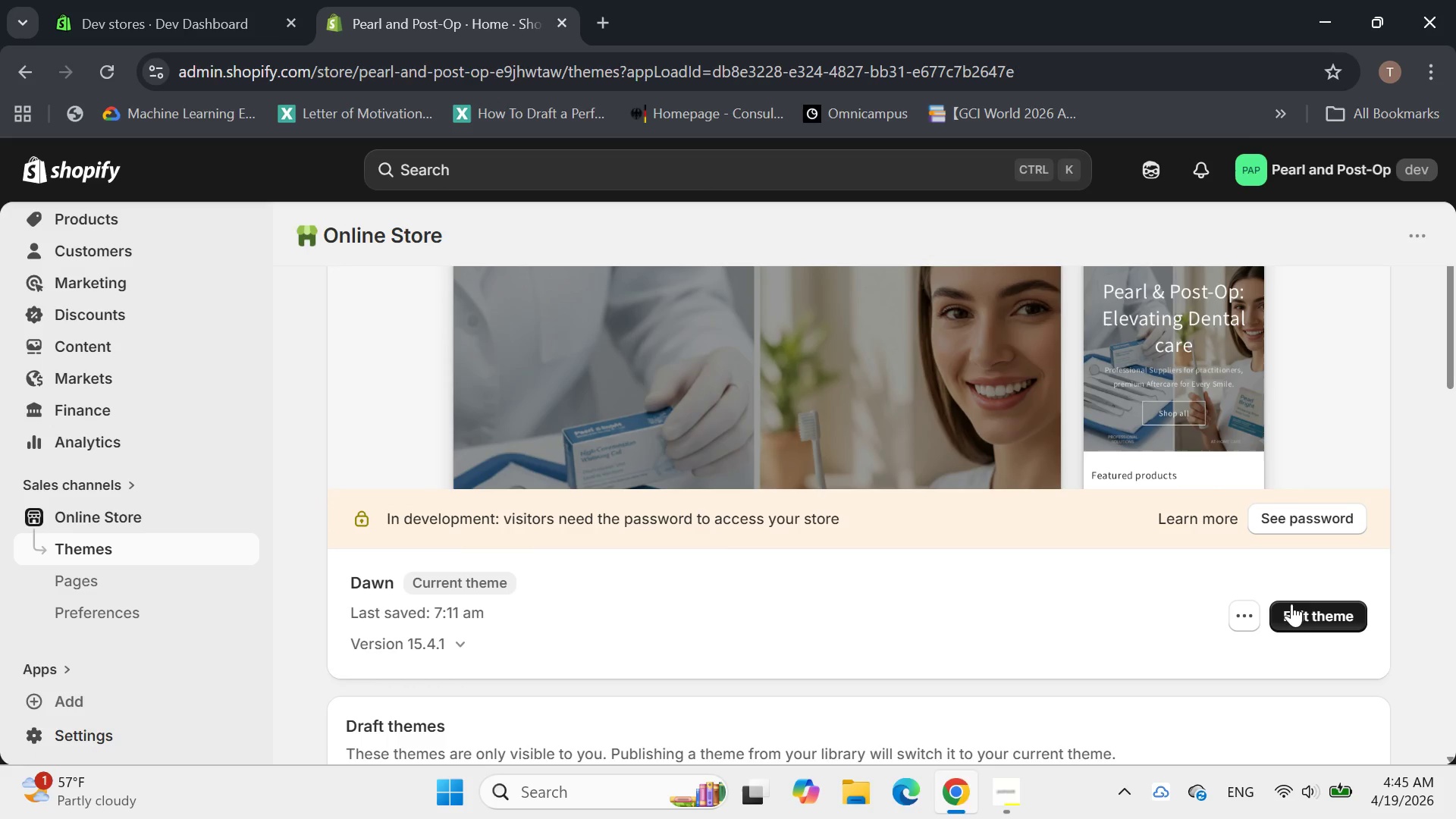 
left_click([1299, 616])
 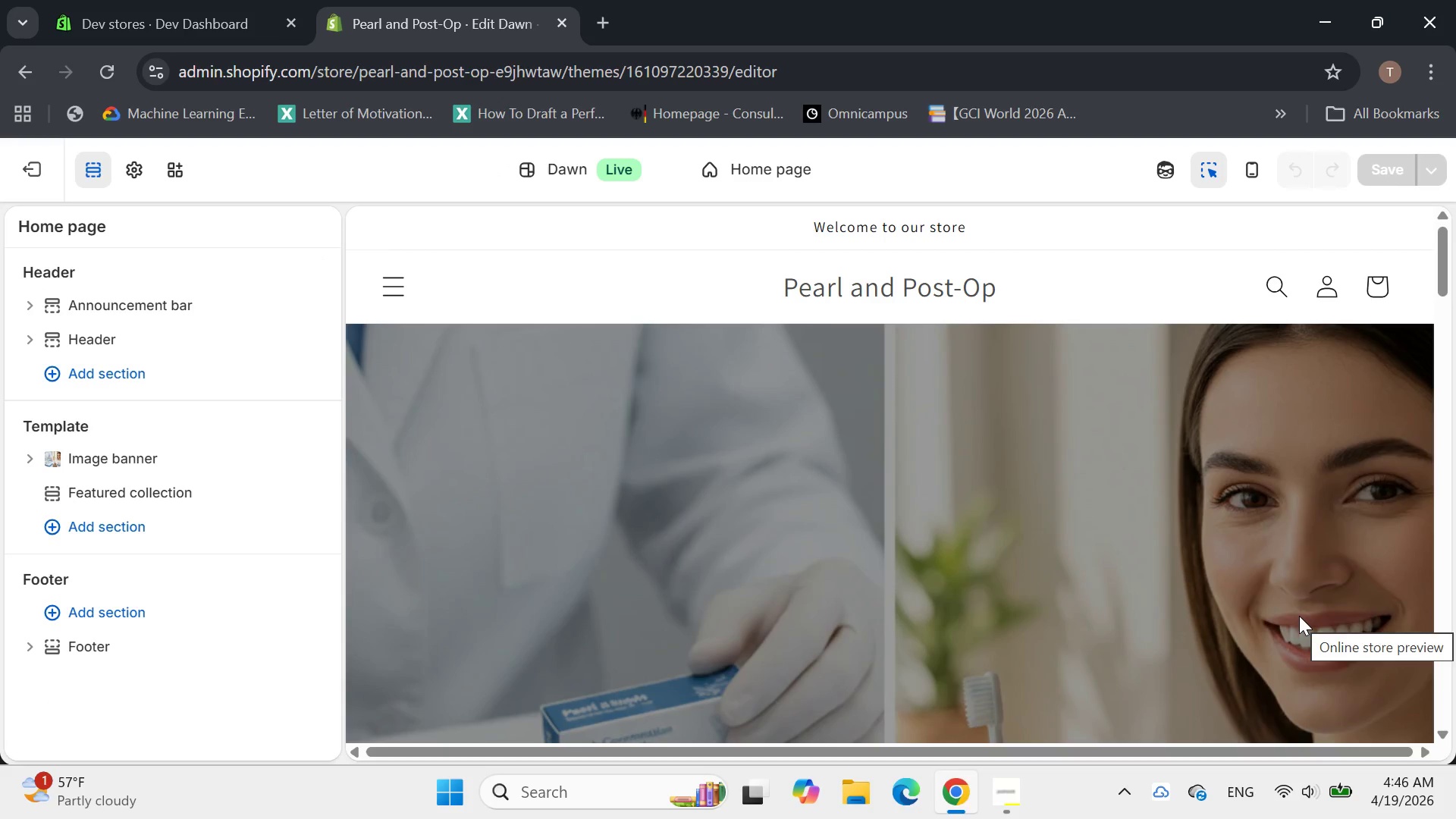 
wait(14.58)
 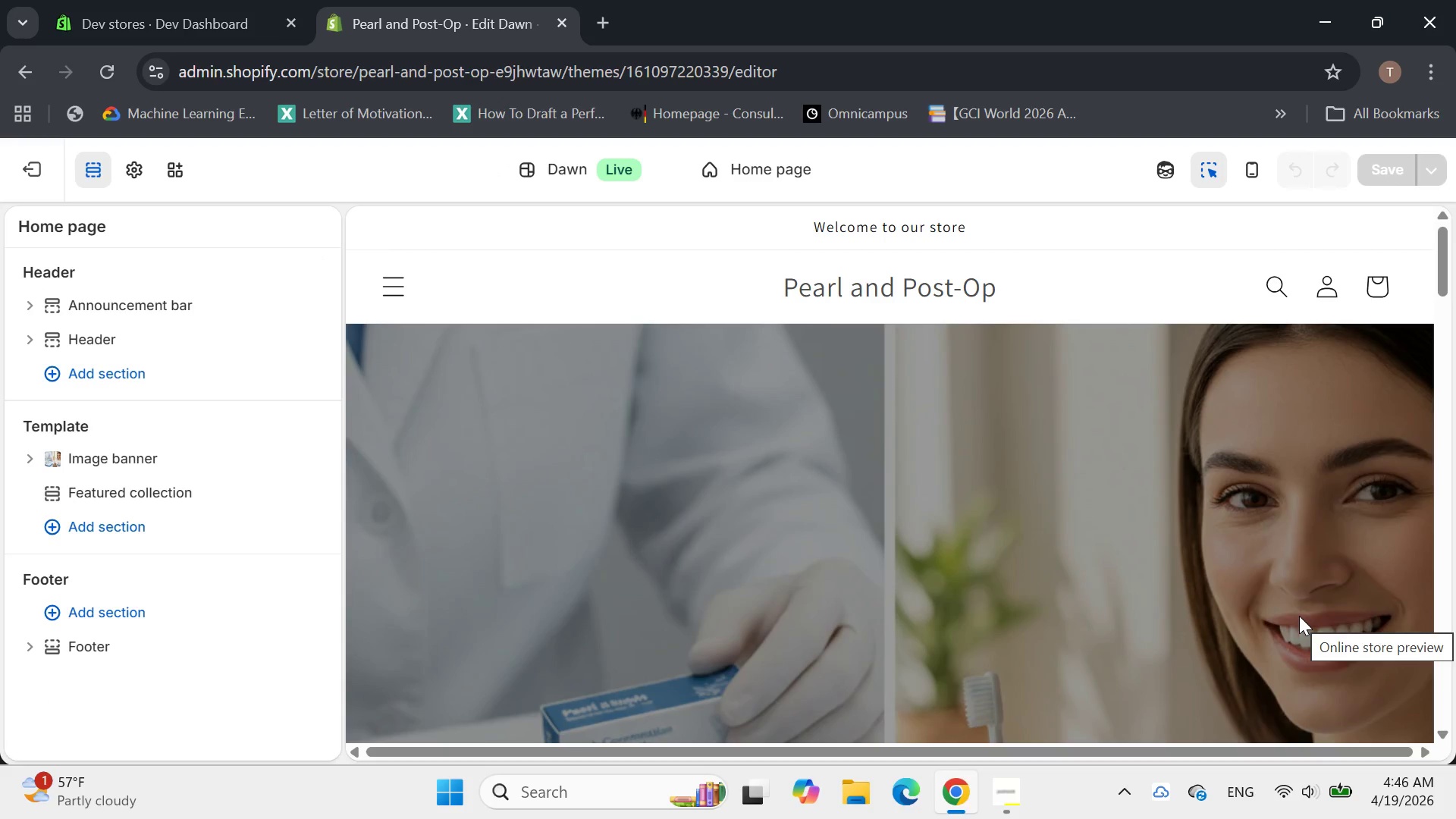 
left_click([815, 171])
 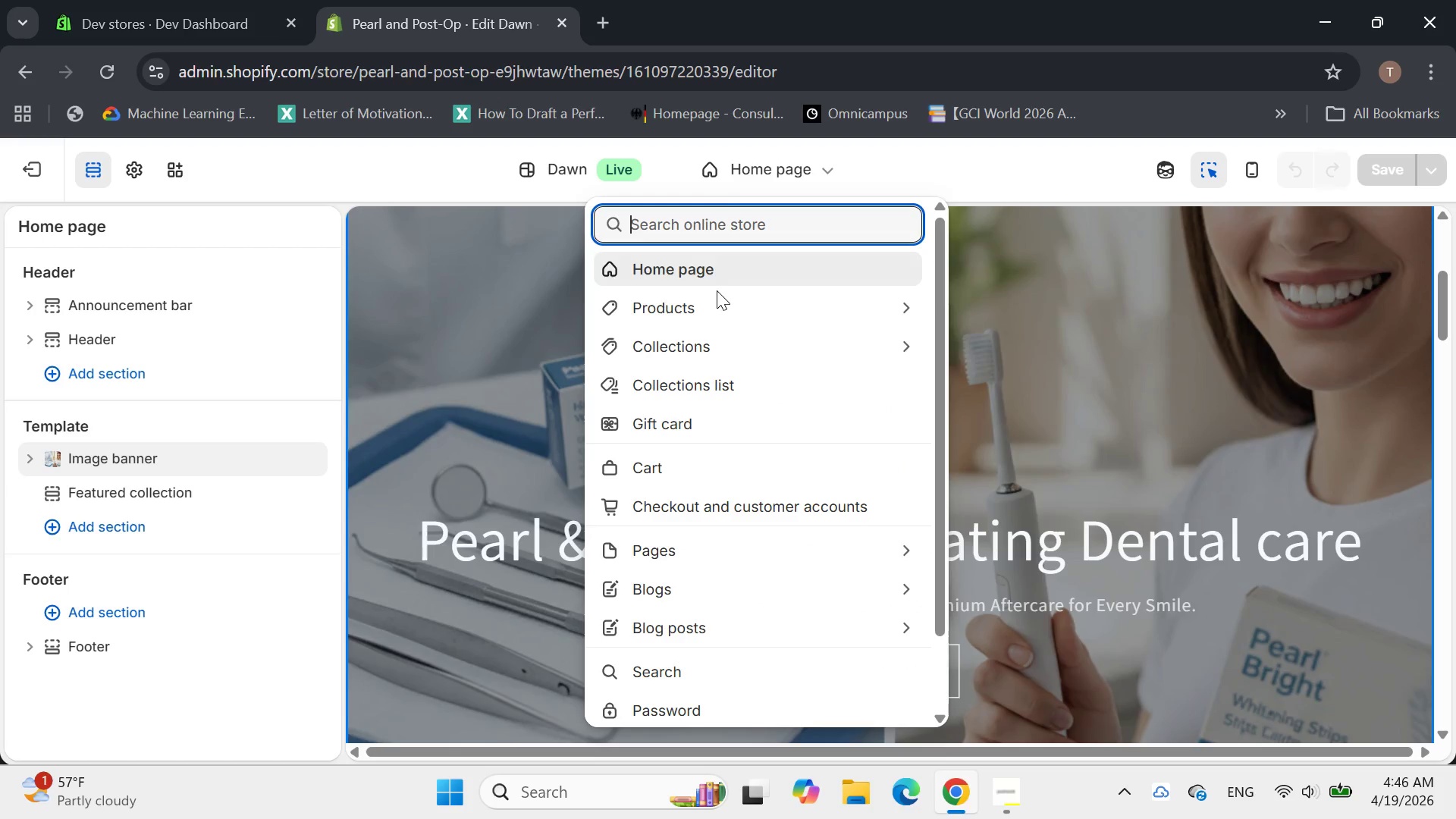 
left_click([708, 304])
 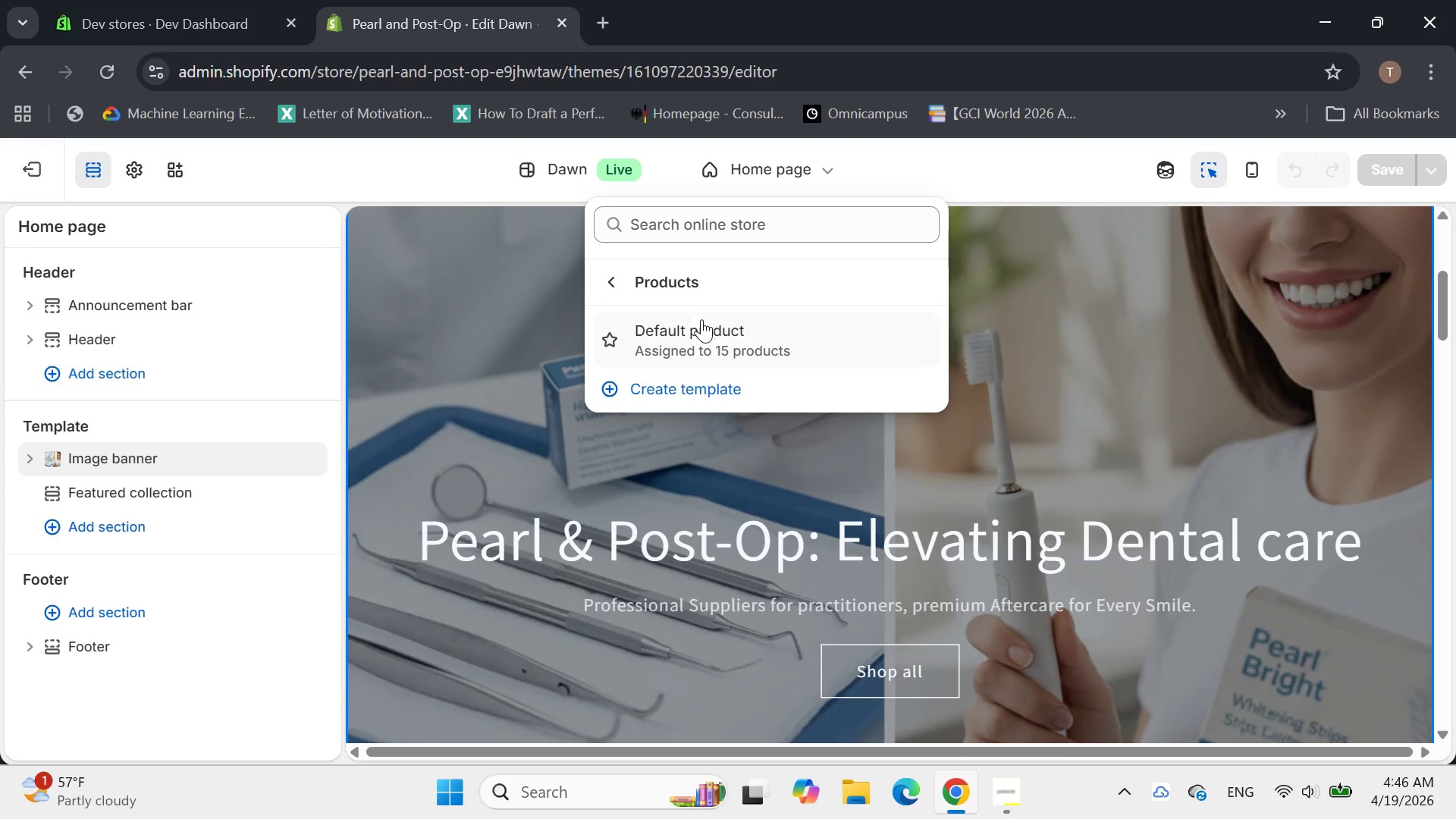 
left_click([686, 331])
 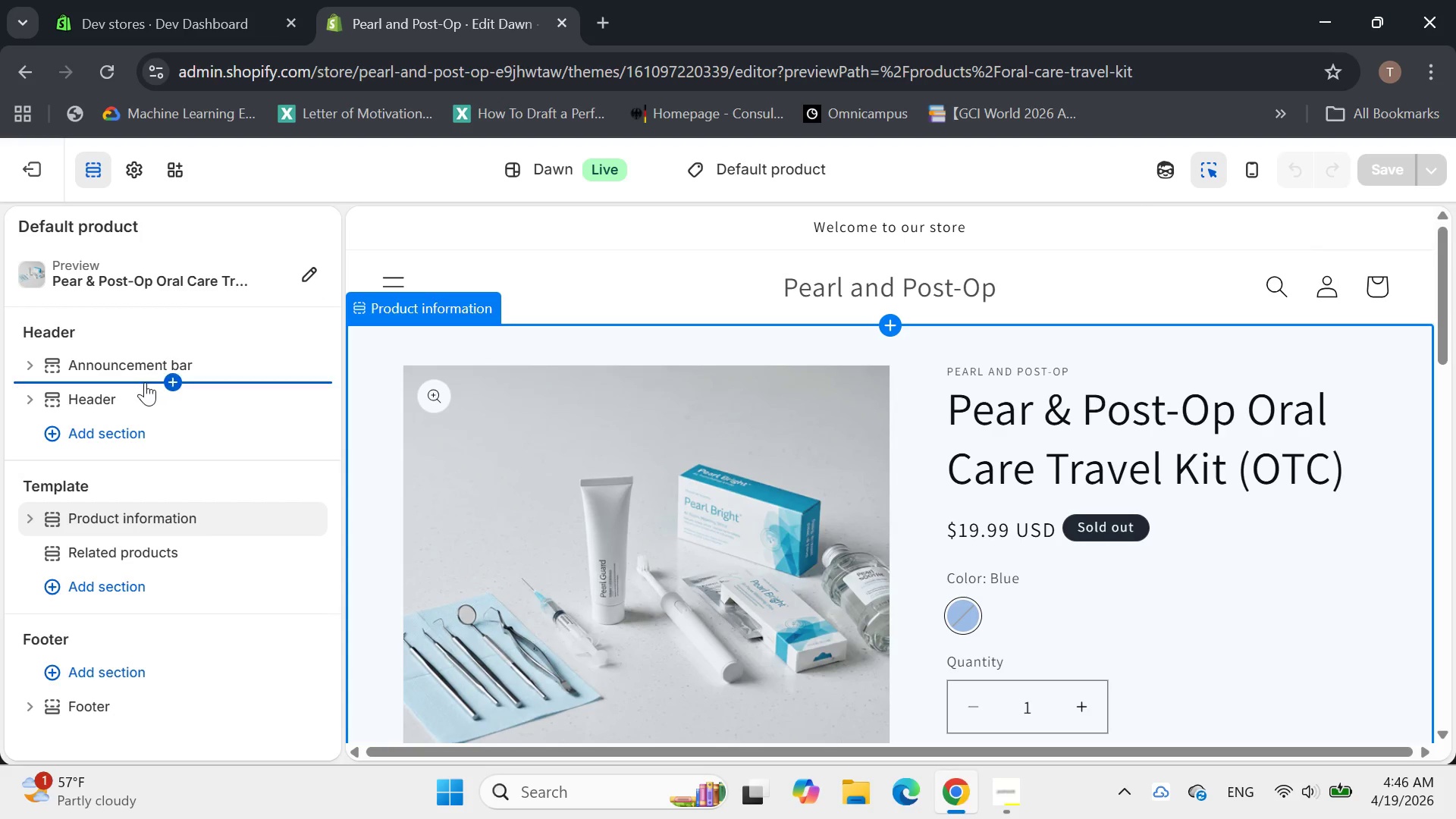 
left_click([28, 517])
 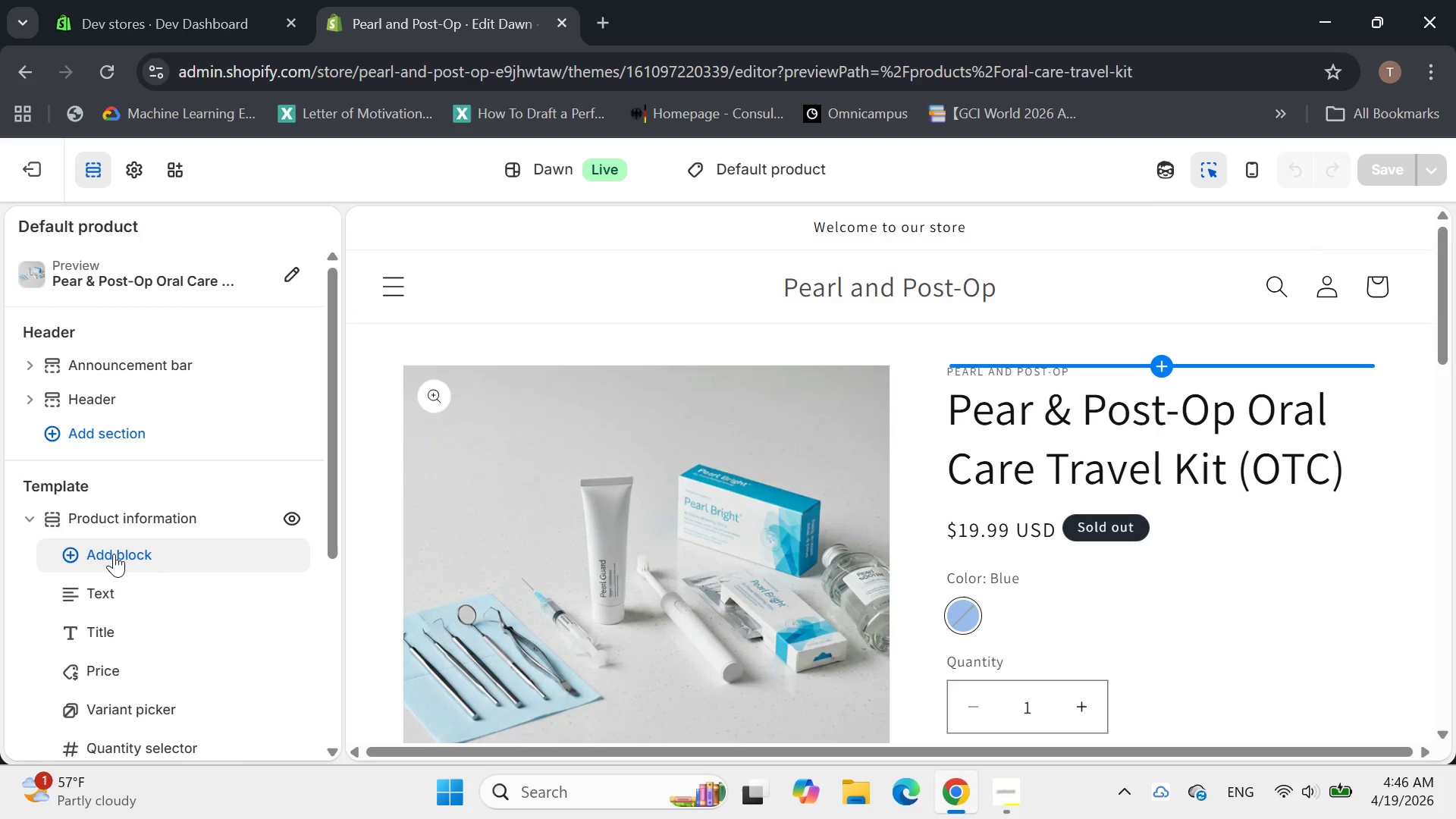 
left_click([114, 554])
 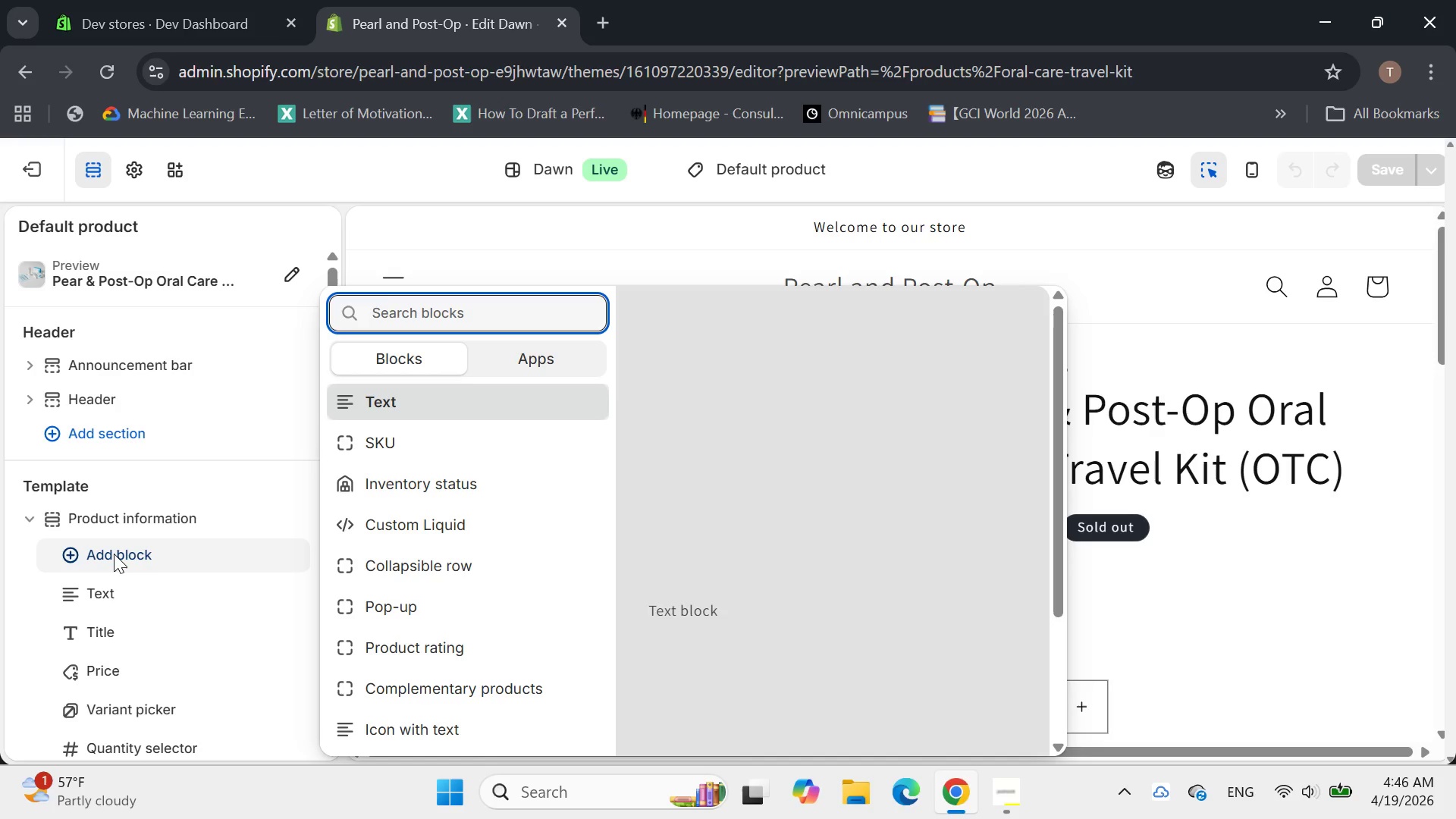 
wait(17.42)
 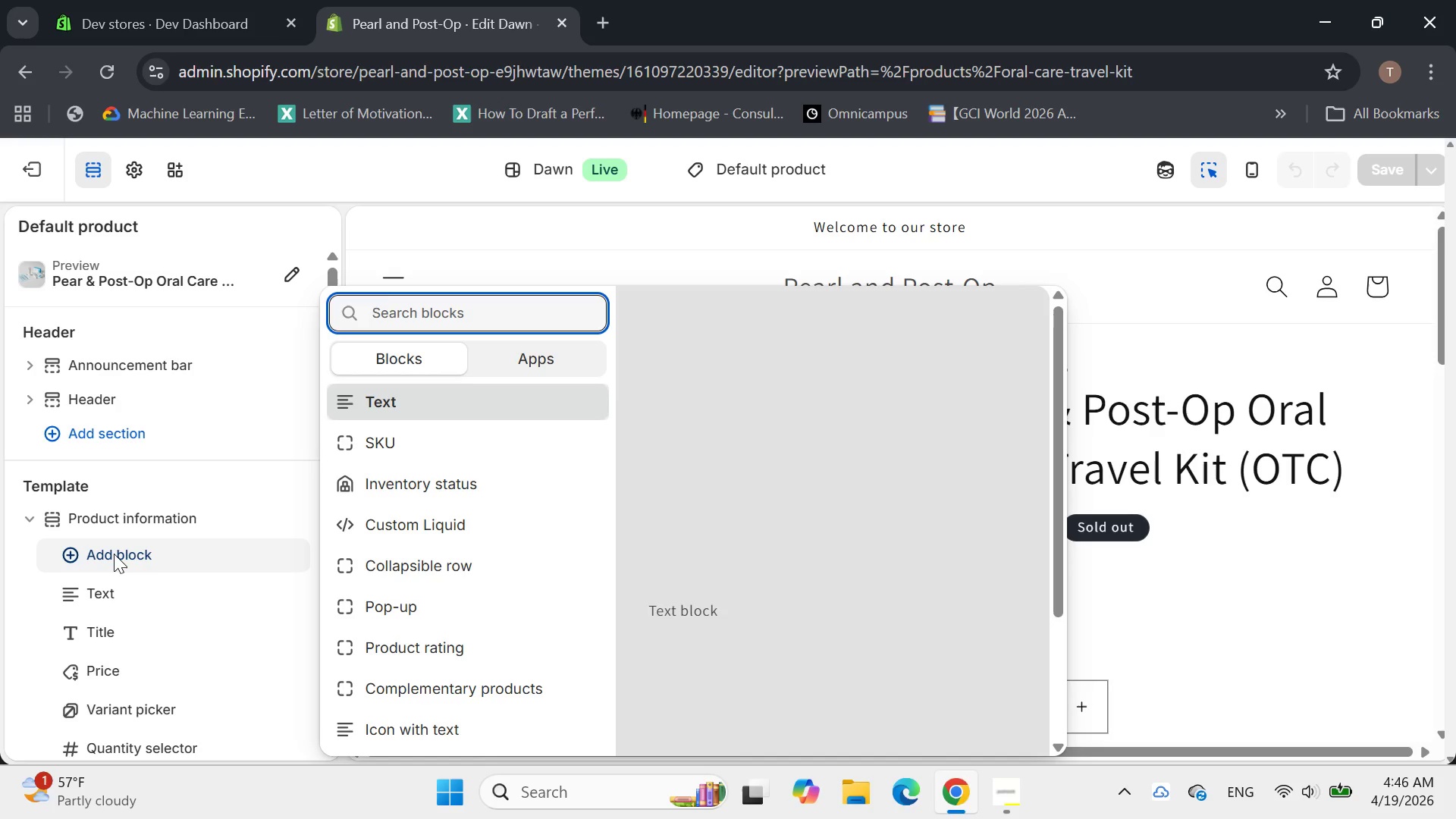 
left_click([407, 513])
 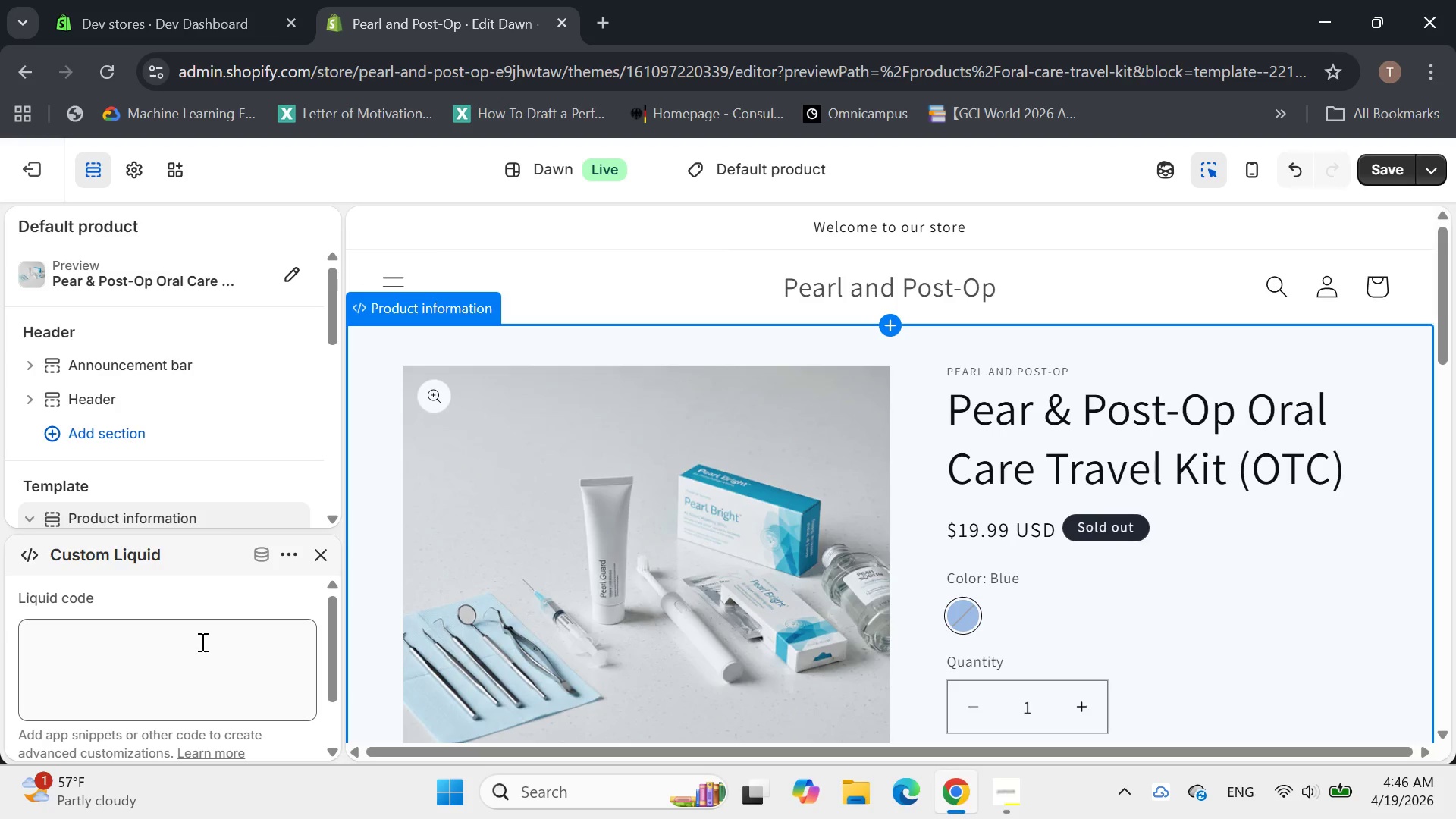 
left_click([174, 649])
 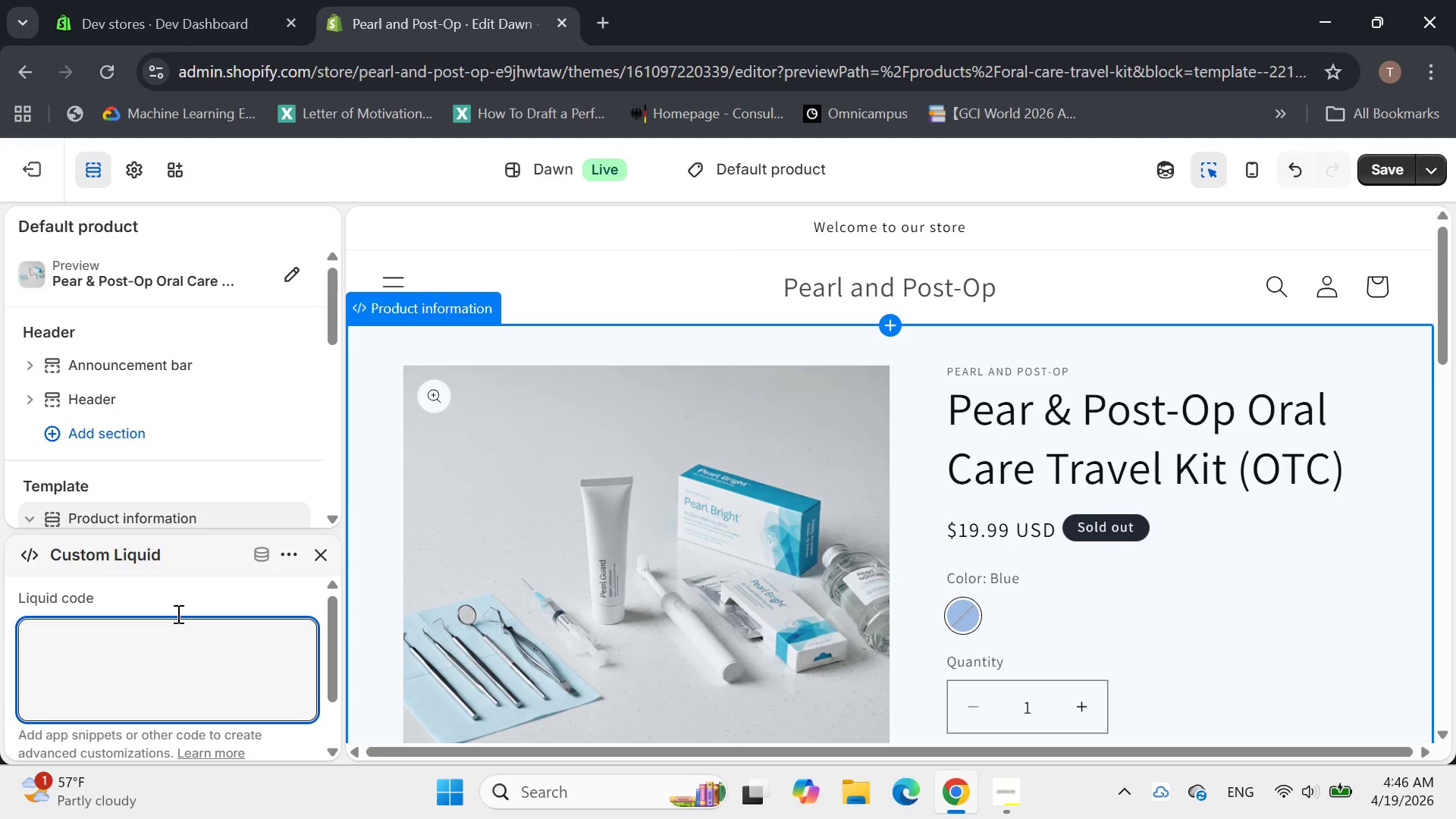 
mouse_move([196, 430])
 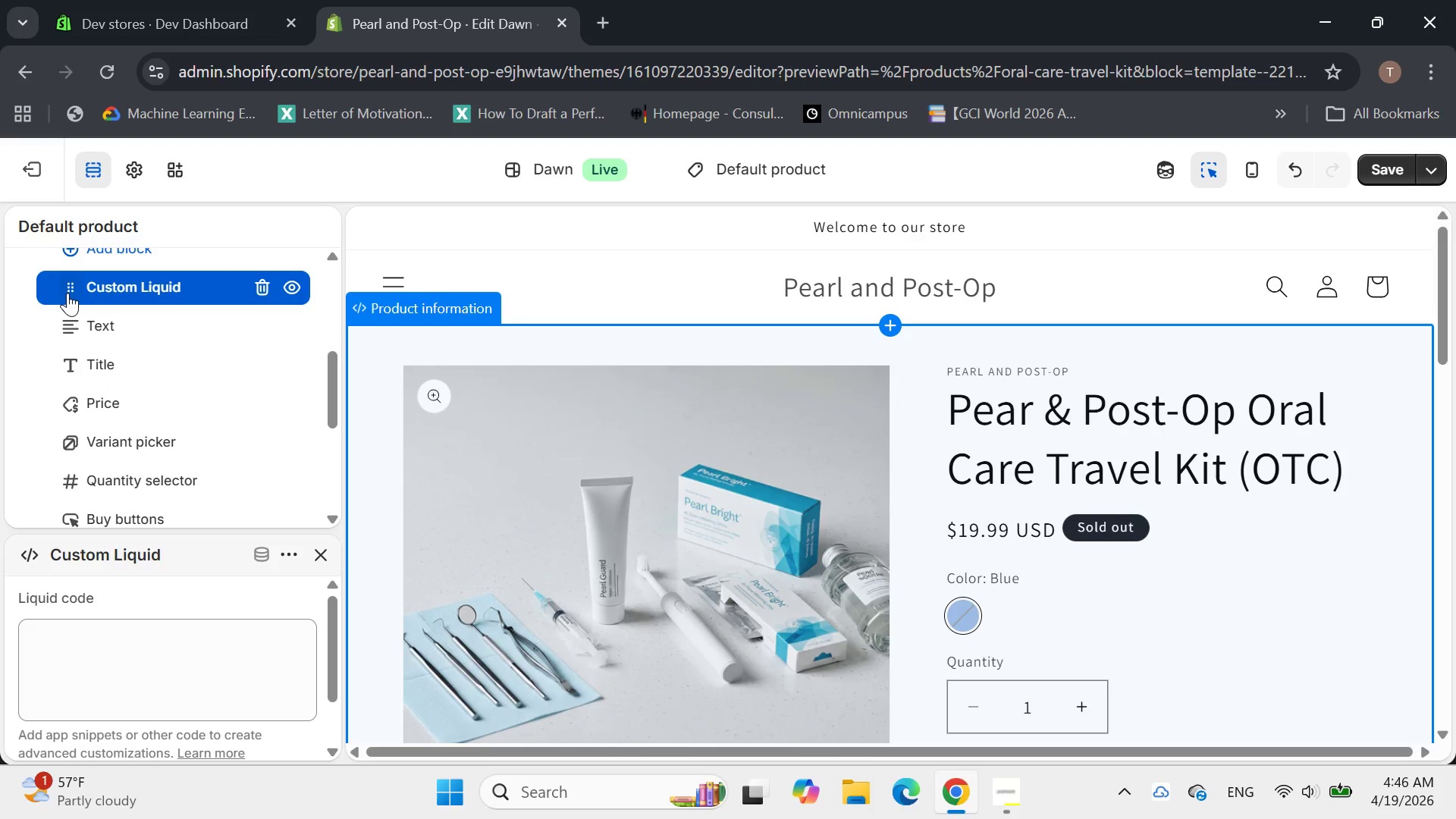 
left_click_drag(start_coordinate=[67, 293], to_coordinate=[71, 383])
 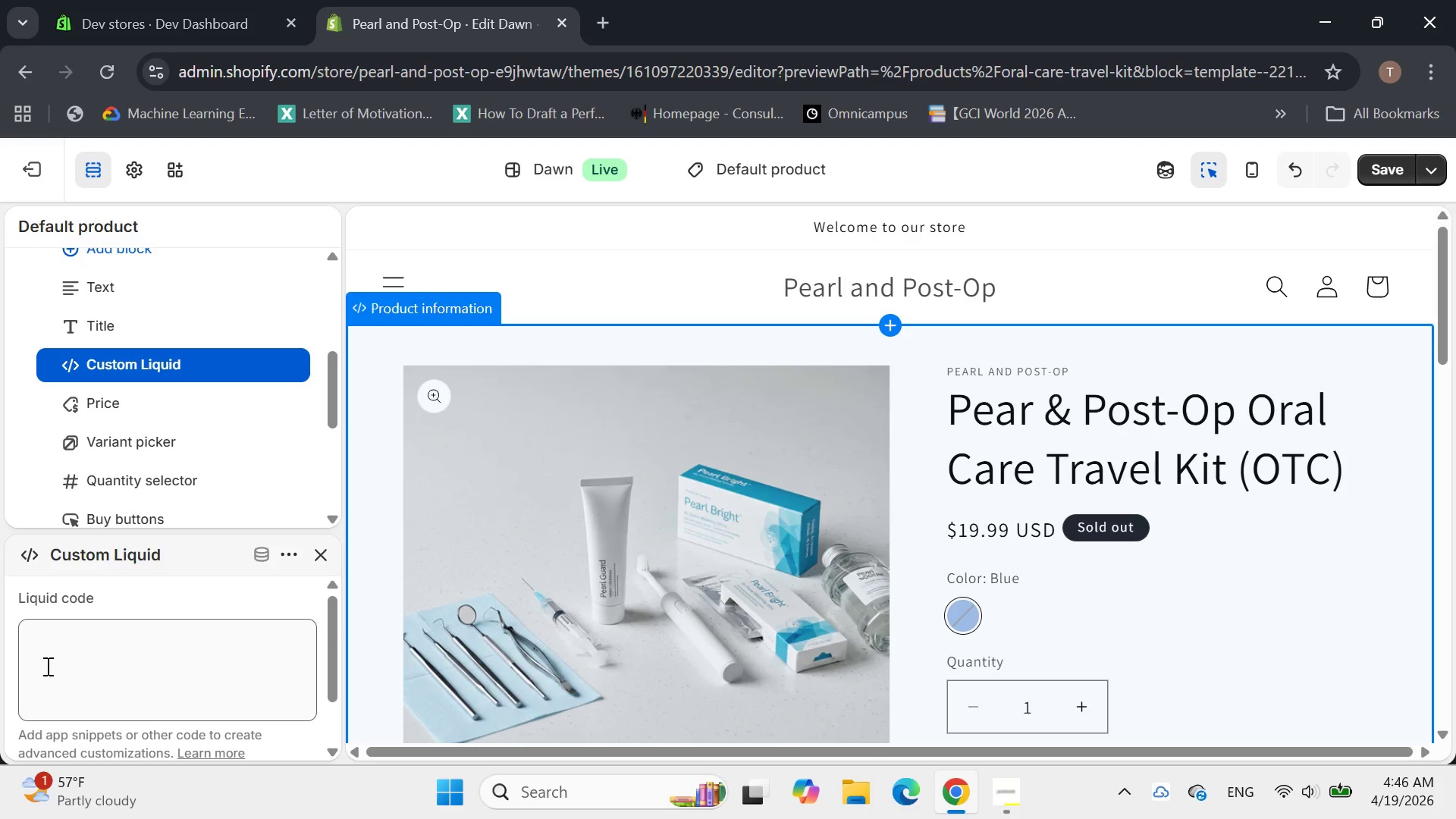 
left_click([94, 651])
 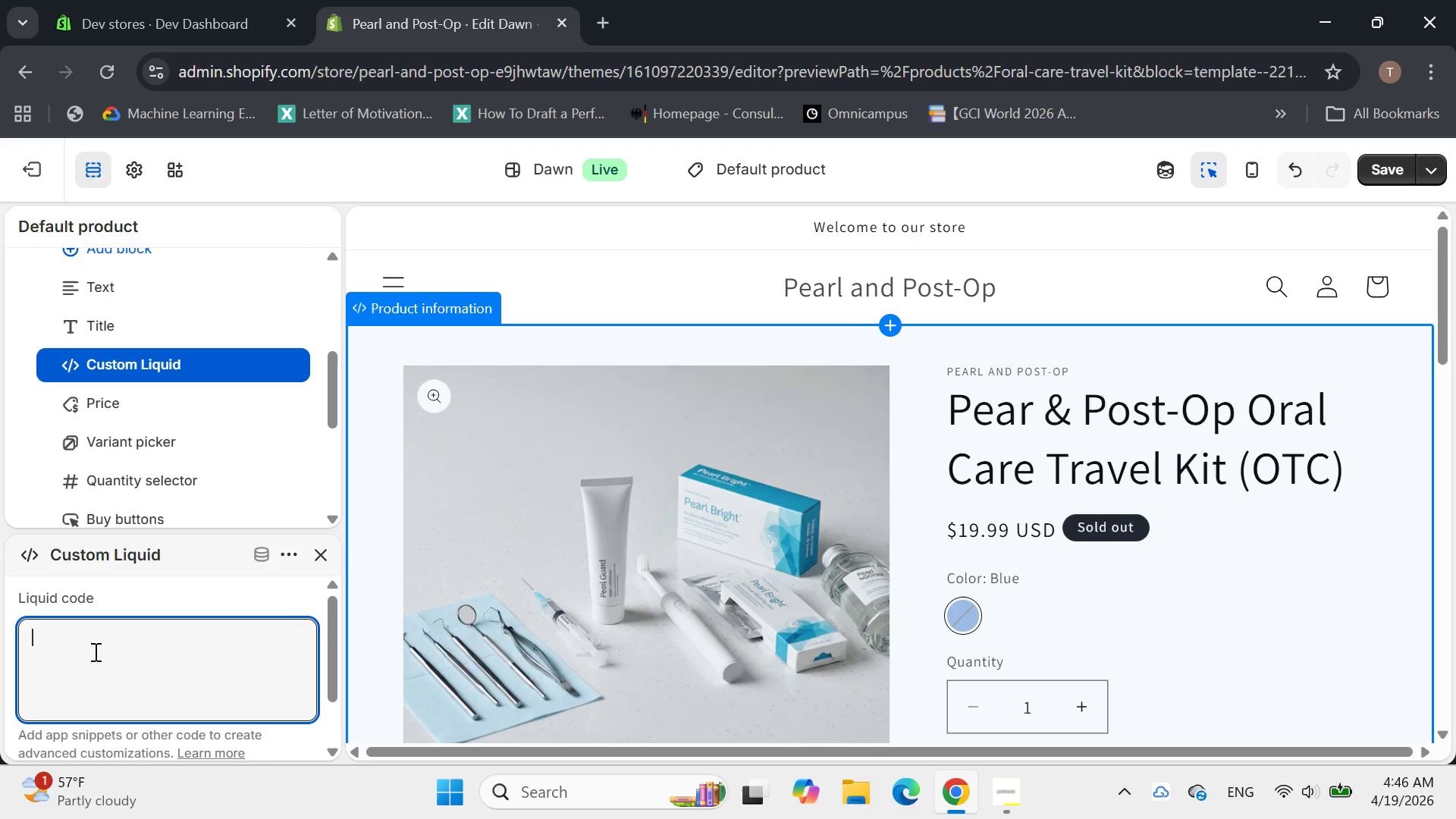 
wait(9.8)
 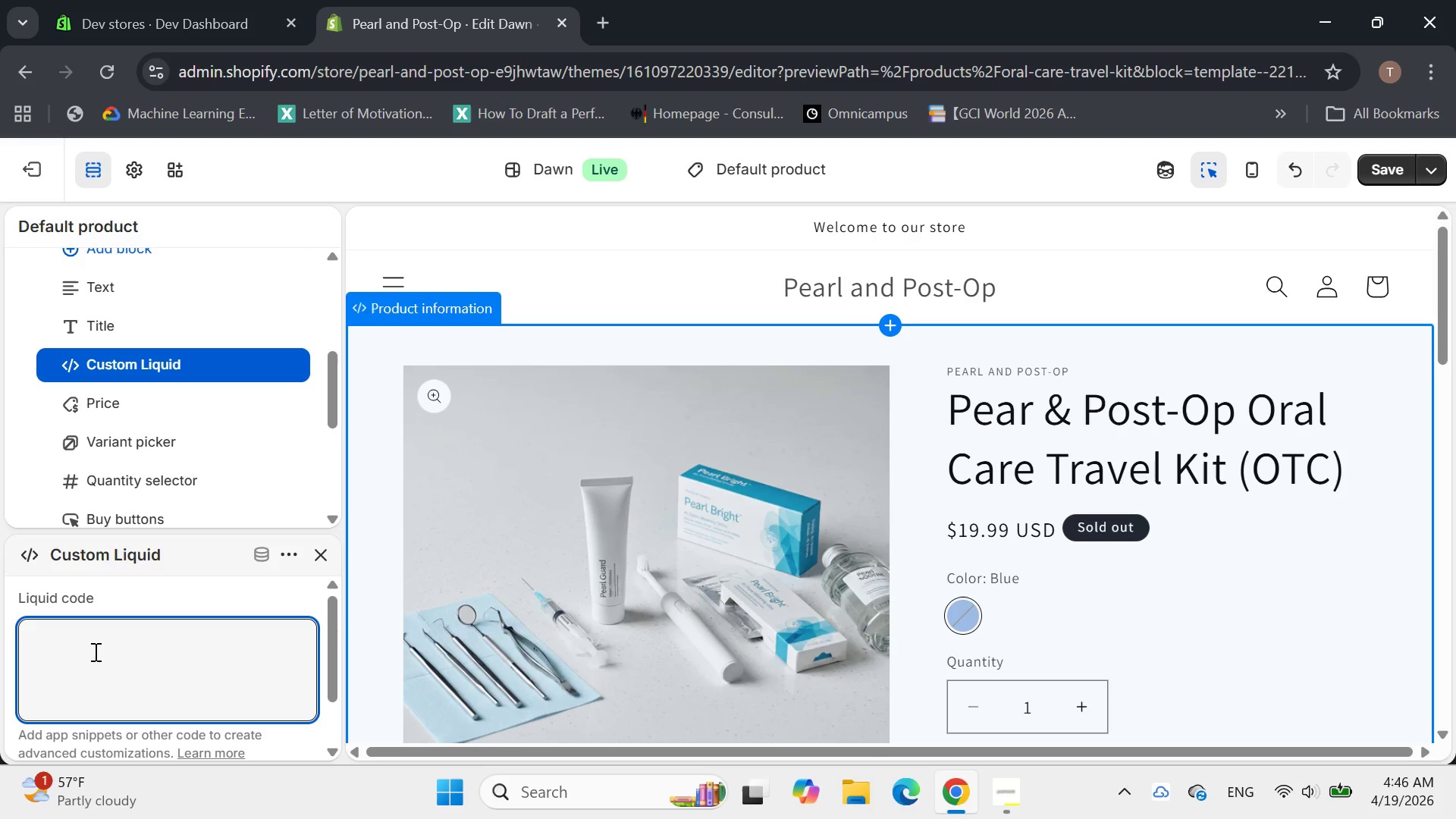 
key(Shift+BracketLeft)
 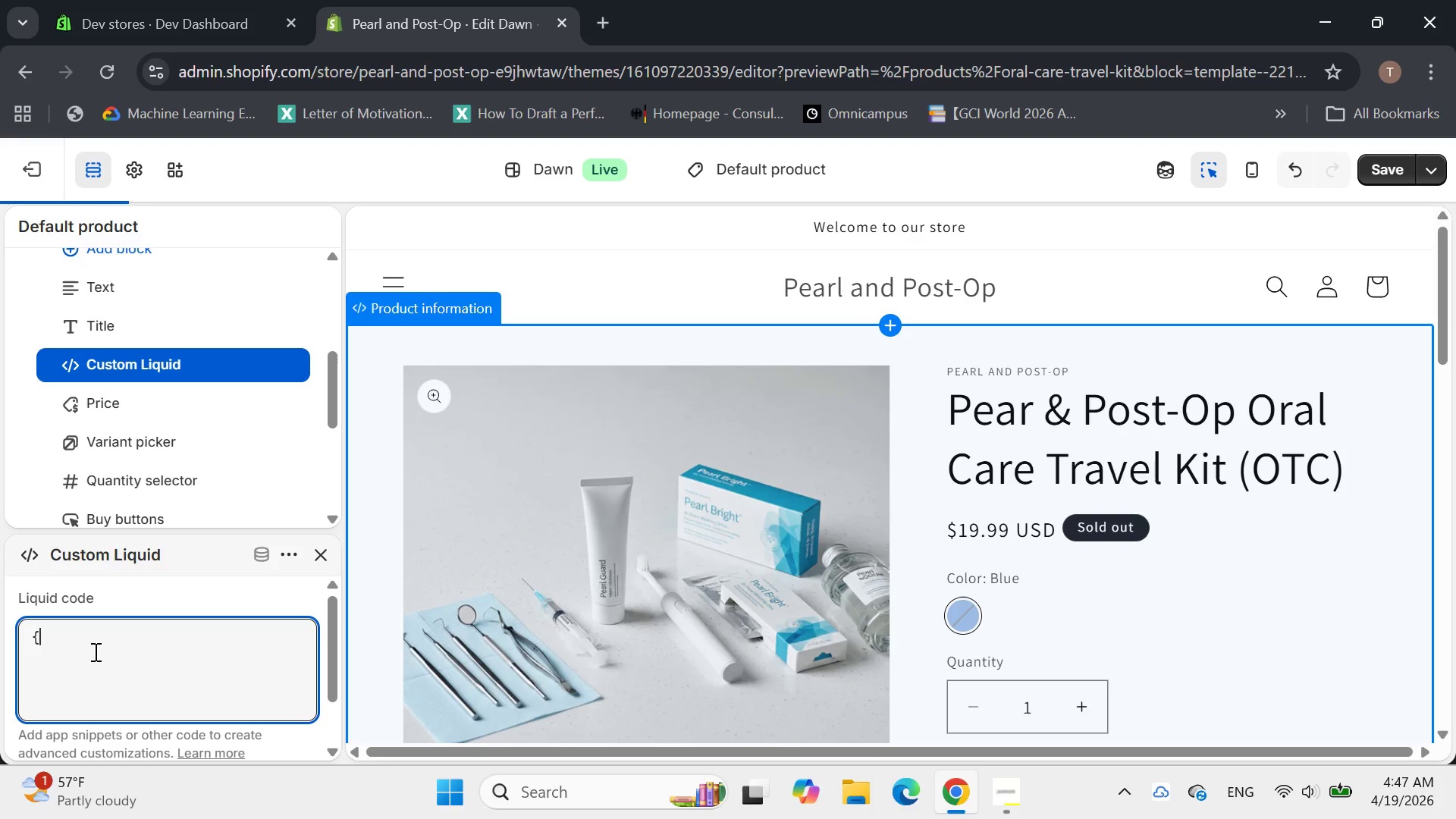 
key(Shift+BracketRight)
 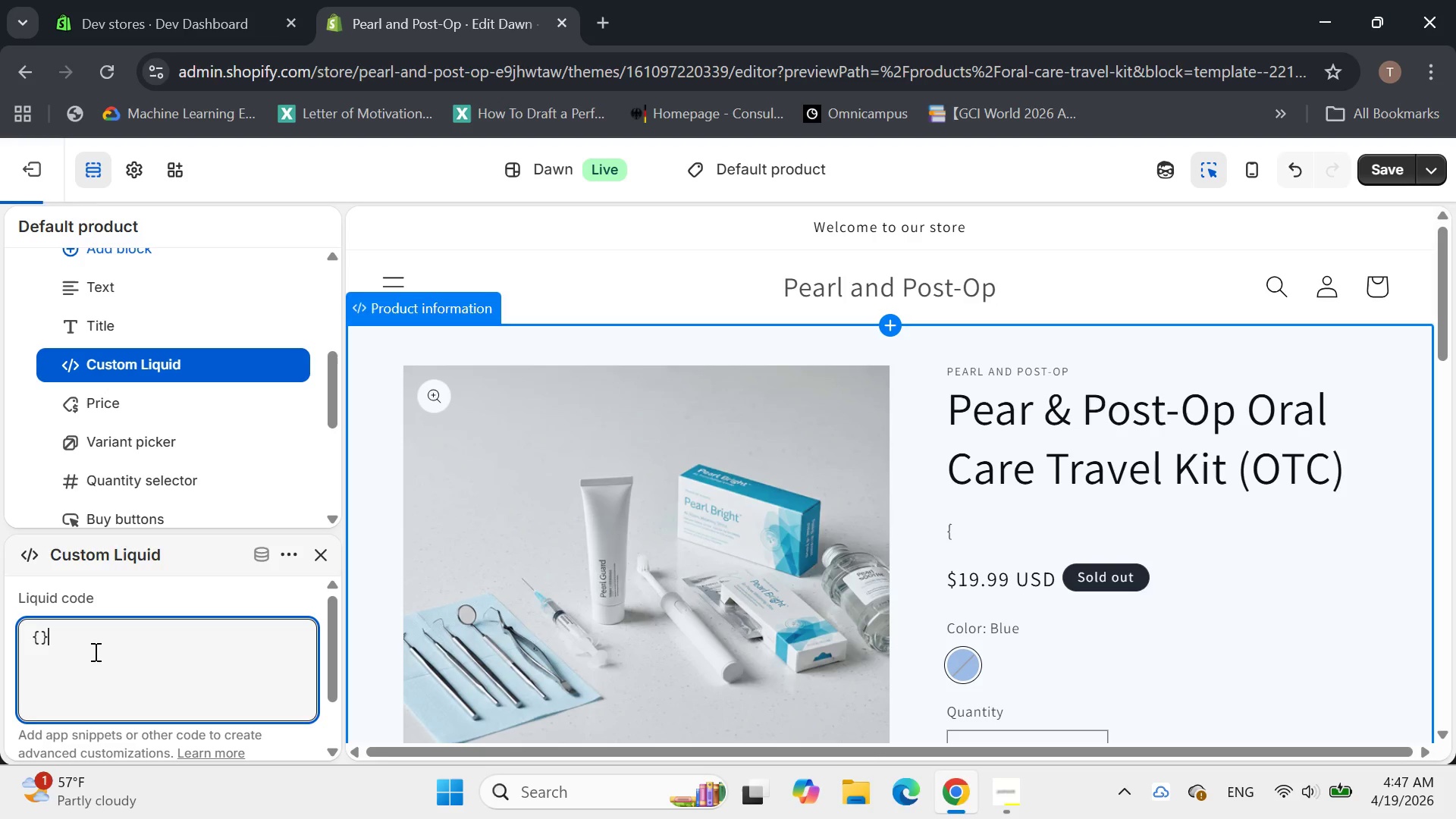 
key(ArrowLeft)
 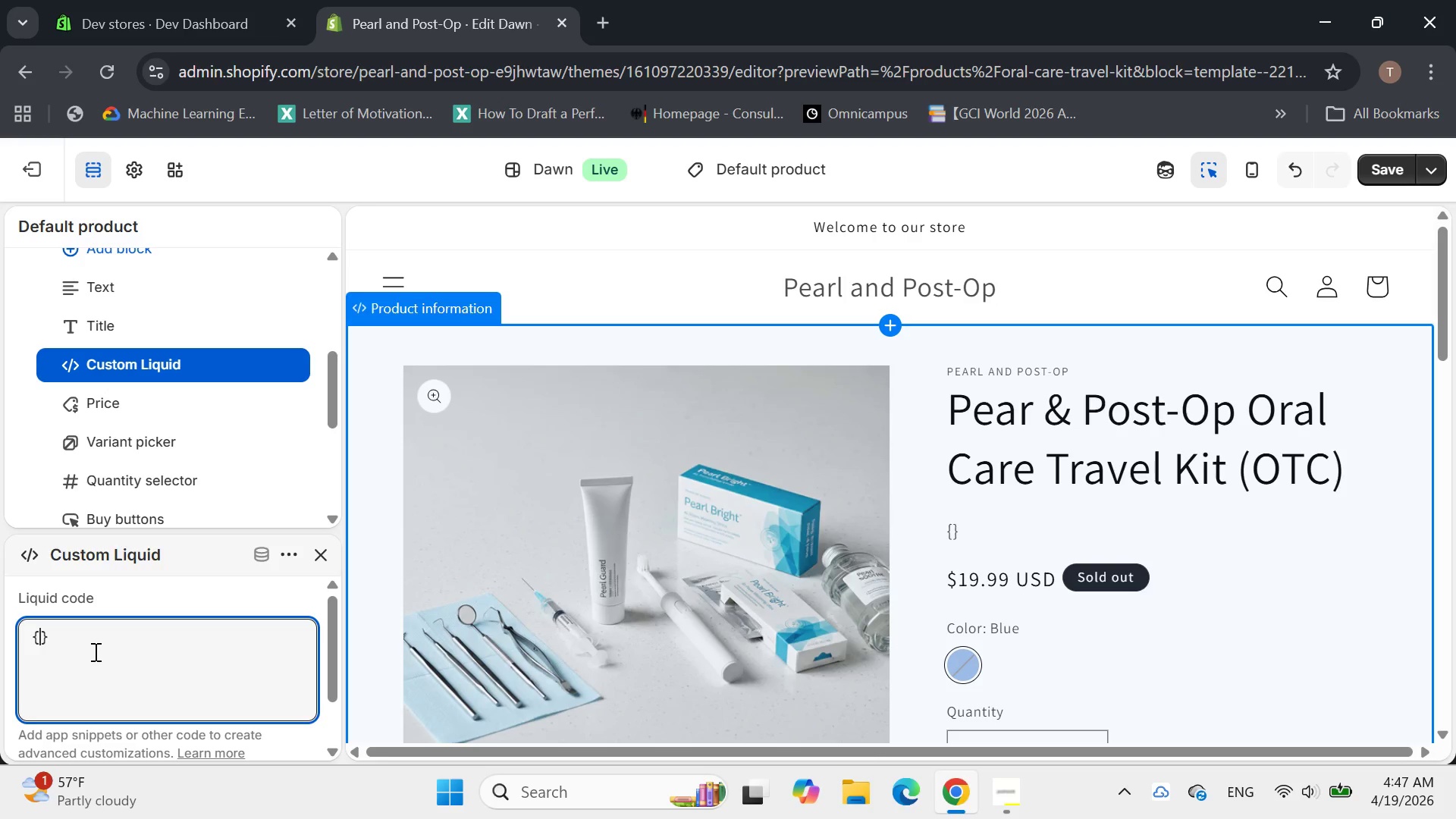 
type(% if )
 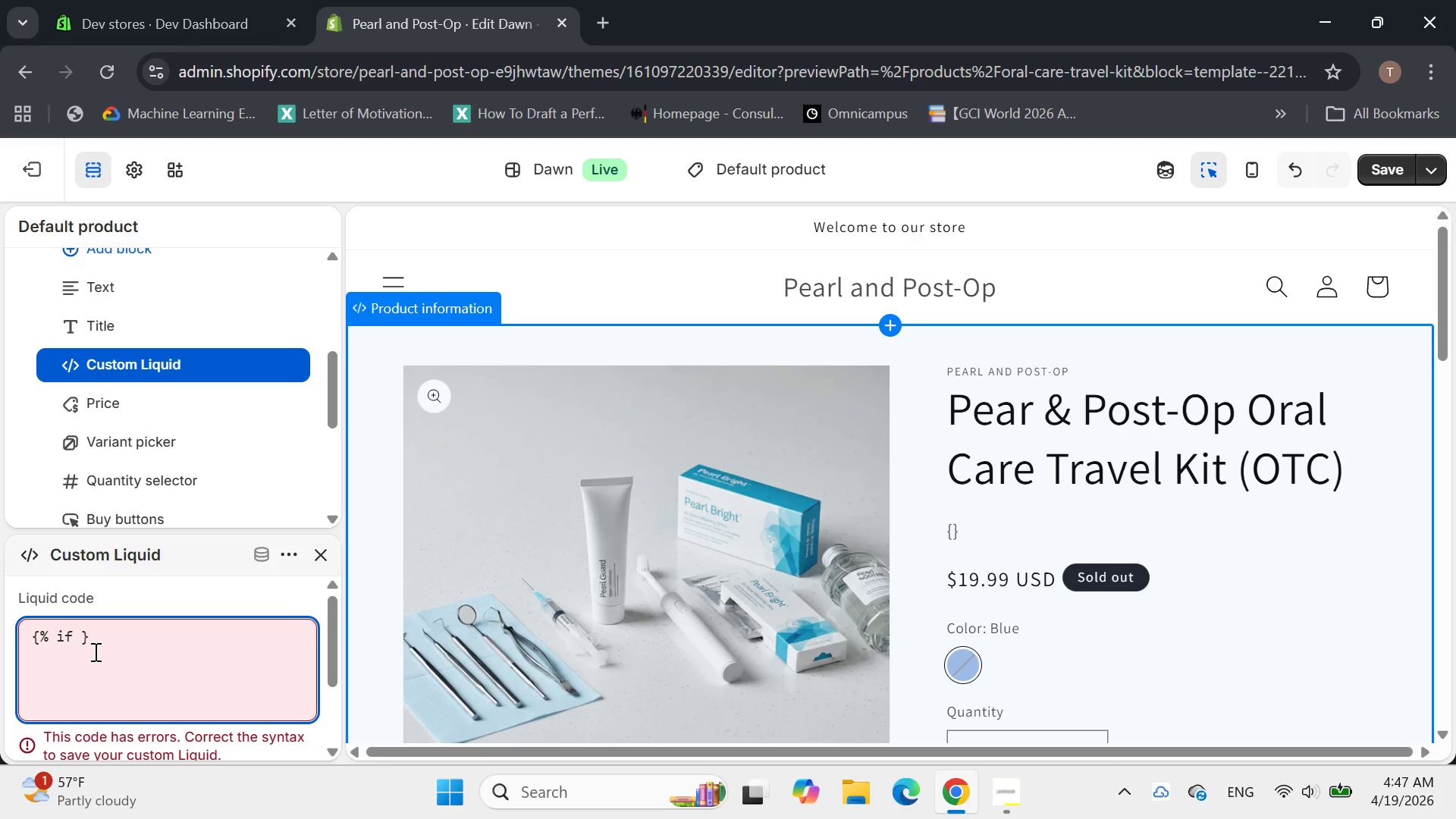 
type(product)
 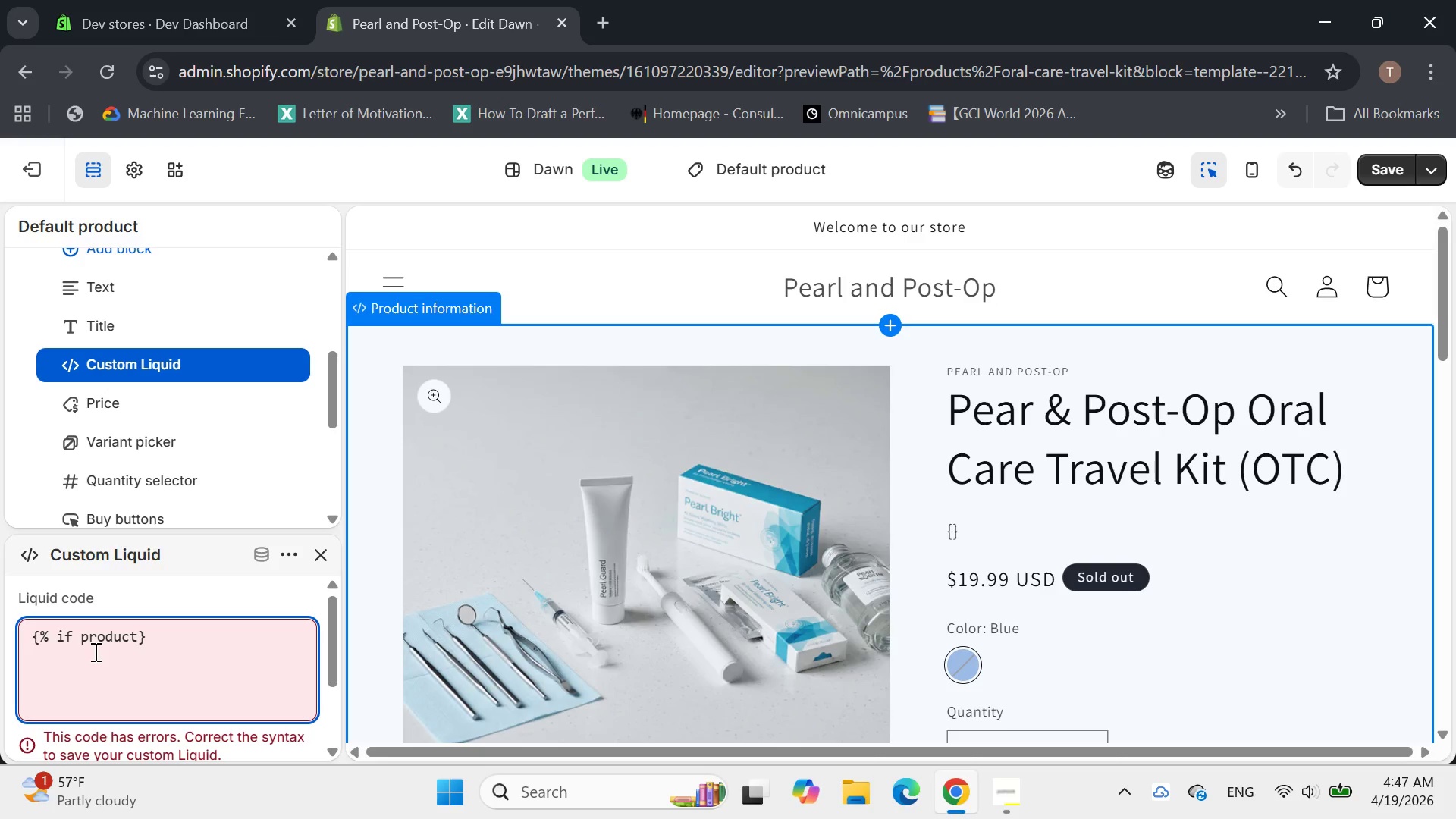 
key(Period)
 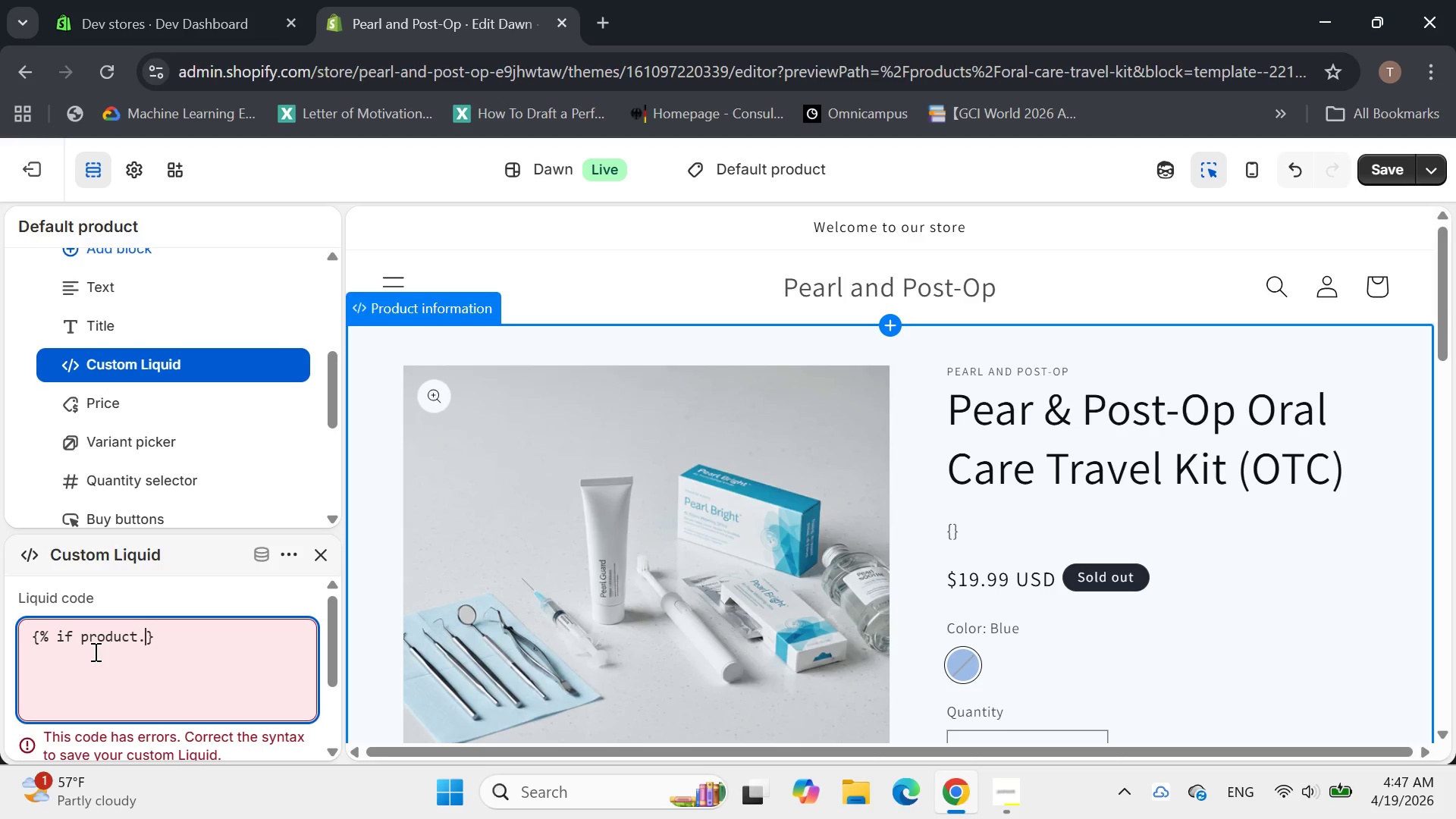 
type(tags)
 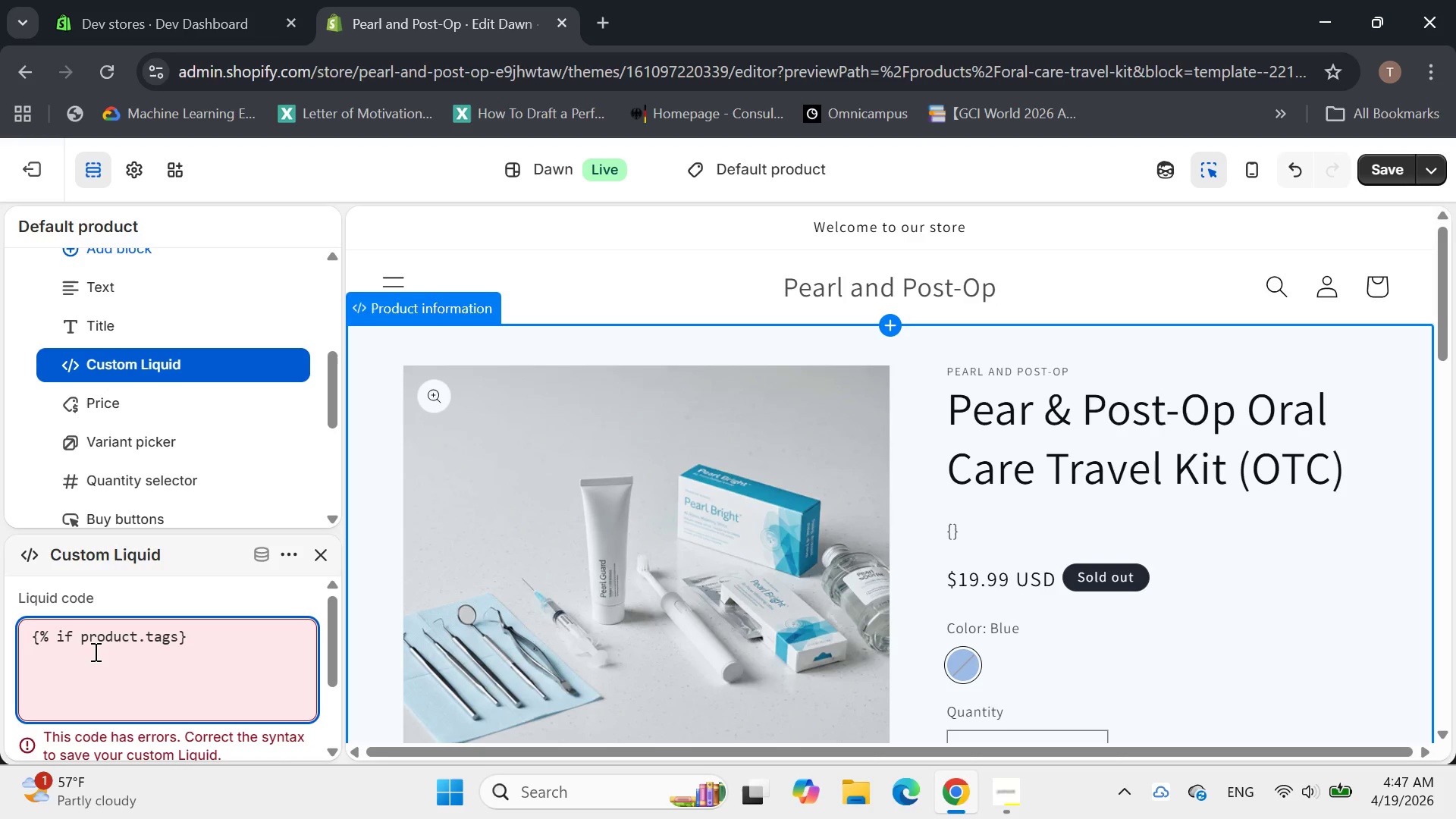 
type( contains '')
 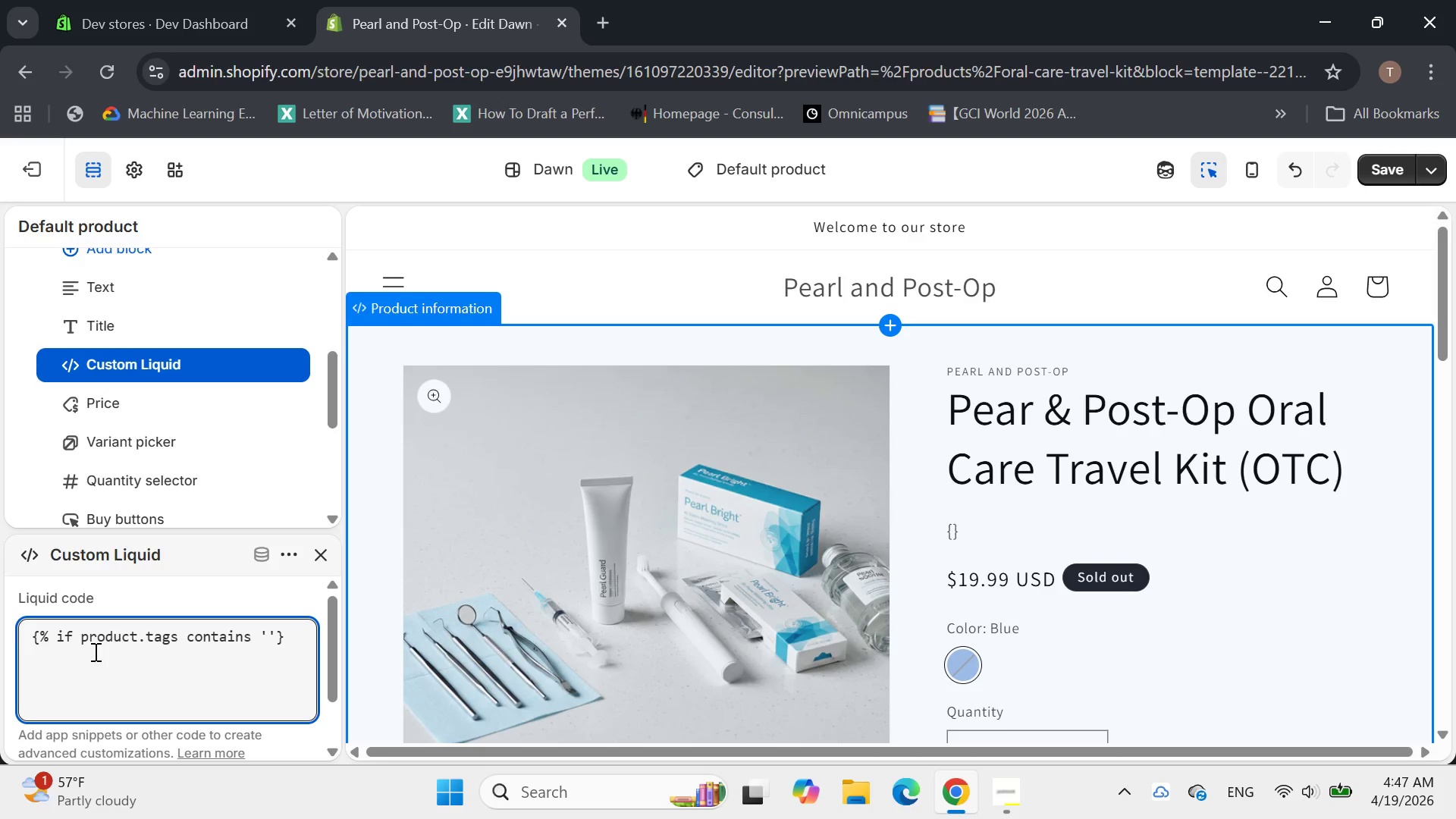 
key(ArrowLeft)
 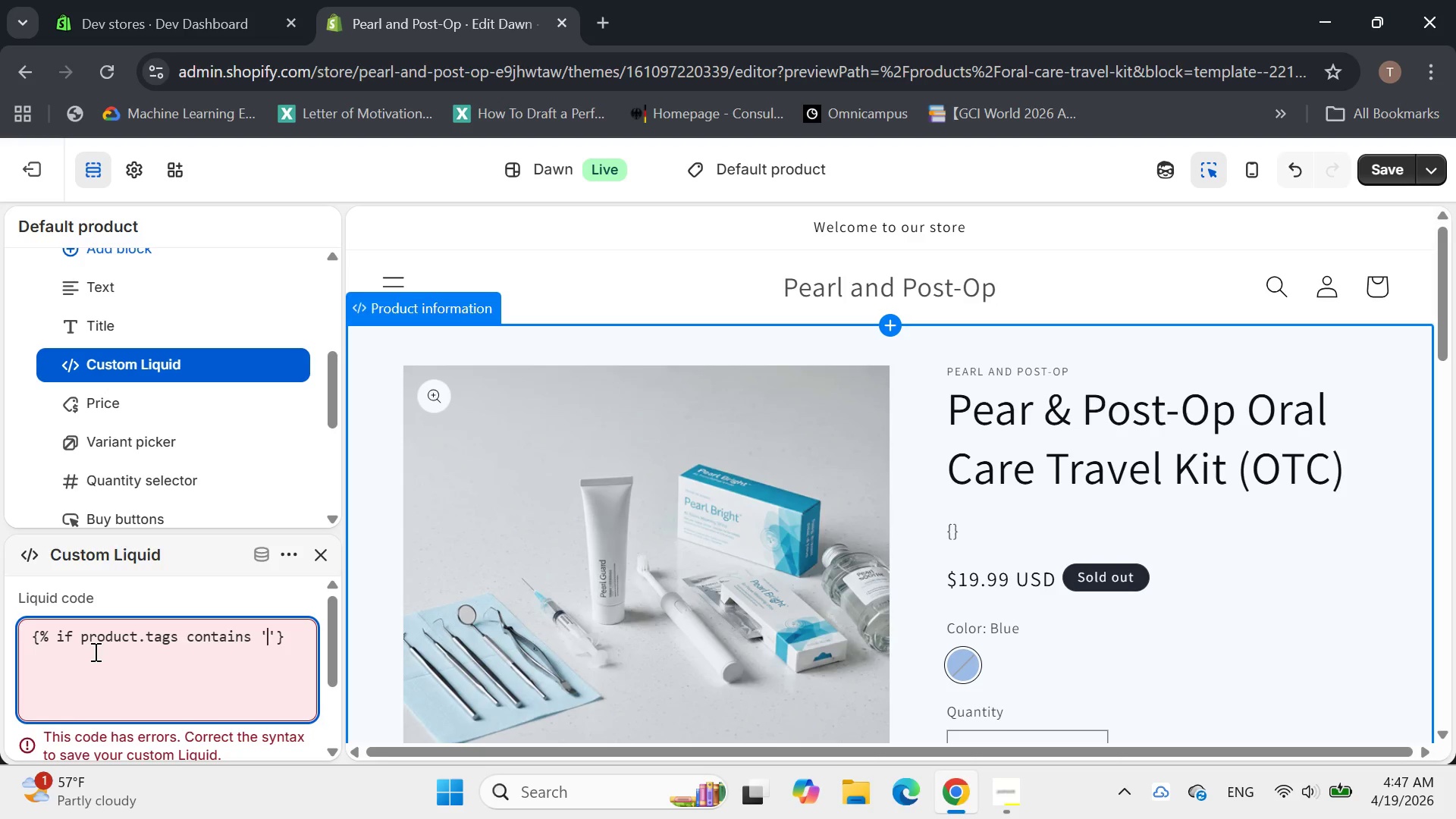 
type(professional)
 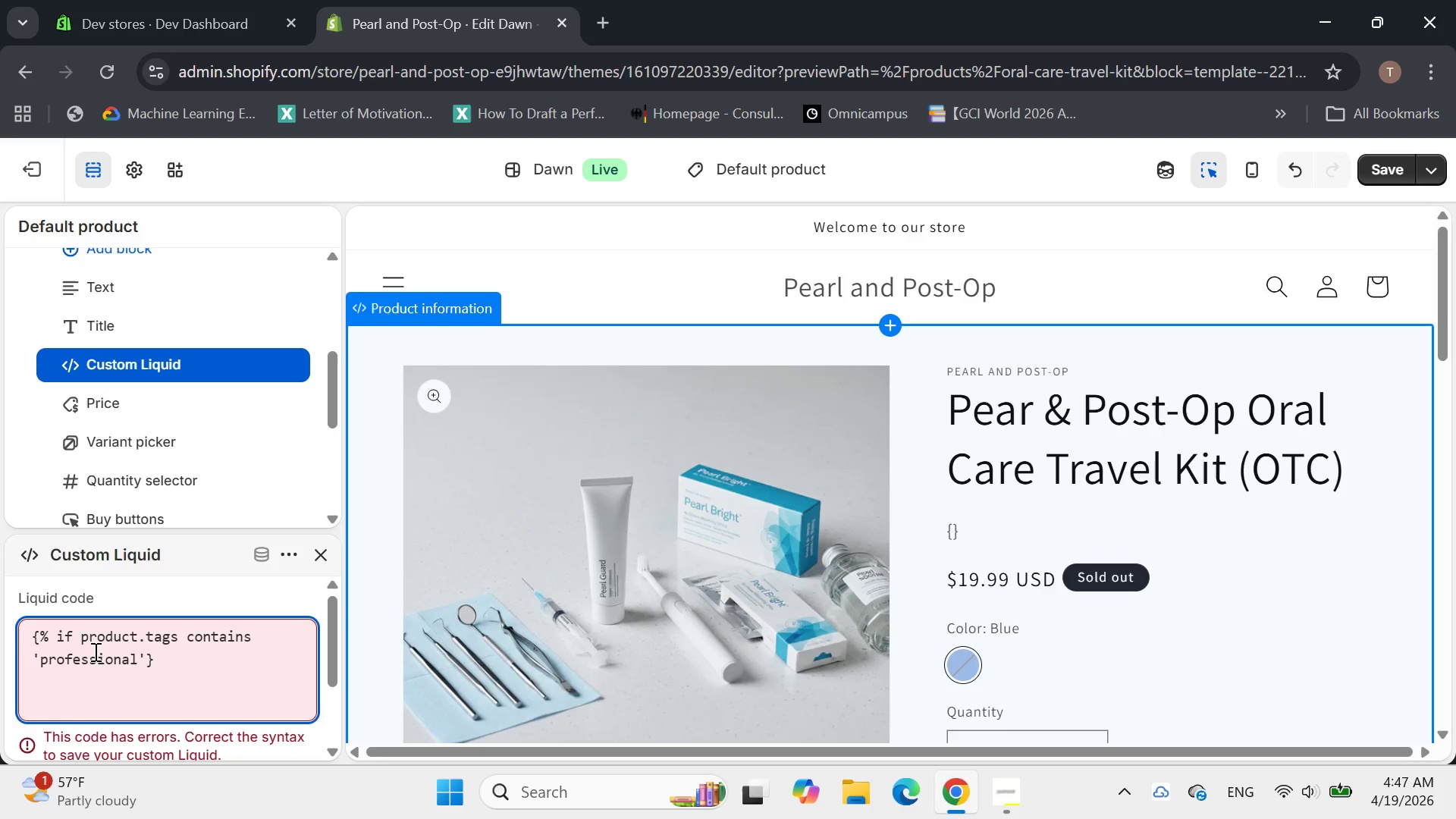 
type(-use)
 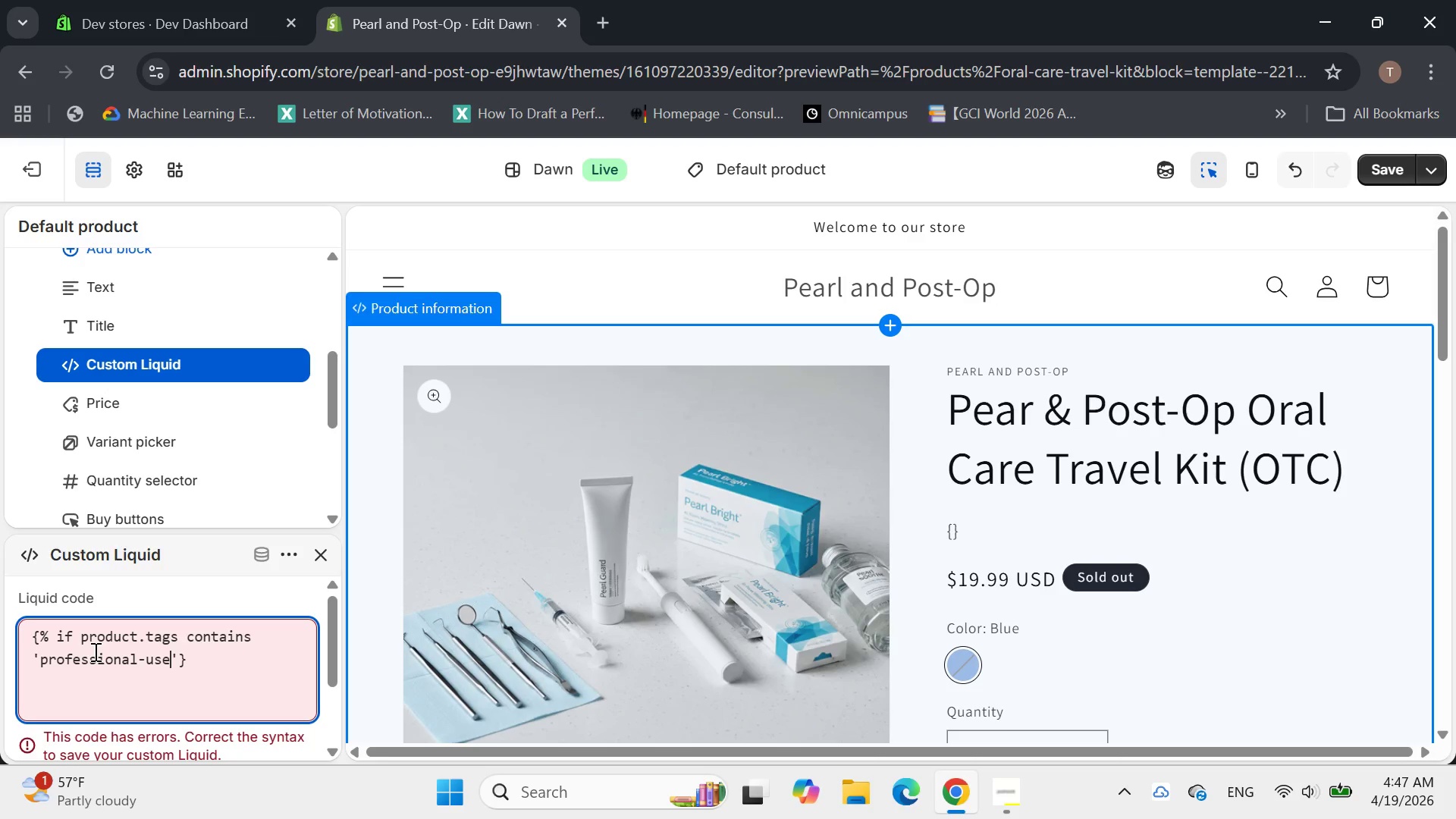 
key(ArrowRight)
 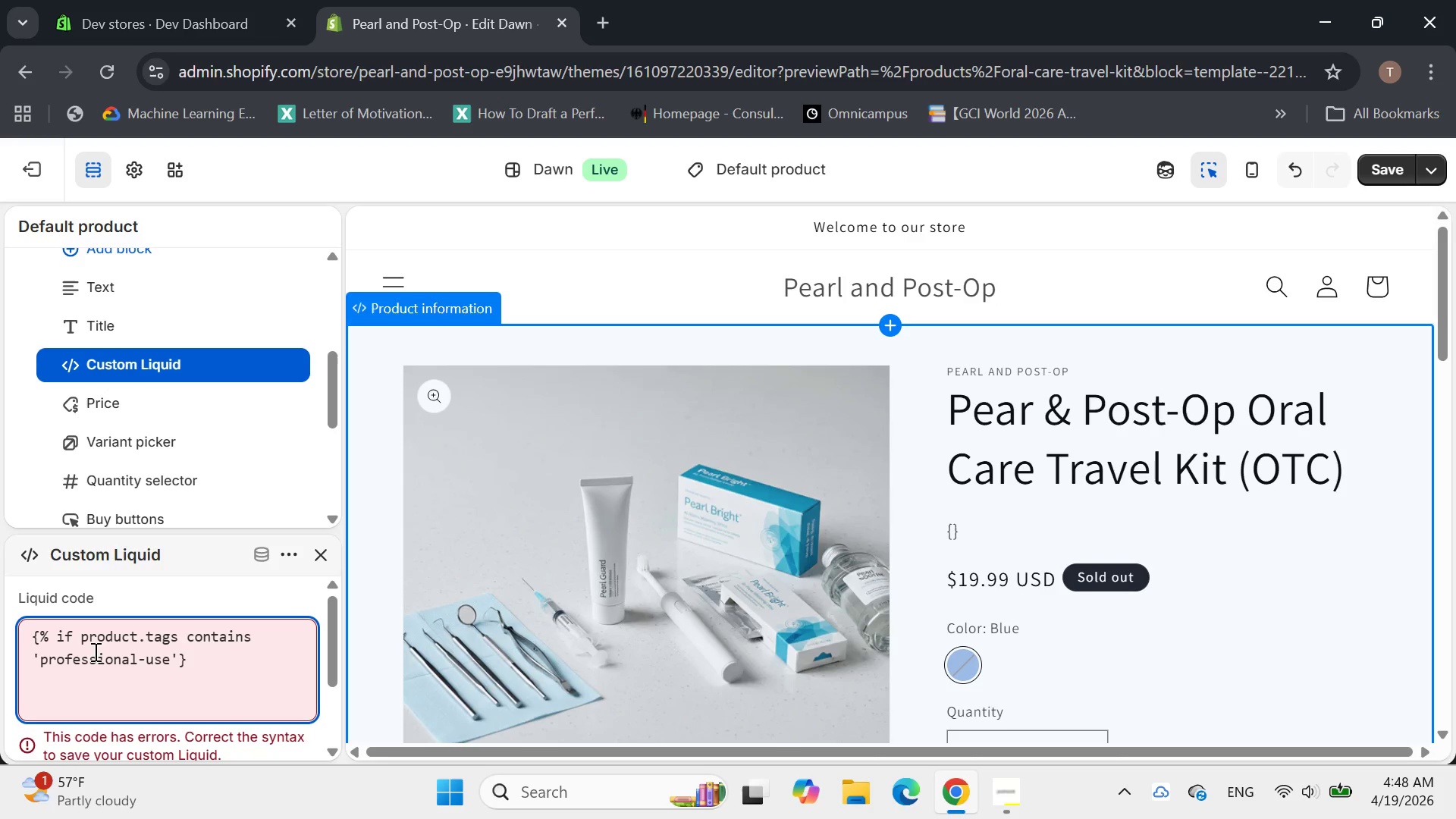 
key(Shift+5)
 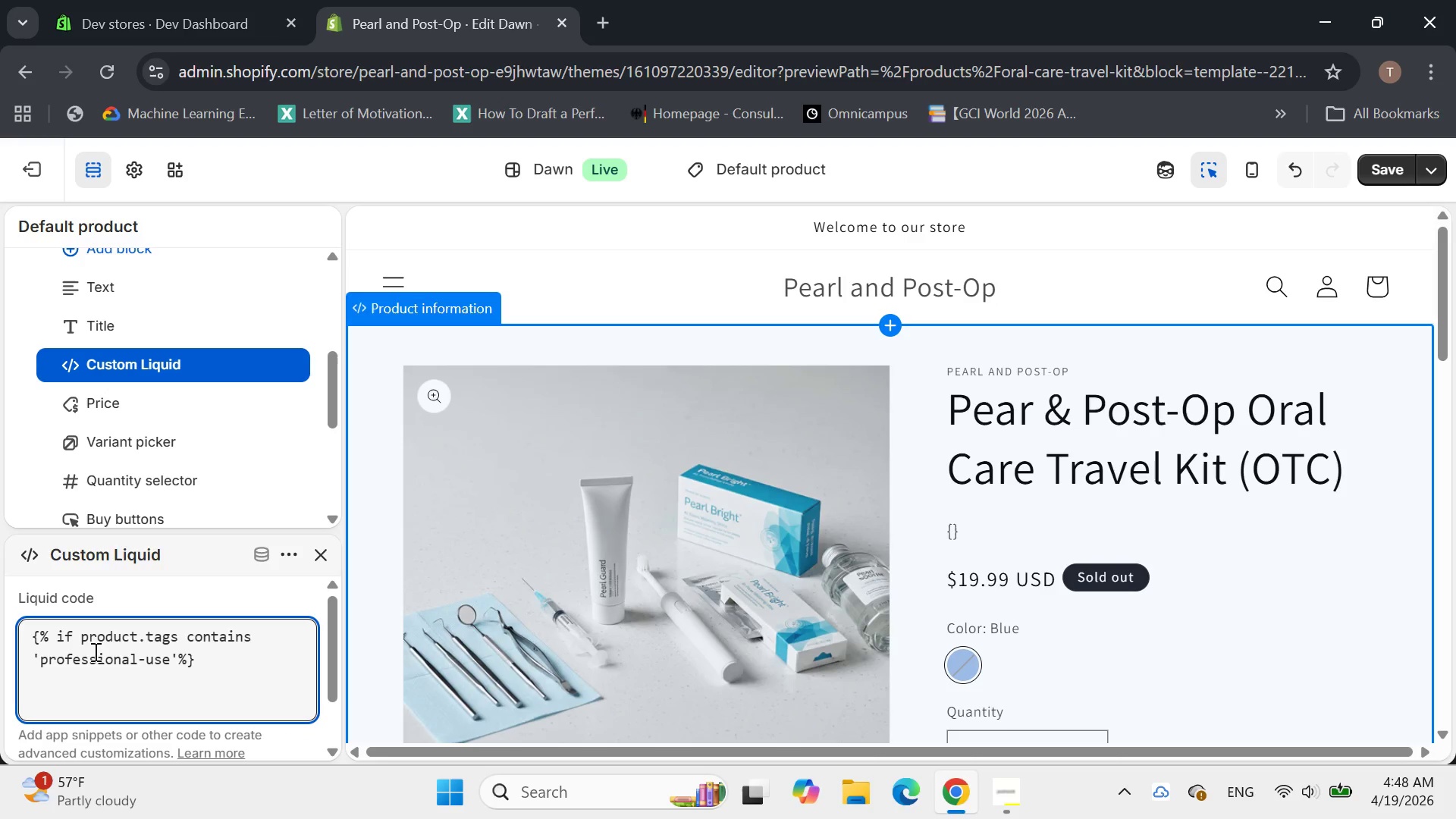 
key(ArrowRight)
 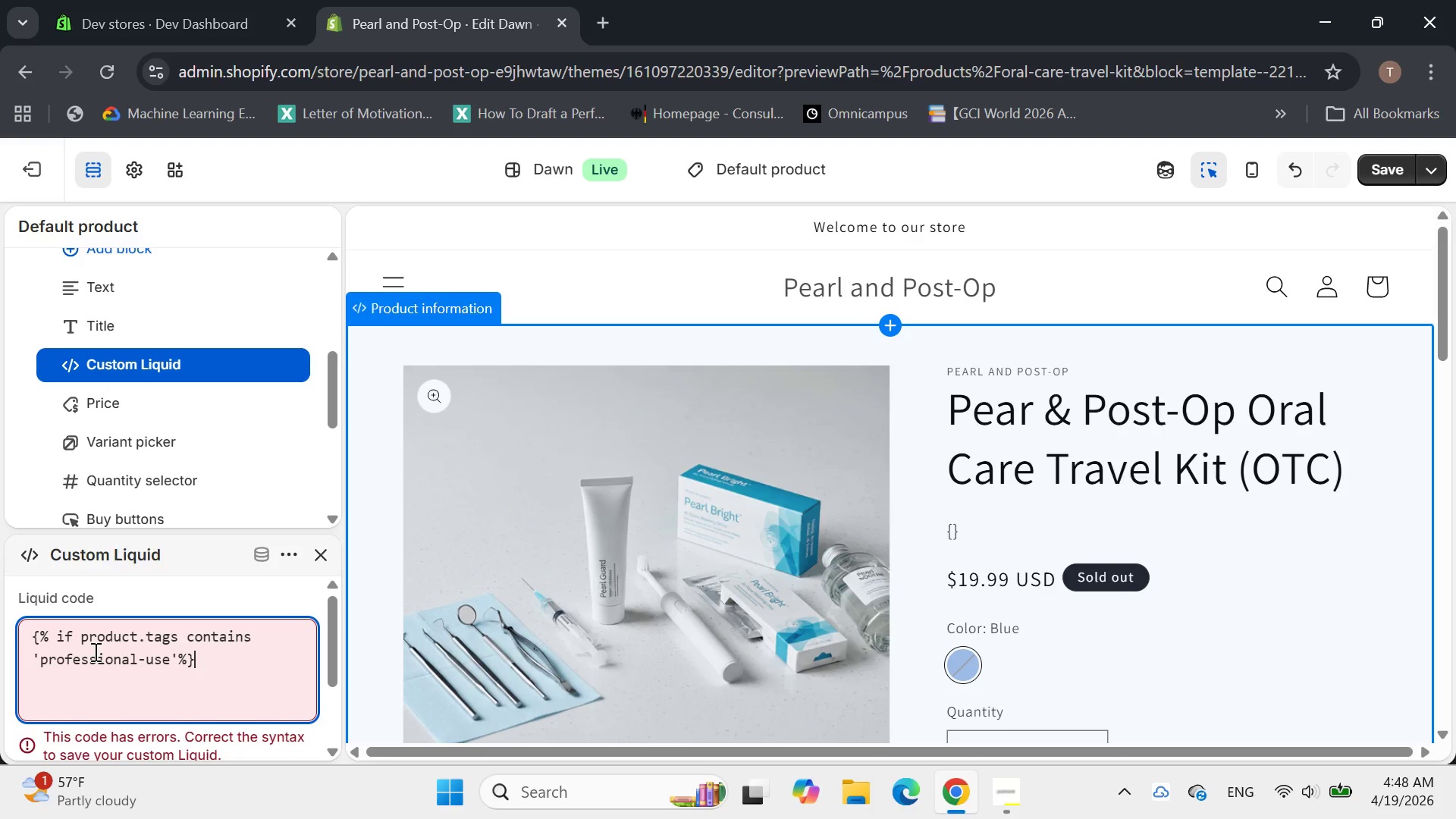 
wait(5.89)
 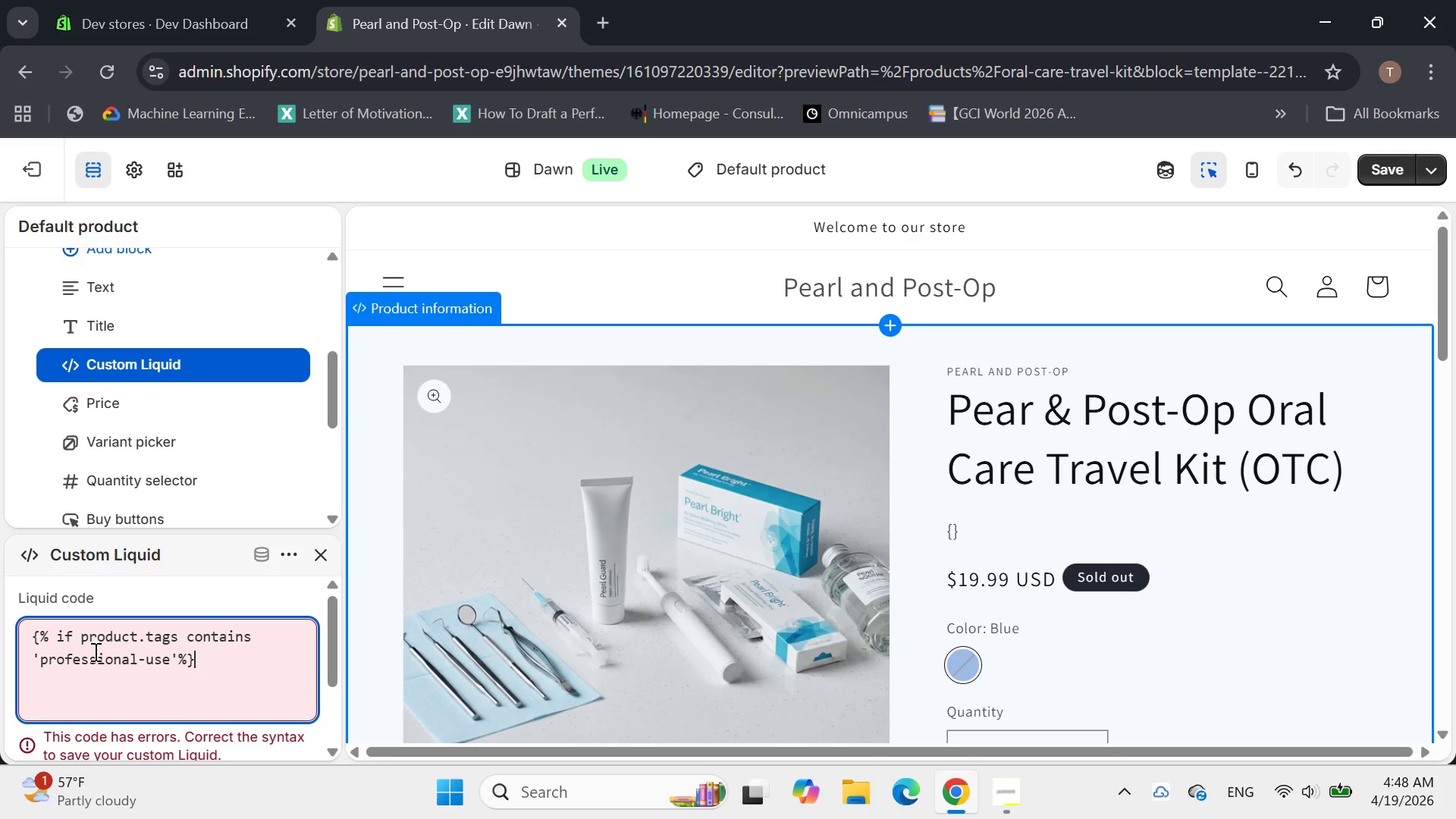 
key(Enter)
 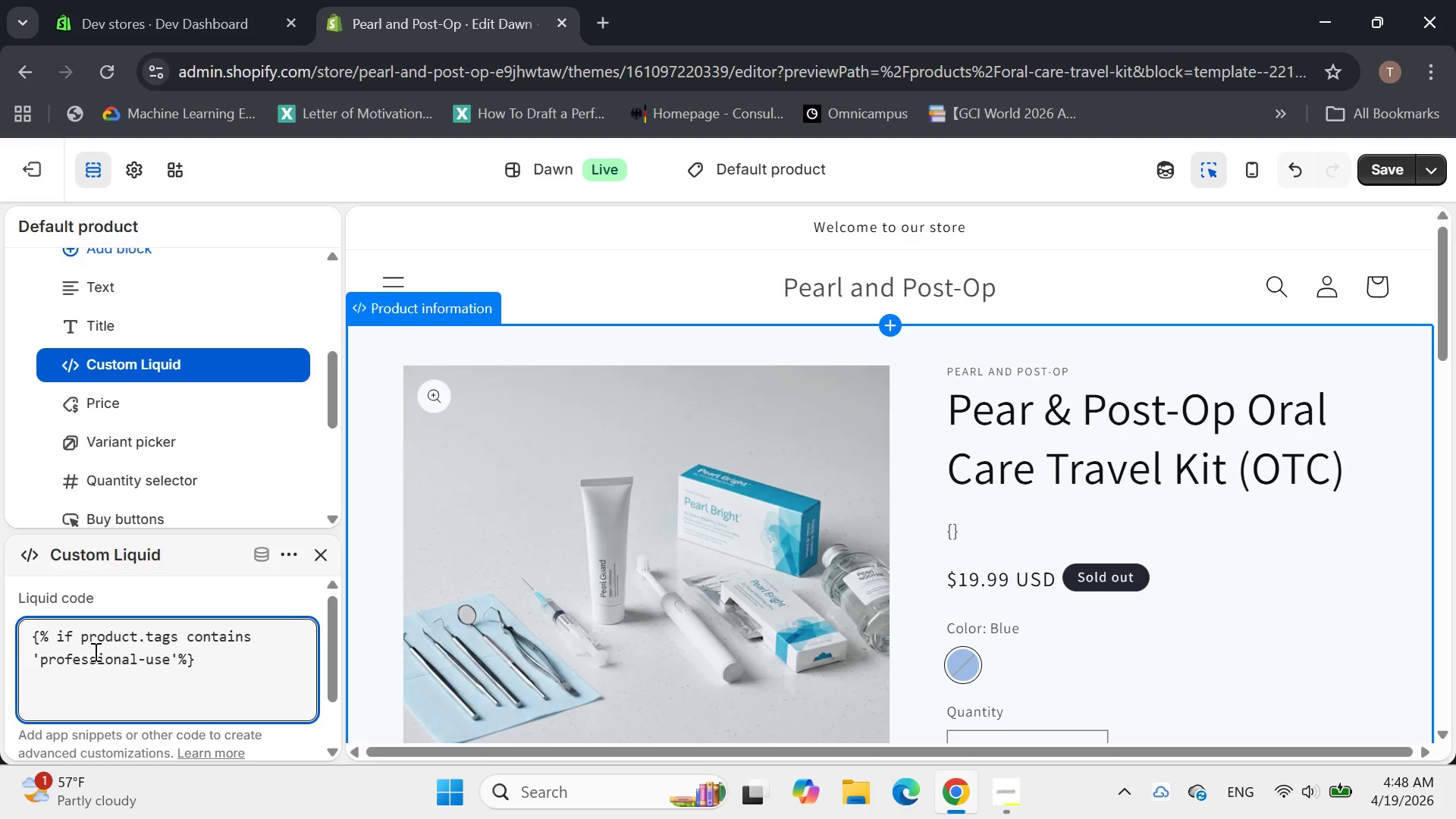 
key(Enter)
 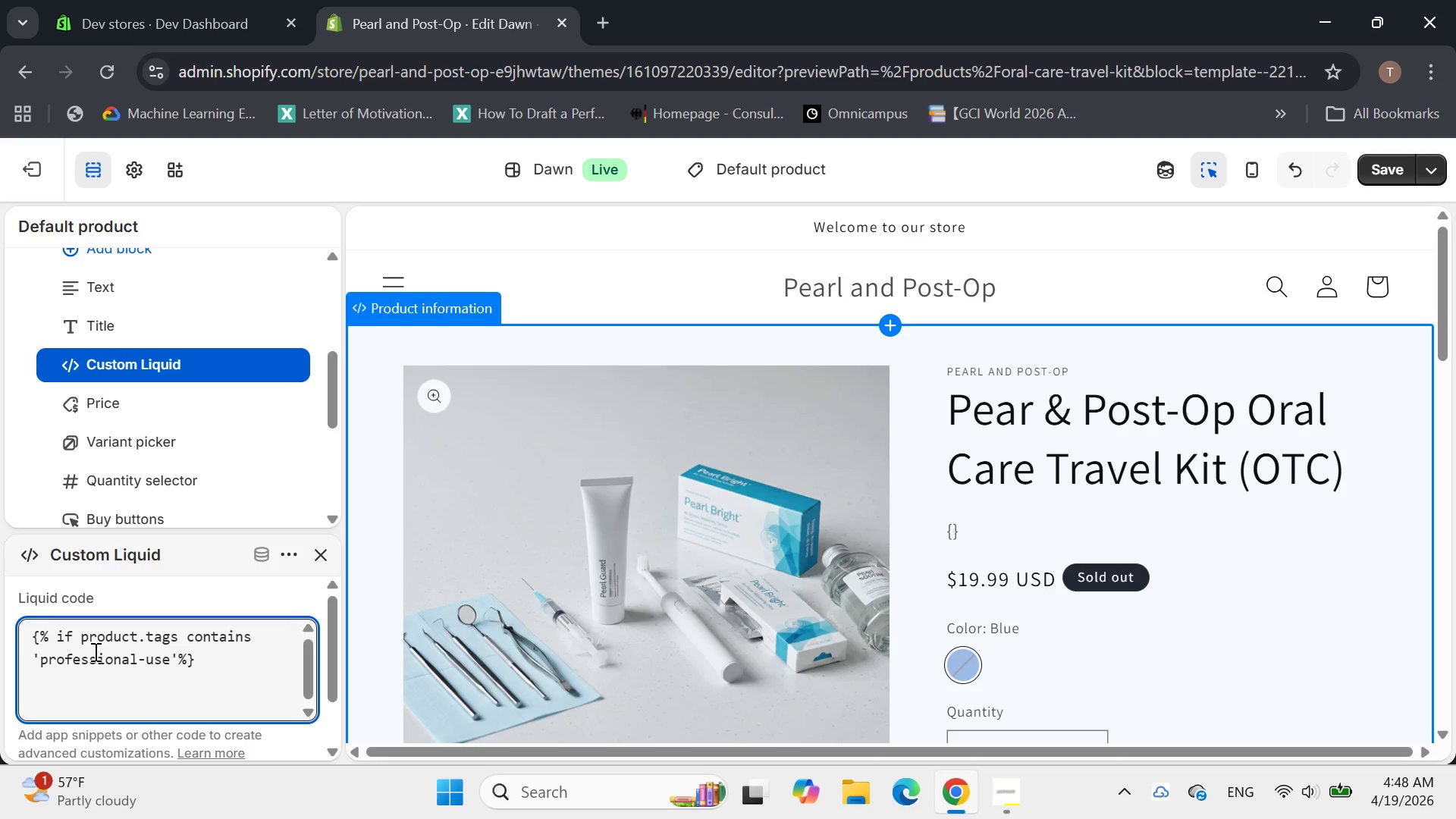 
key(Shift+BracketLeft)
 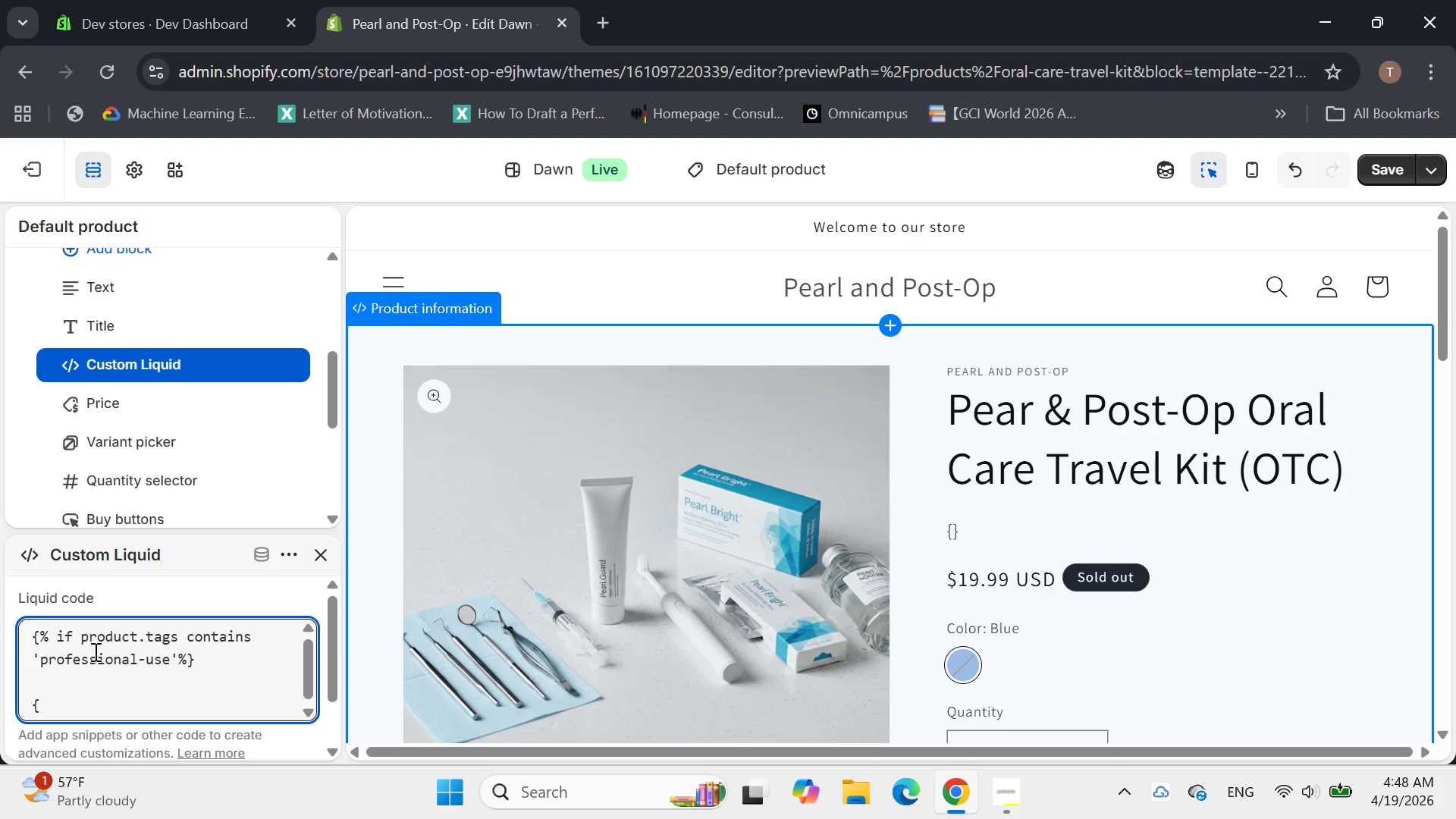 
key(Shift+BracketRight)
 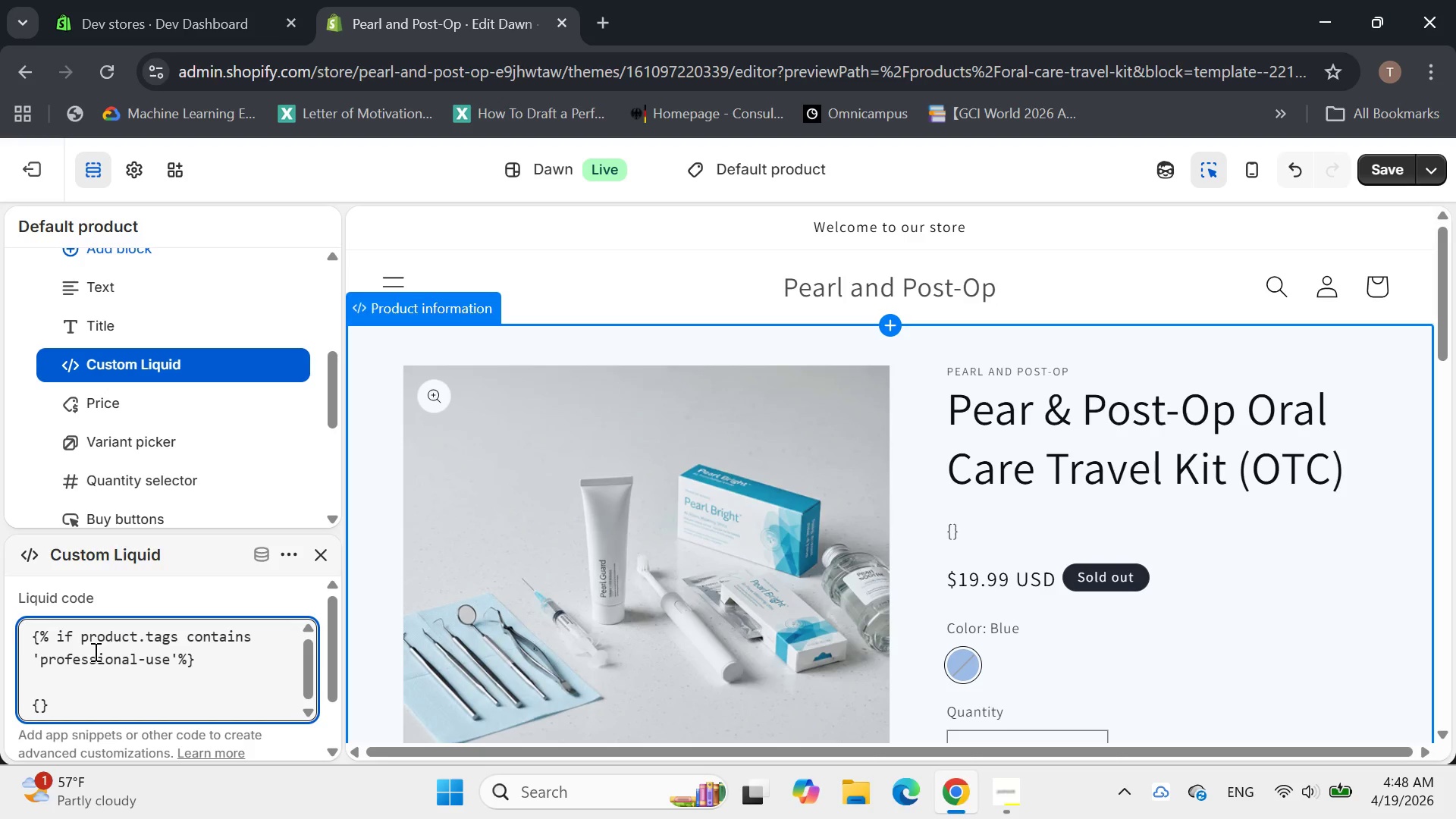 
key(ArrowLeft)
 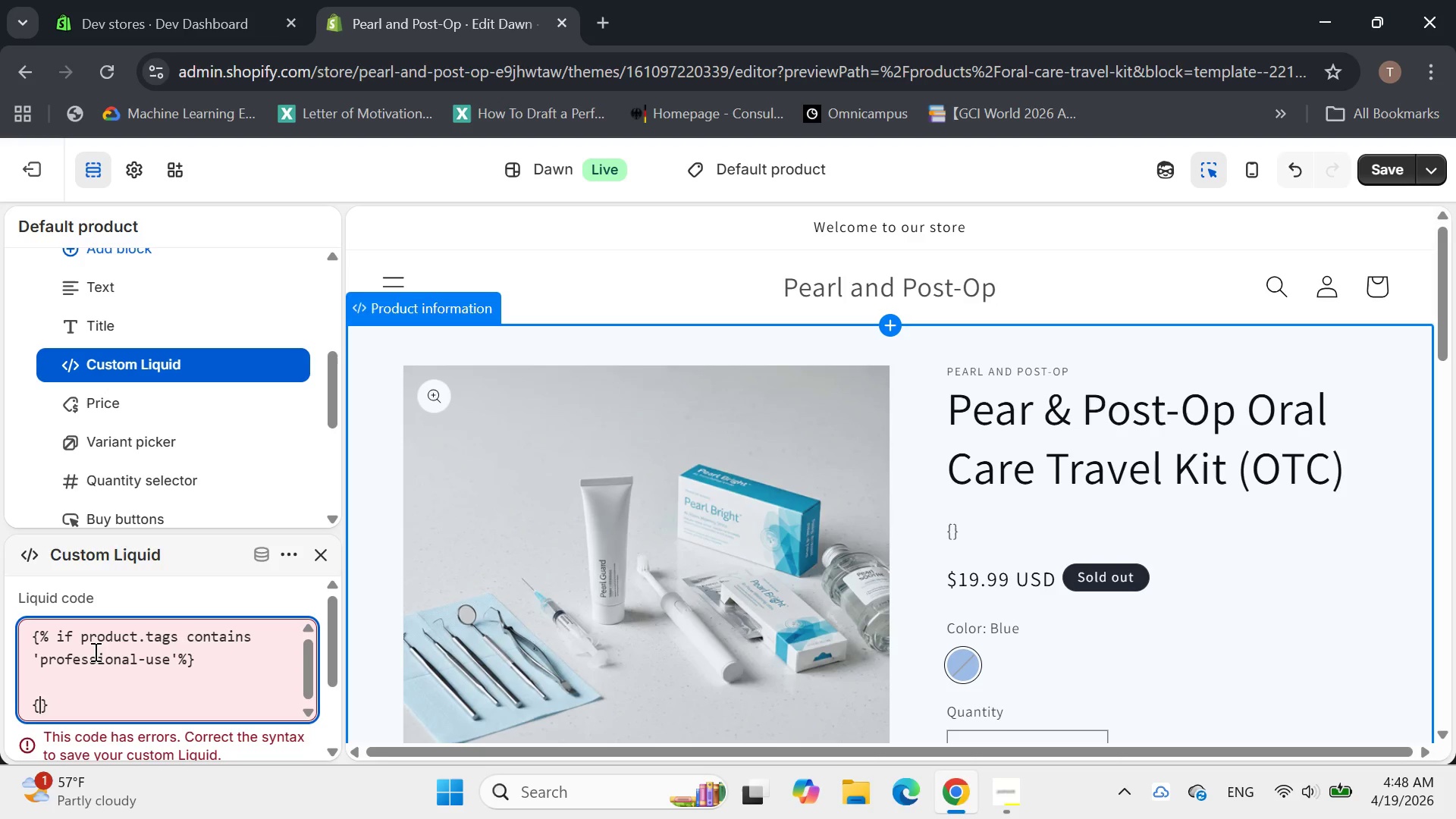 
type(%%)
 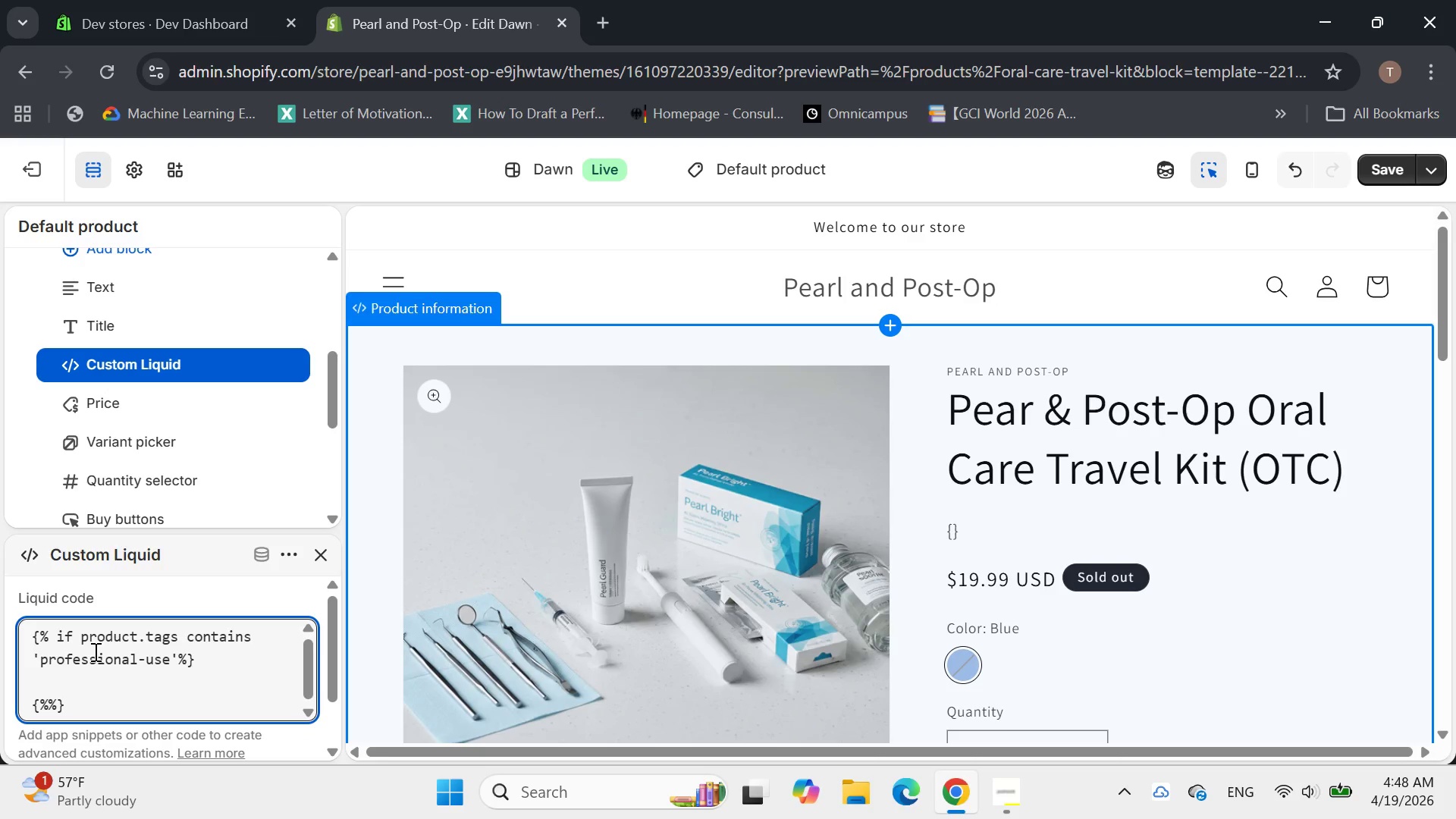 
key(ArrowLeft)
 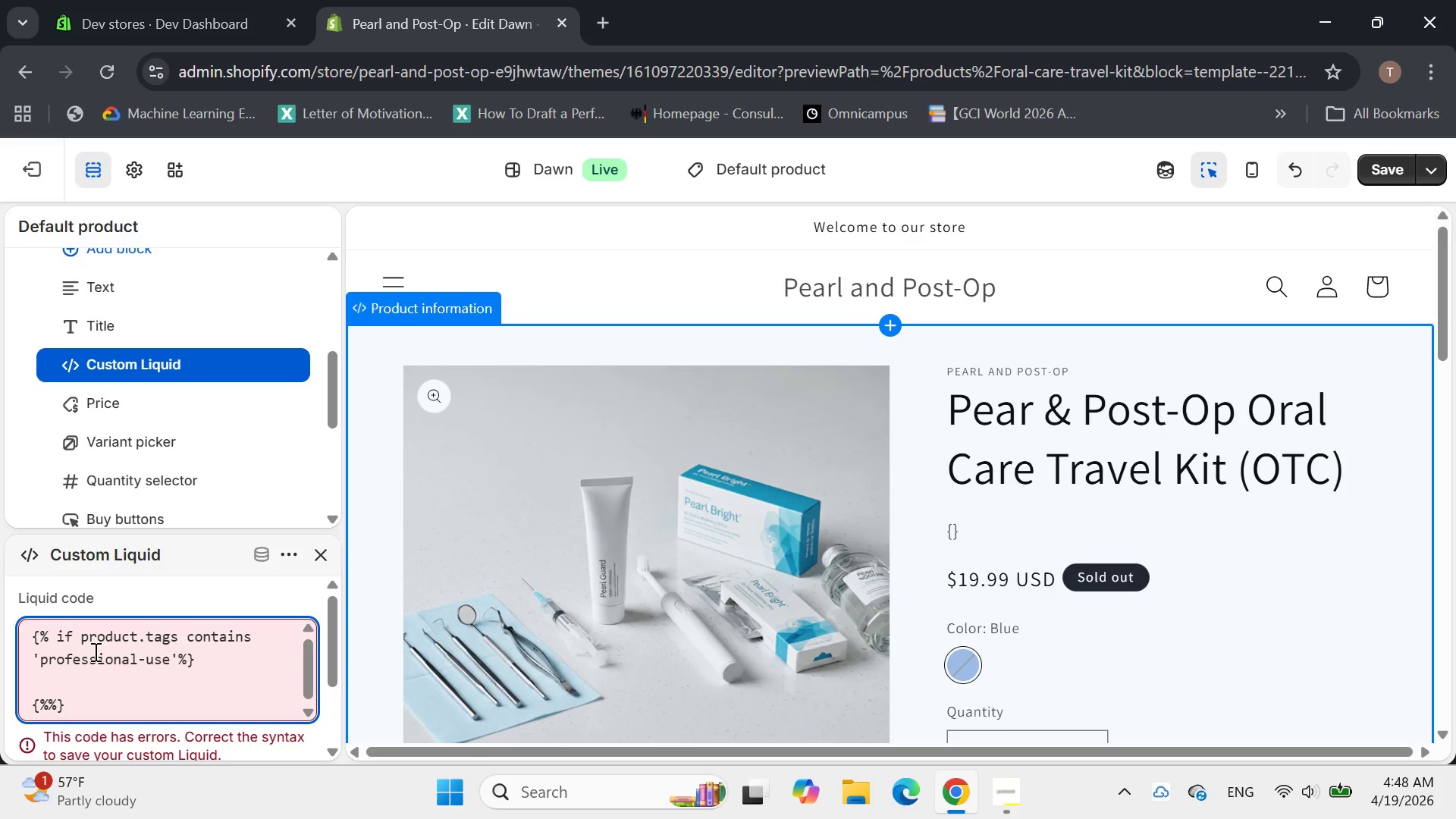 
type(endif)
 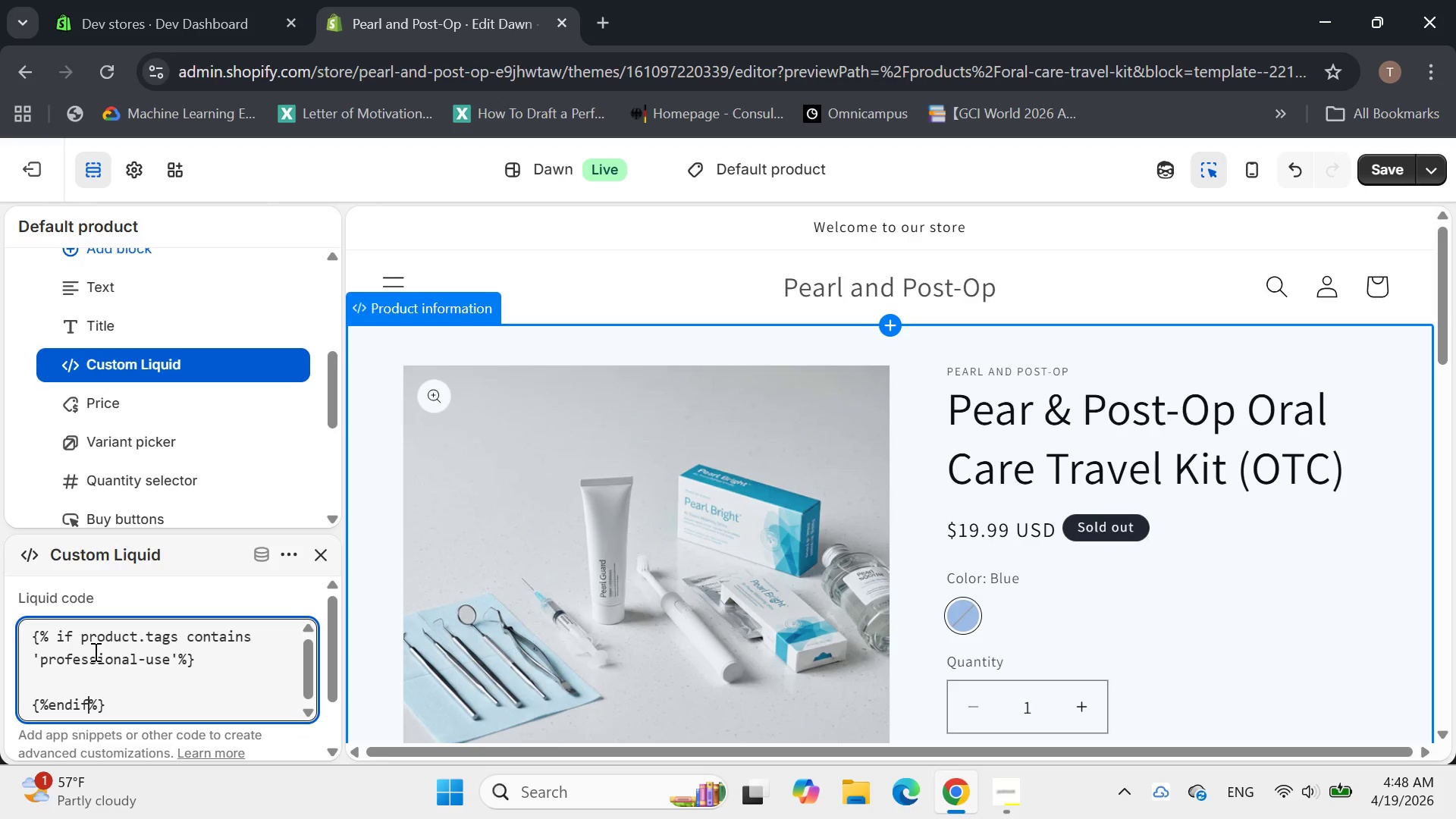 
left_click([207, 665])
 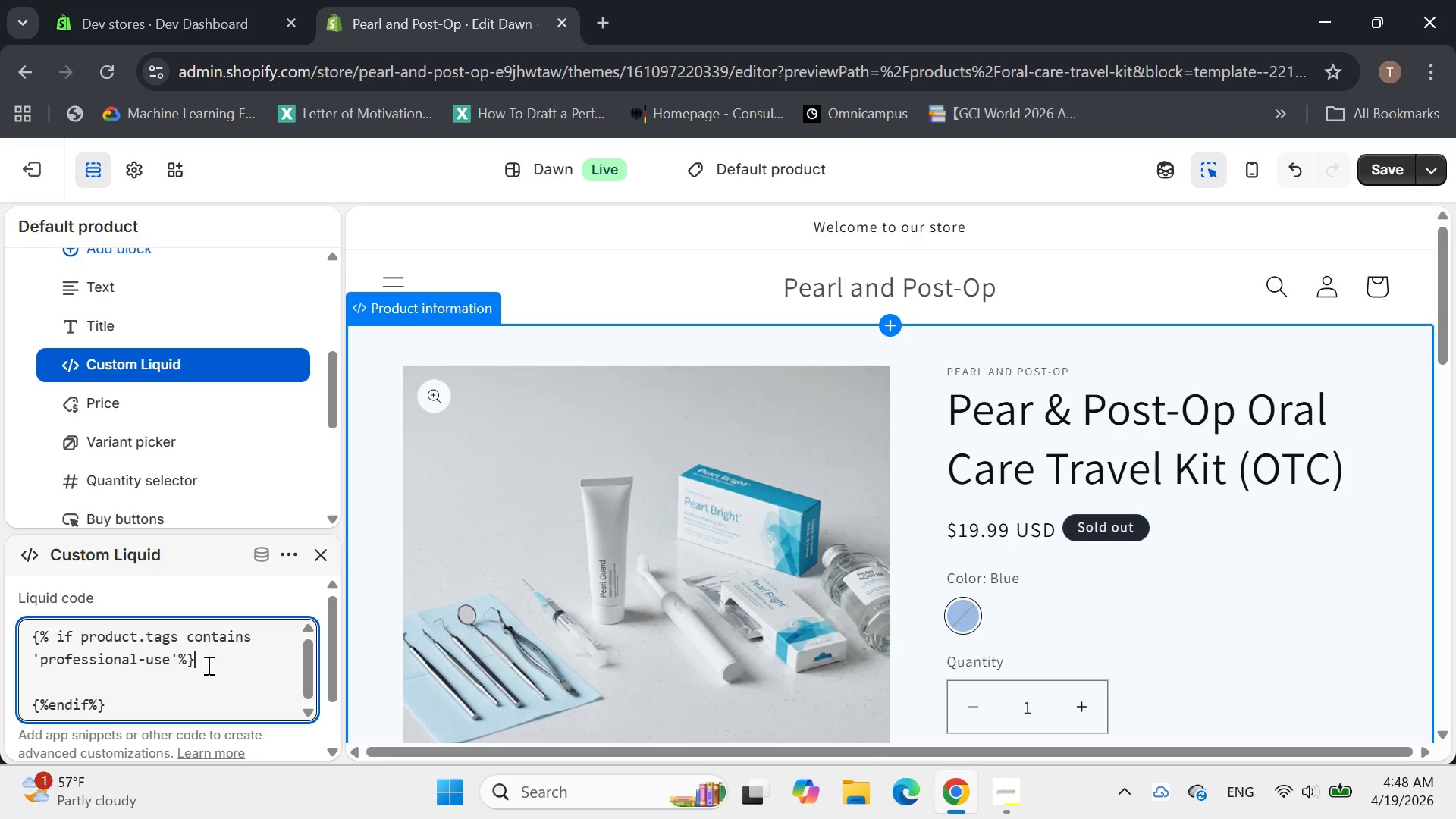 
key(ArrowDown)
 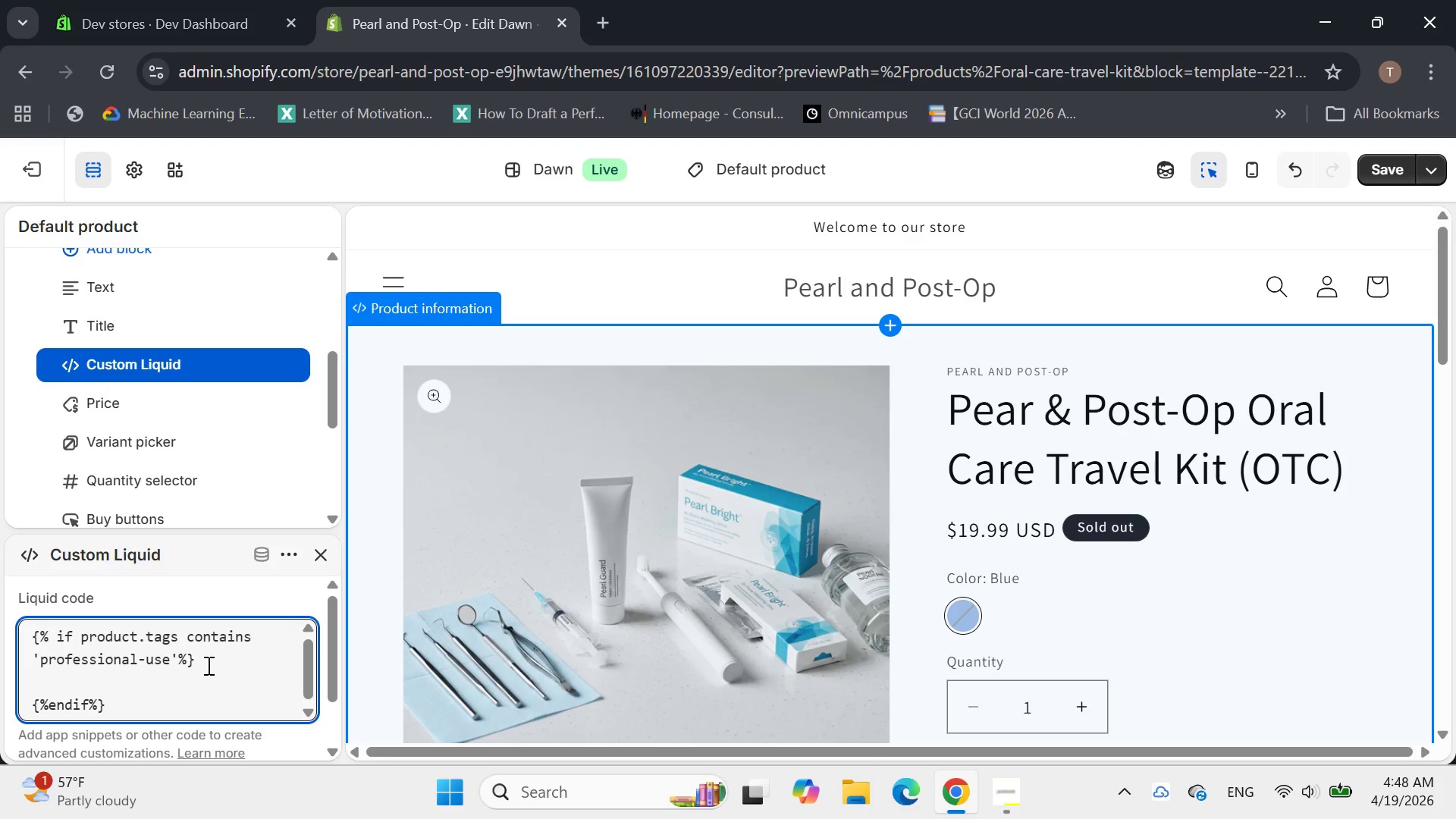 
key(Shift+Comma)
 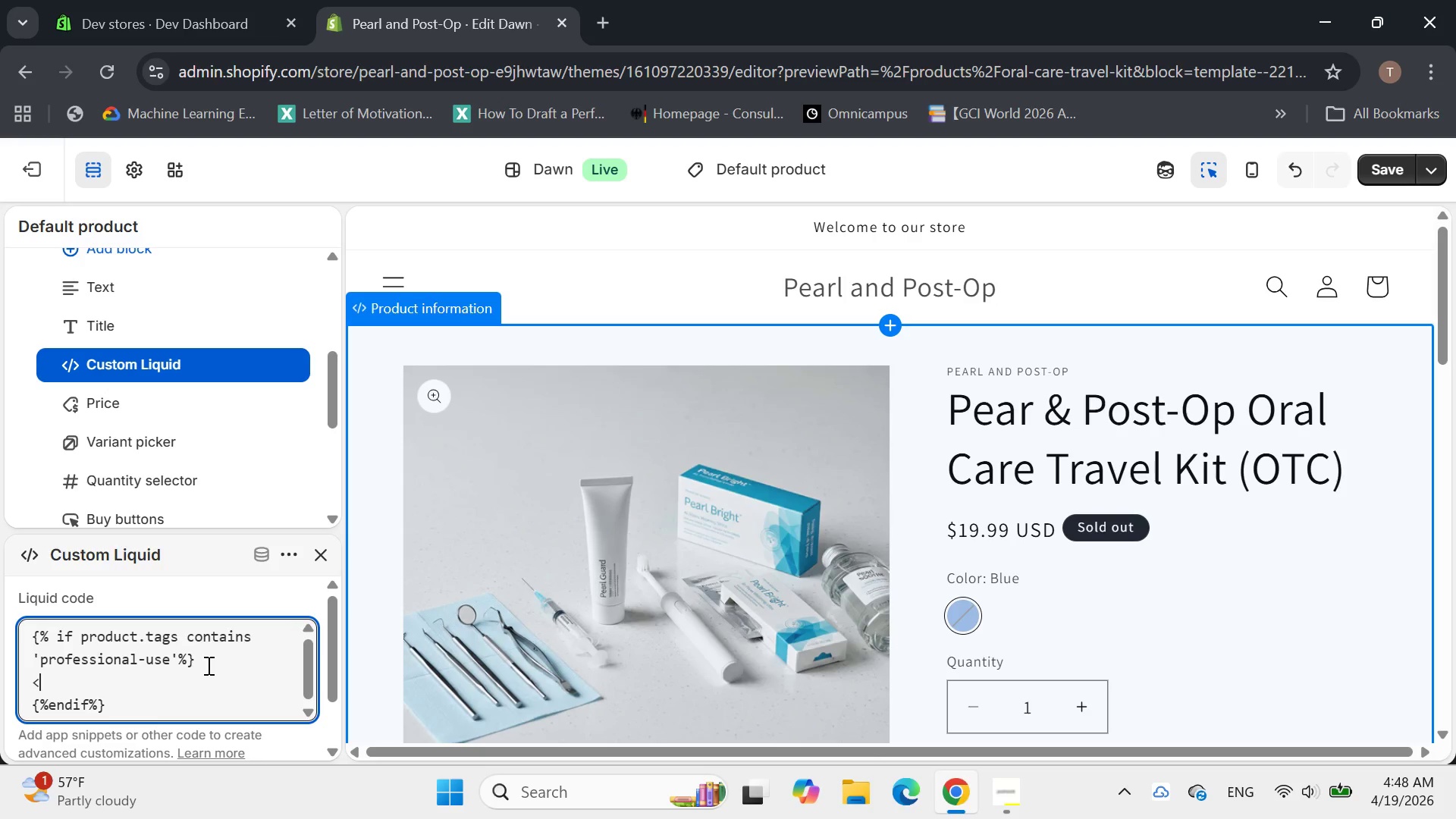 
type(div )
 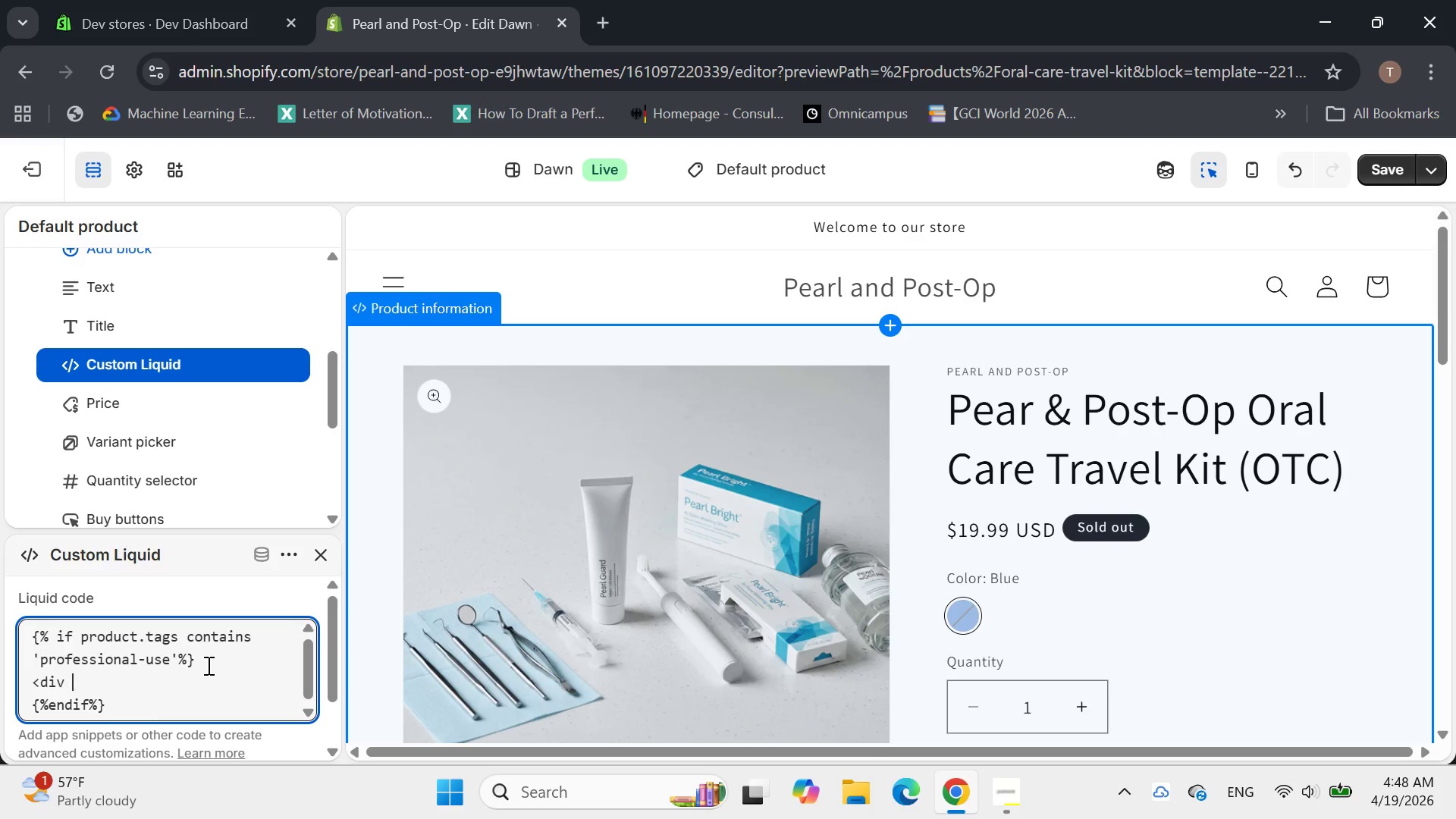 
wait(8.09)
 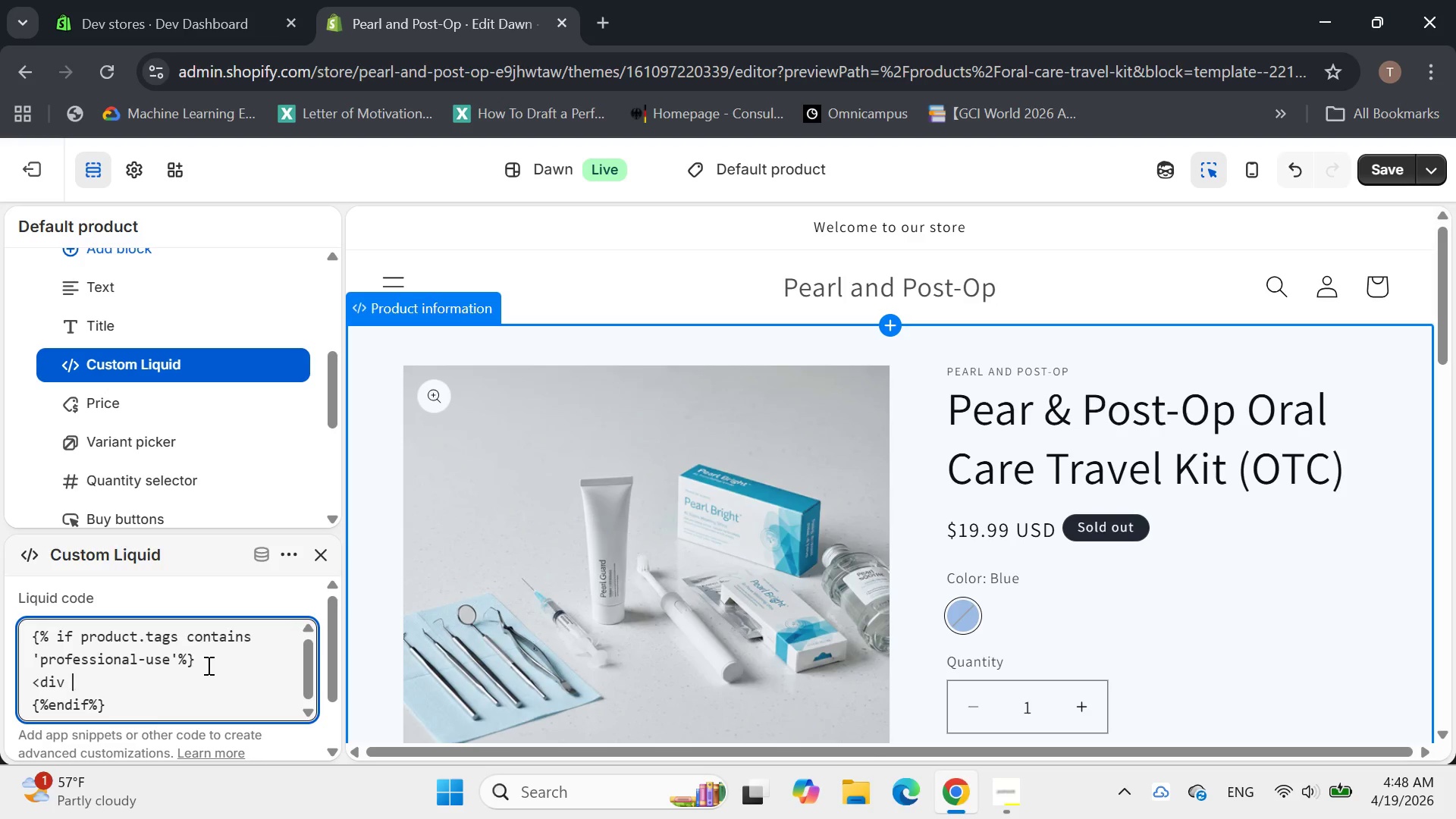 
type(style=")
 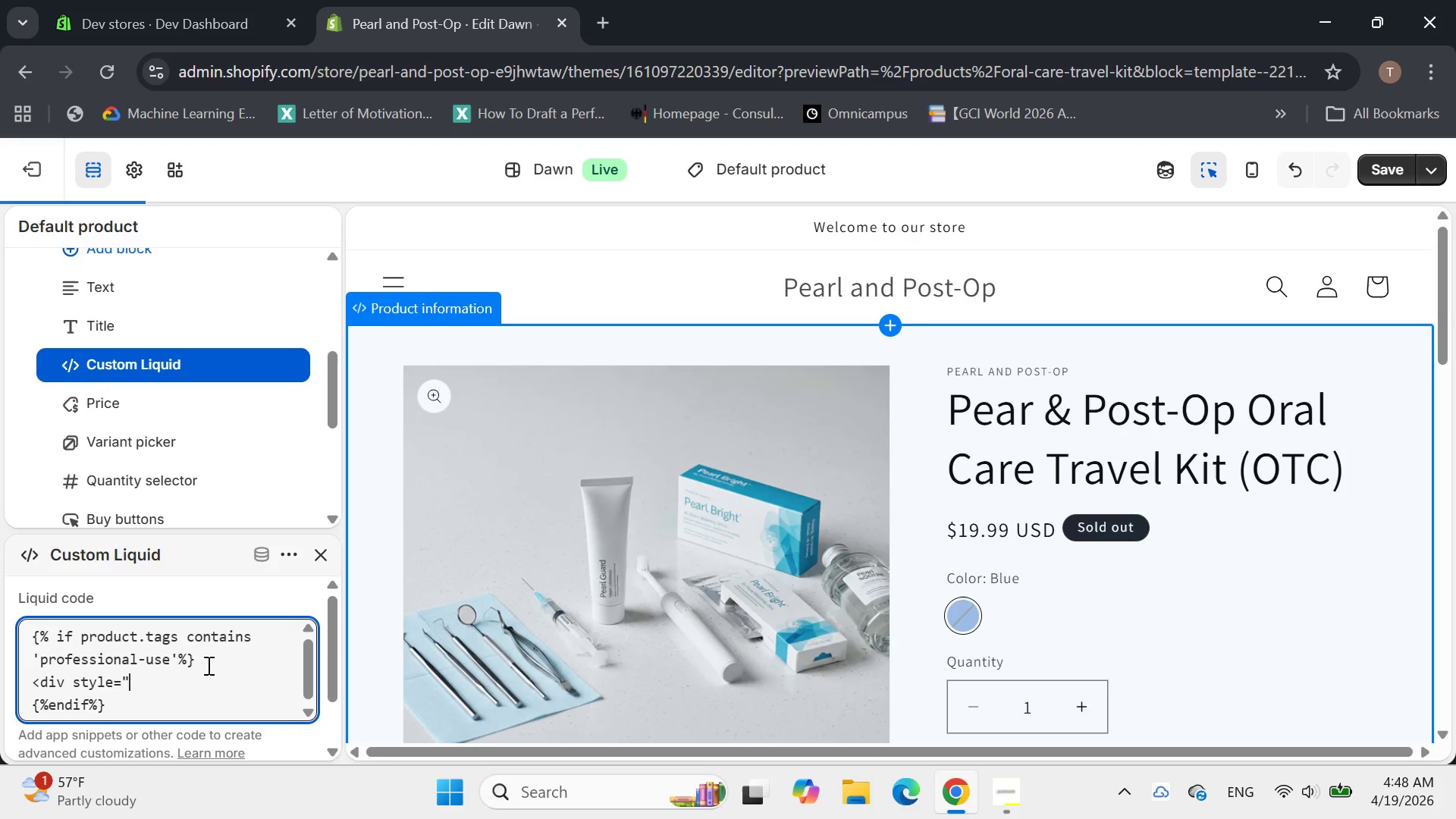 
hold_key(key=ShiftRight, duration=1.25)
 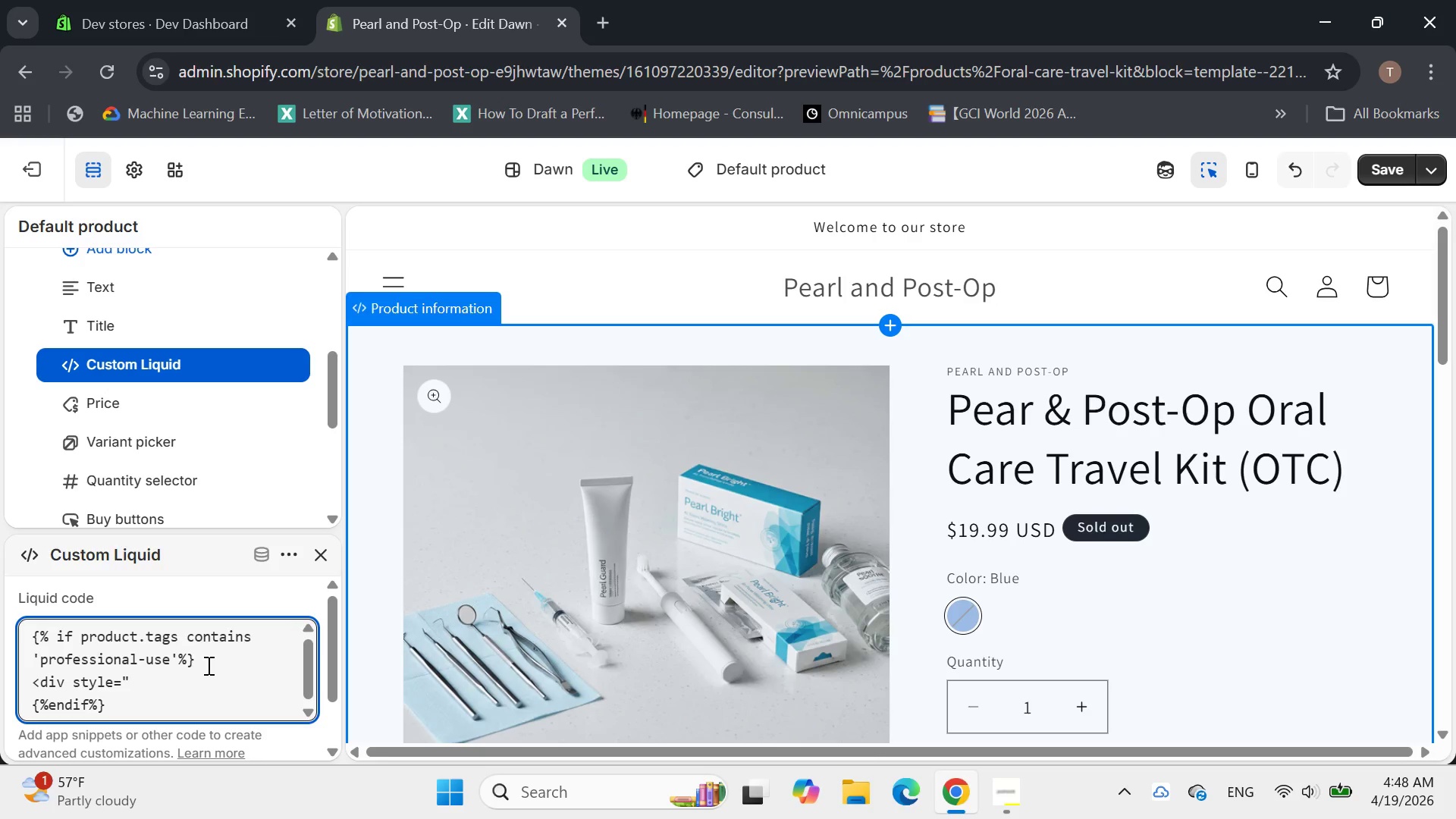 
key(Enter)
 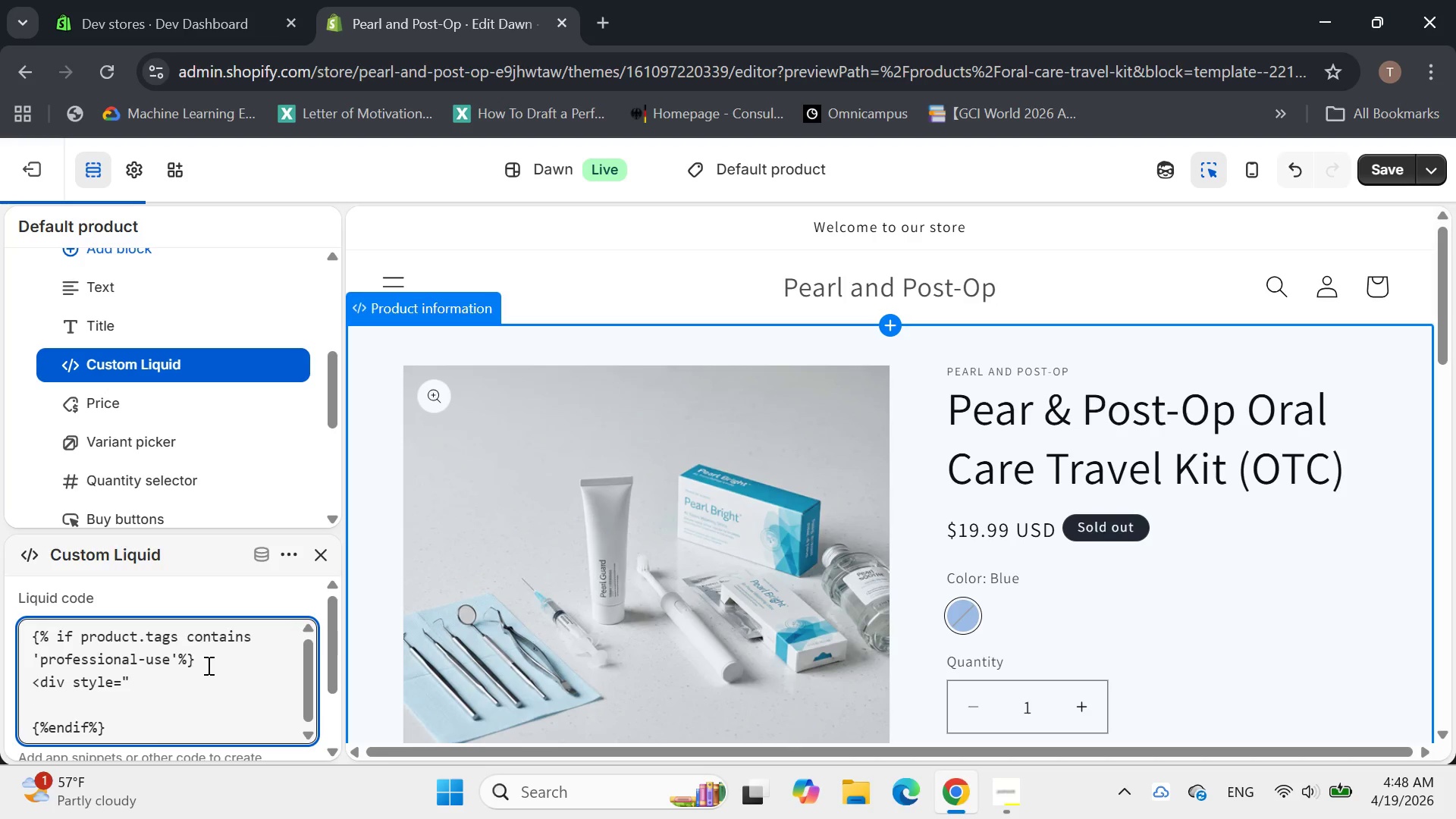 
type(backgroud-coloe)
key(Backspace)
type(r=)
 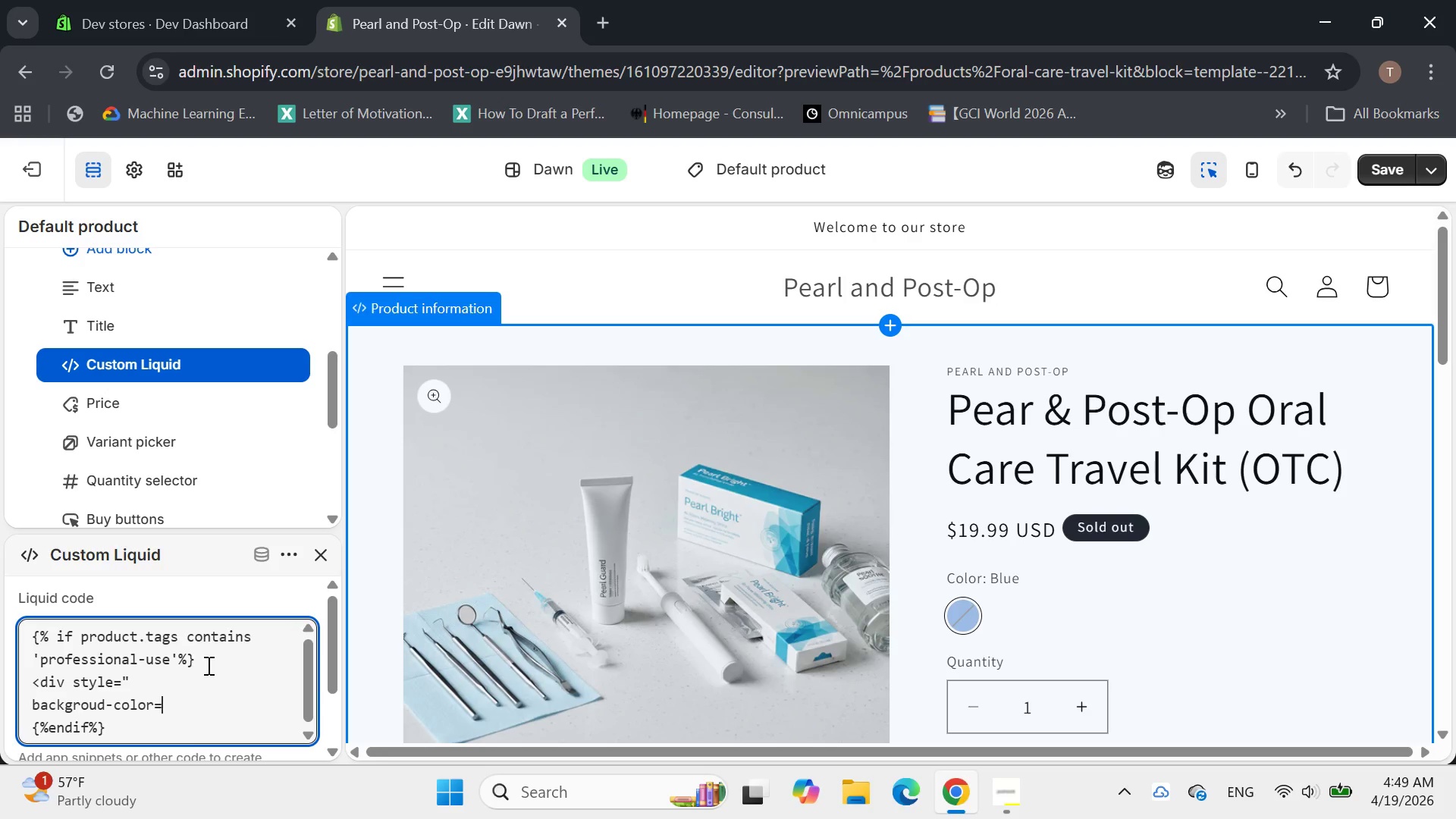 
key(Backspace)
 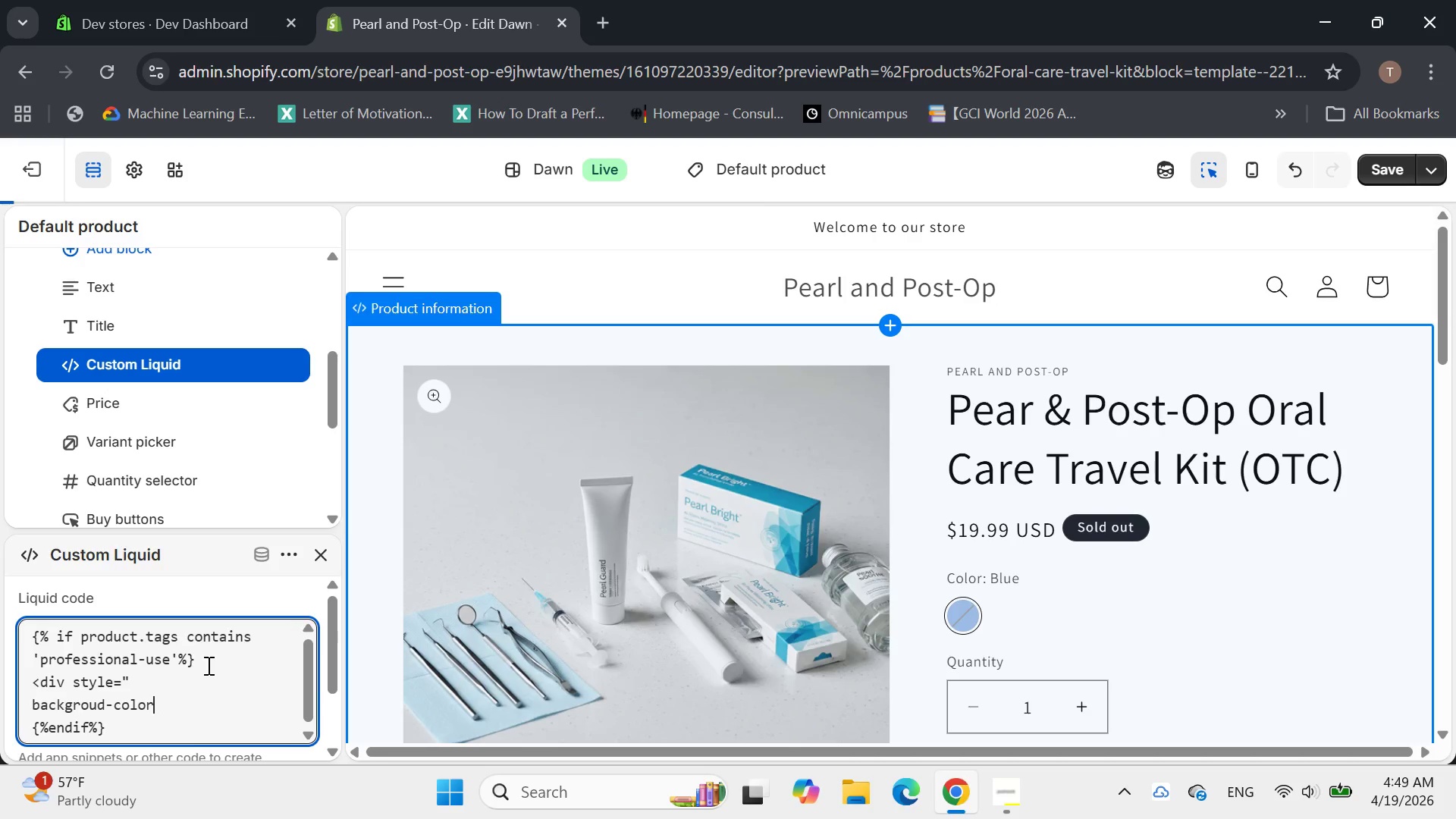 
key(Shift+Semicolon)
 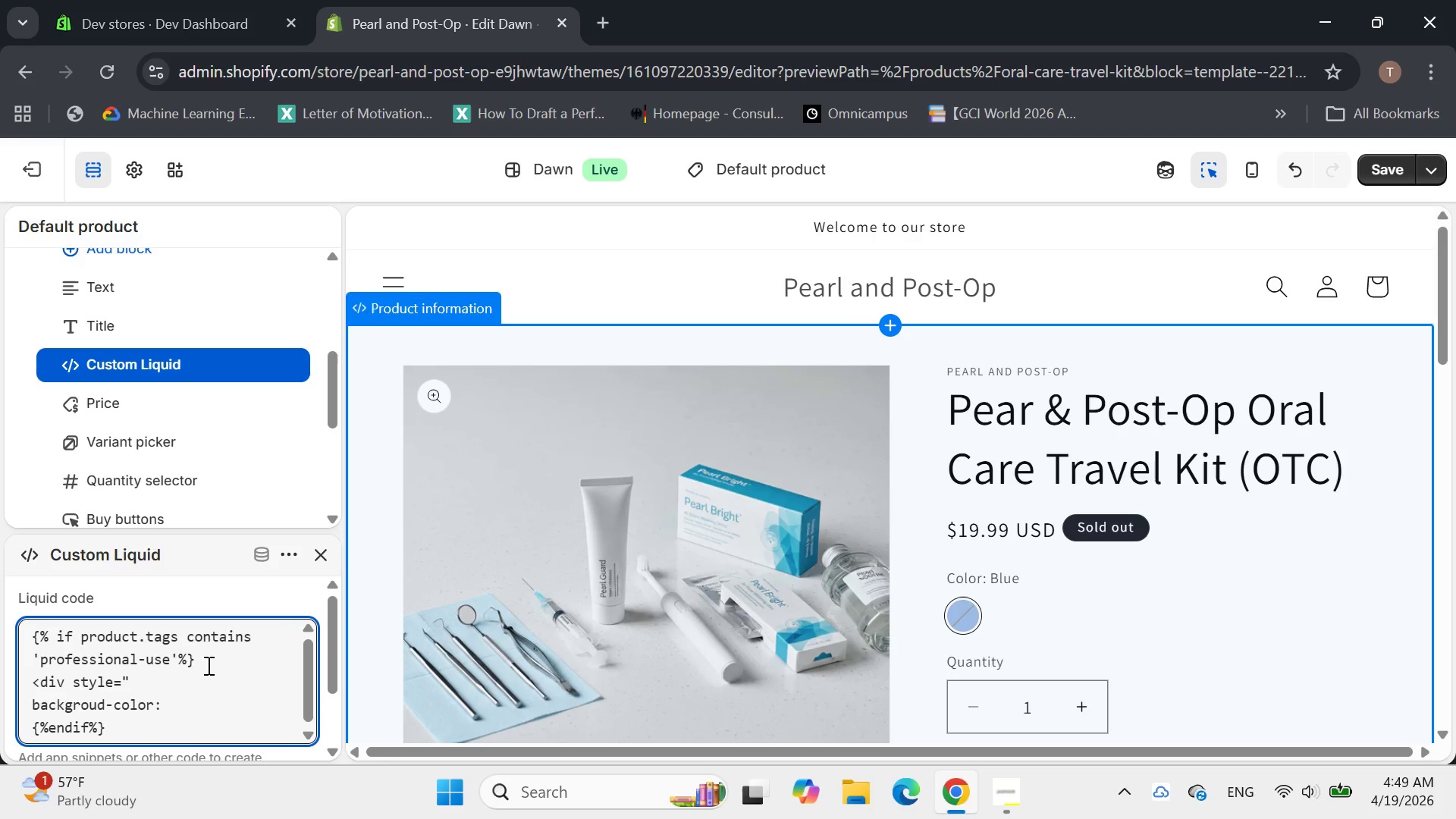 
key(Space)
 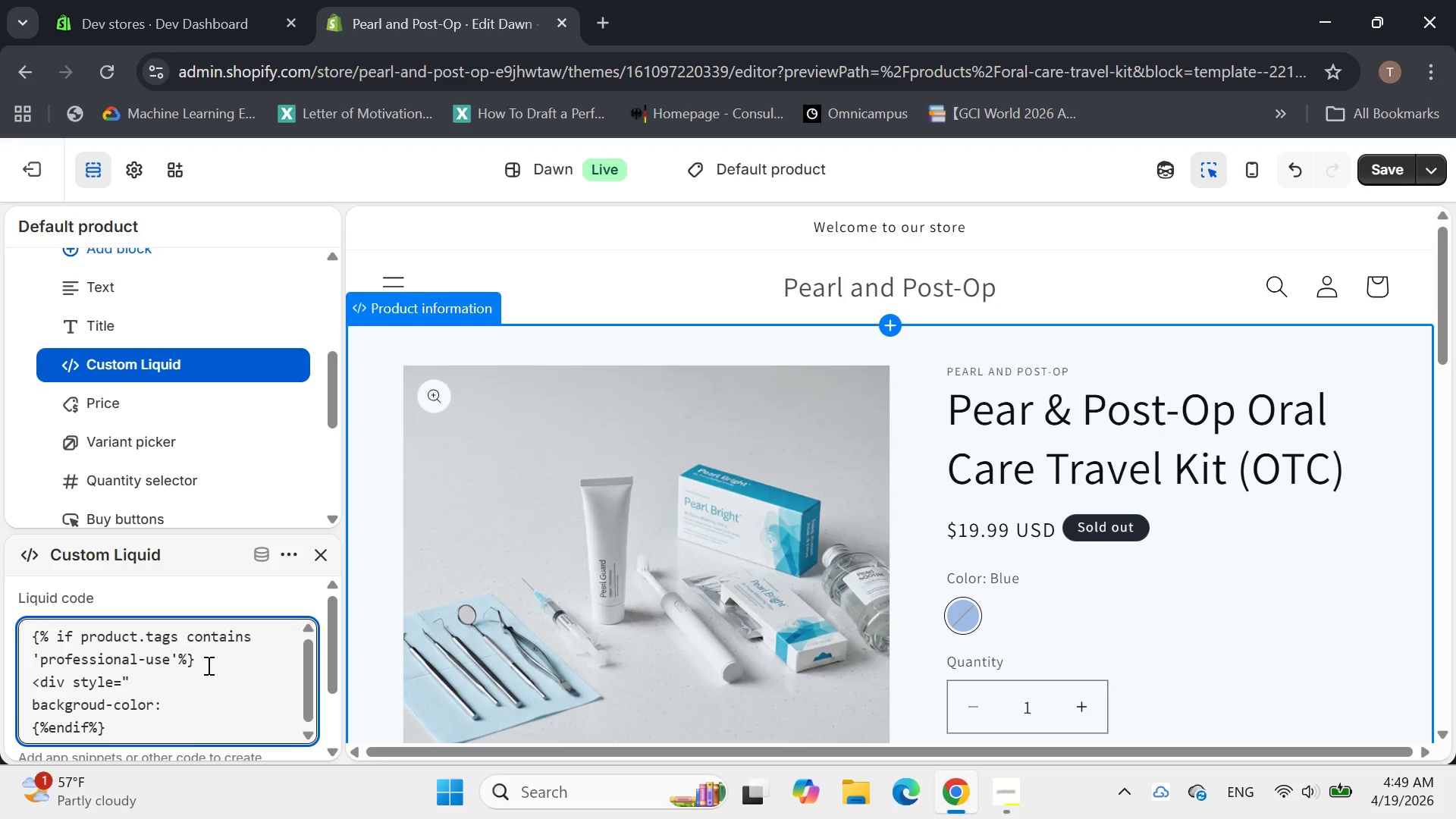 
wait(6.55)
 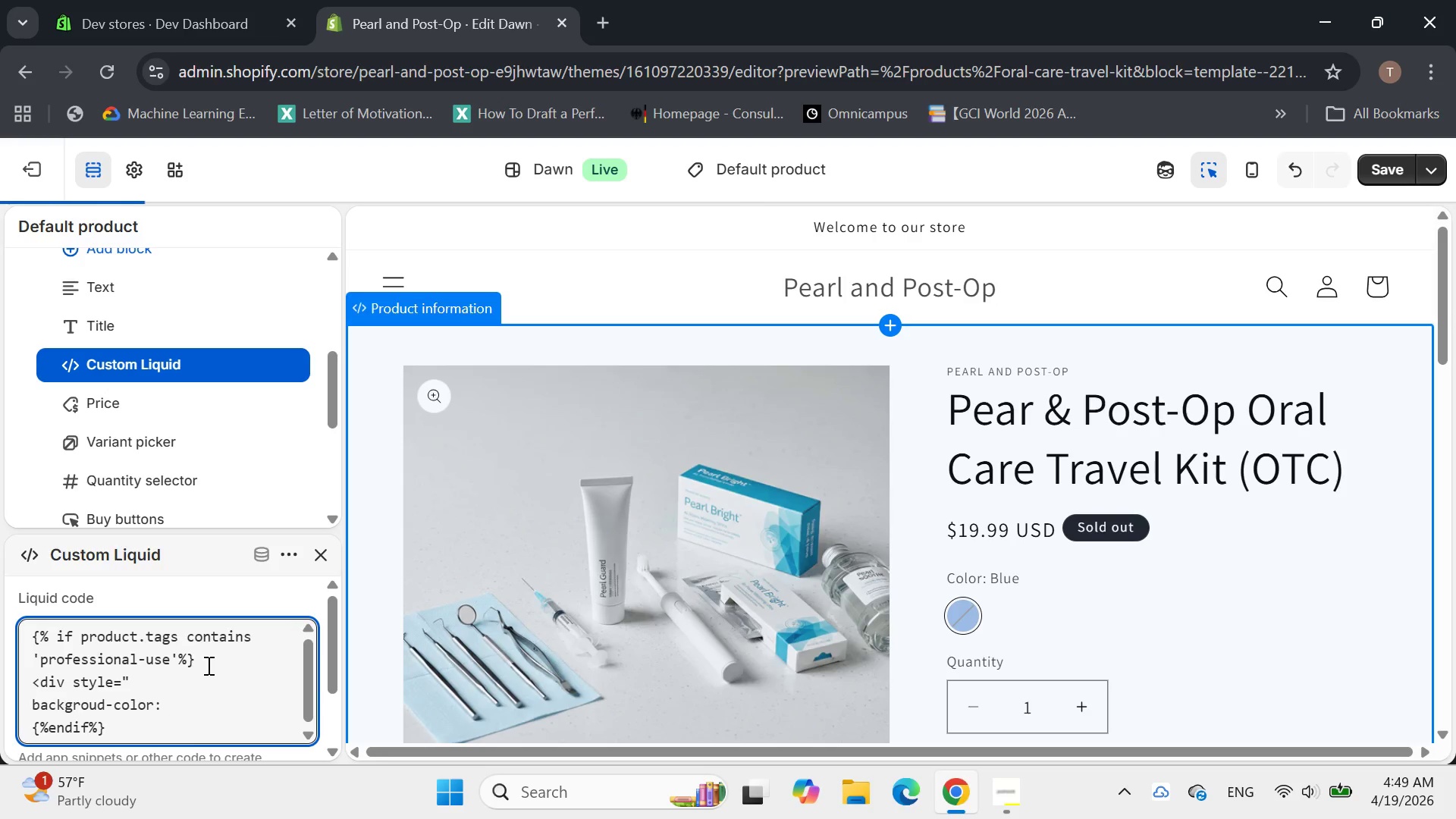 
key(Shift+3)
 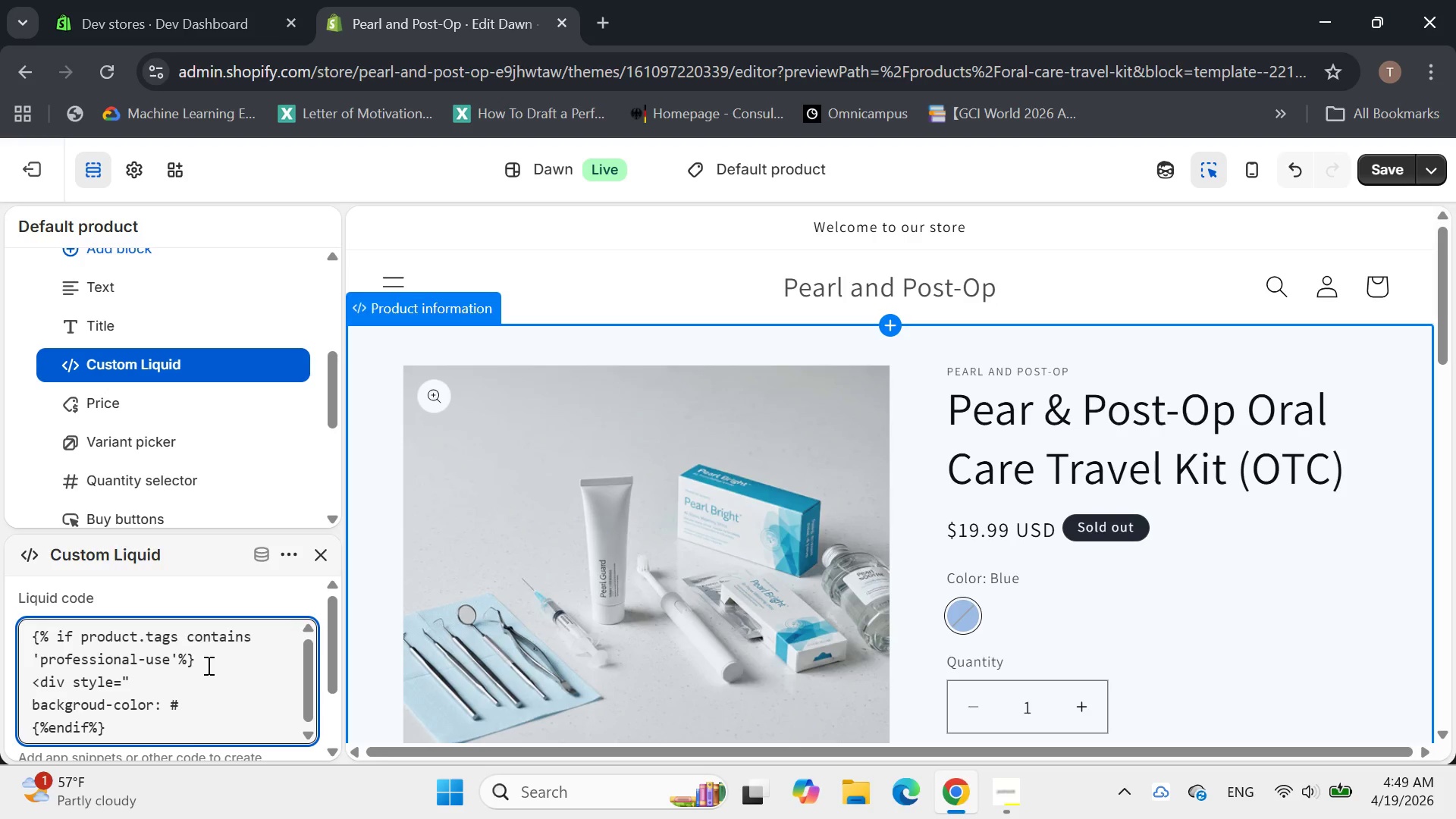 
type(cc00)
key(Backspace)
key(Backspace)
key(Backspace)
key(Backspace)
type(CCOOOO)
 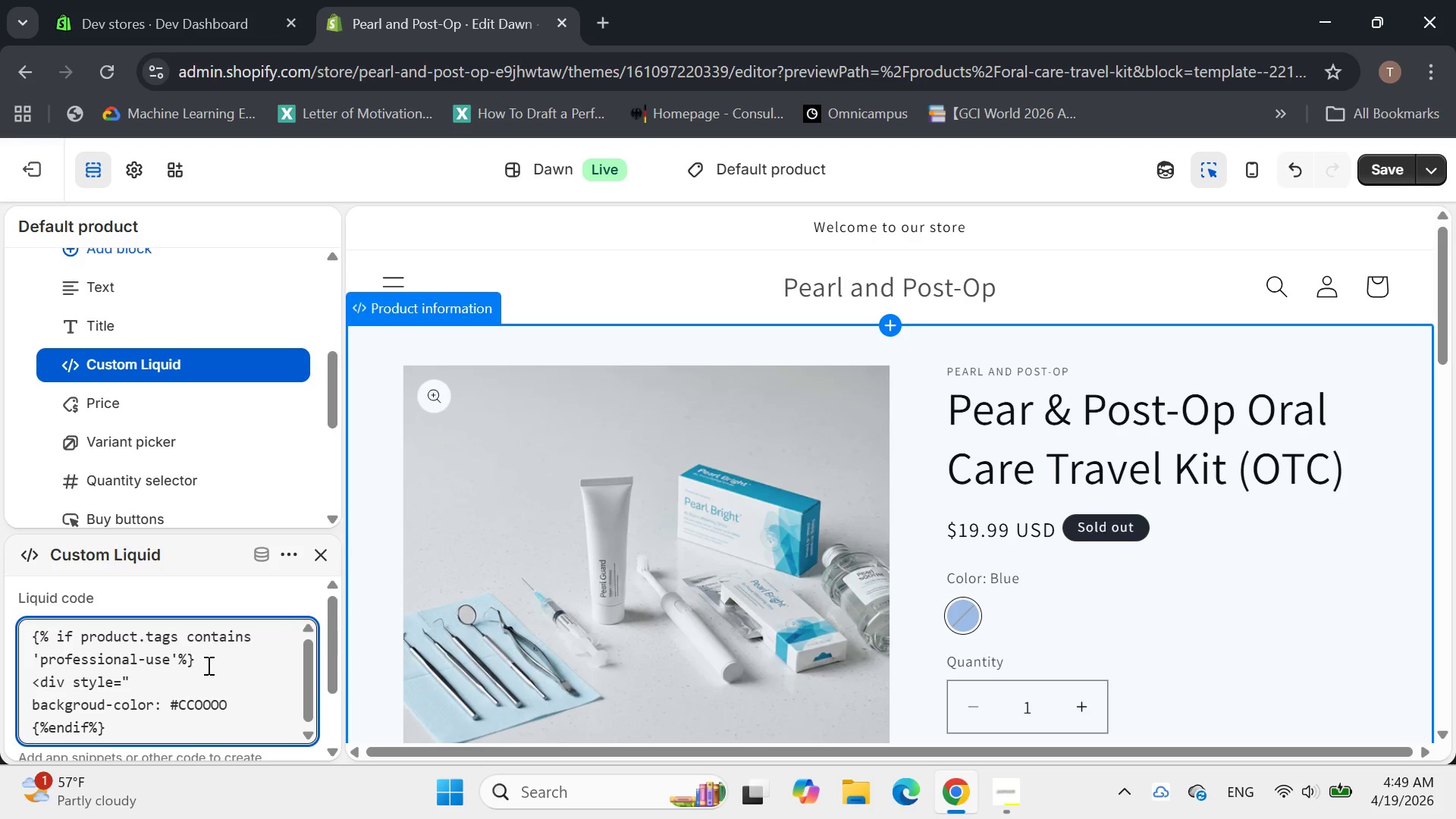 
key(Backspace)
key(Backspace)
key(Backspace)
key(Backspace)
type(0000)
 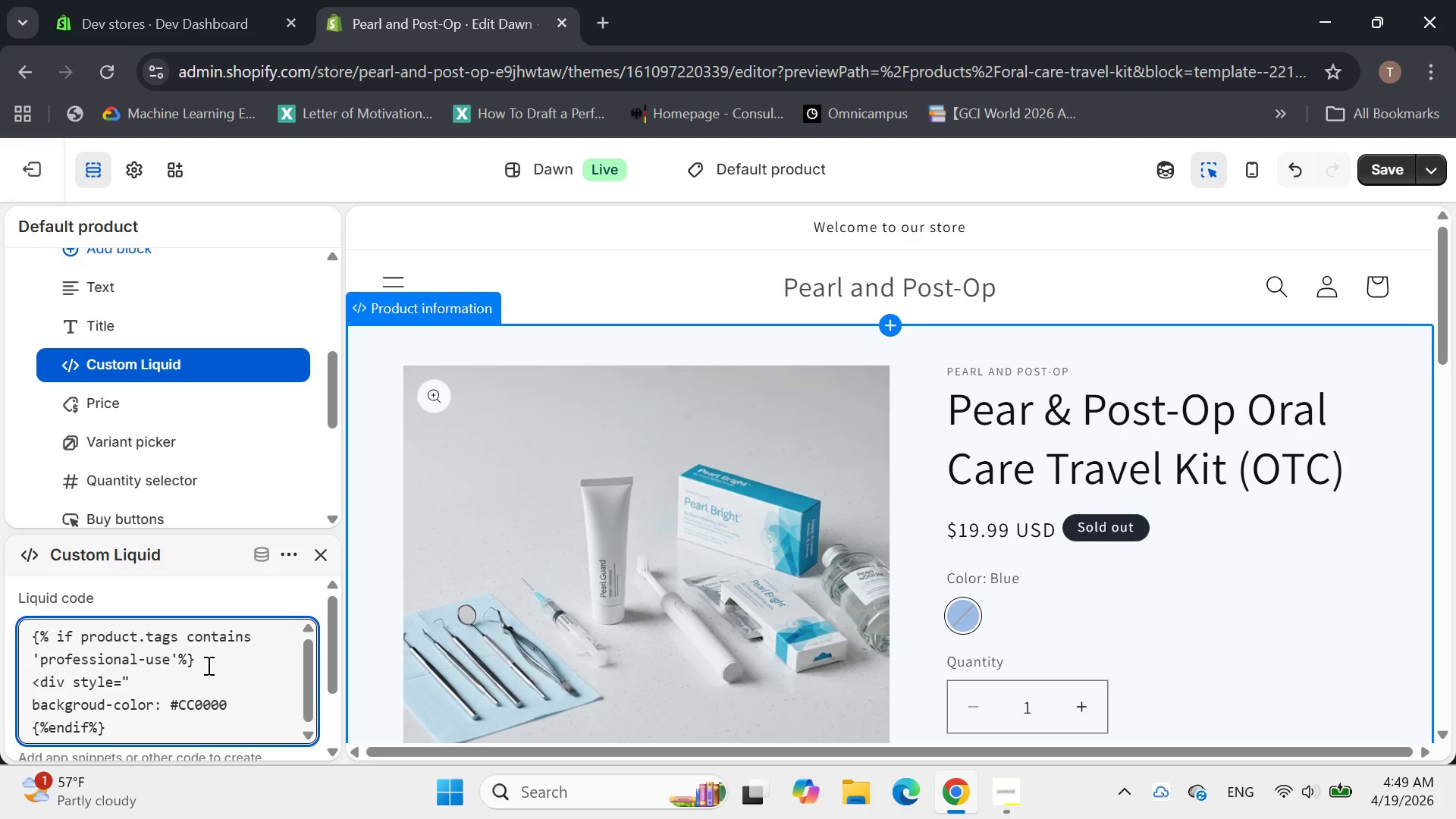 
wait(11.45)
 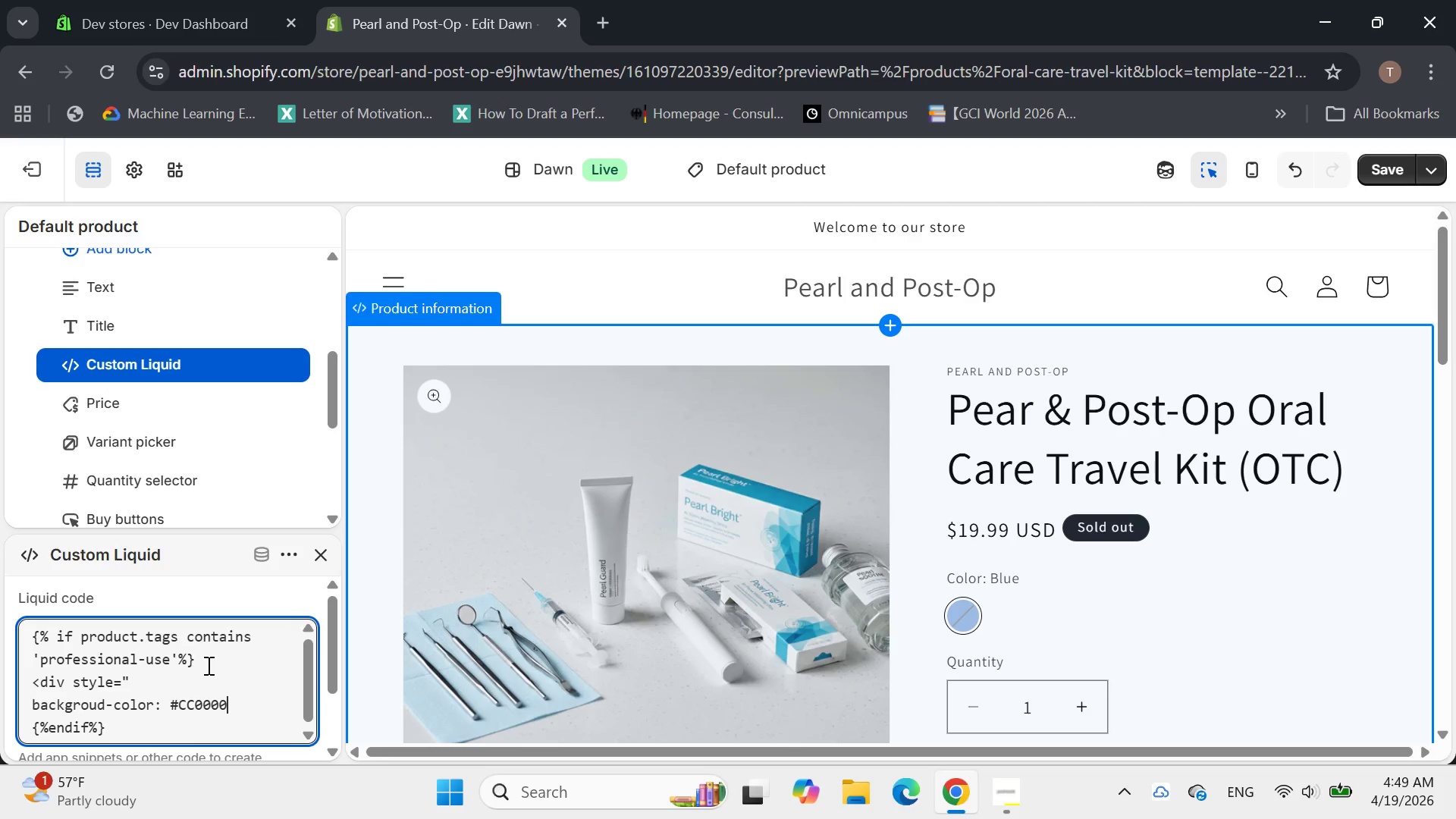 
key(Shift+Semicolon)
 